 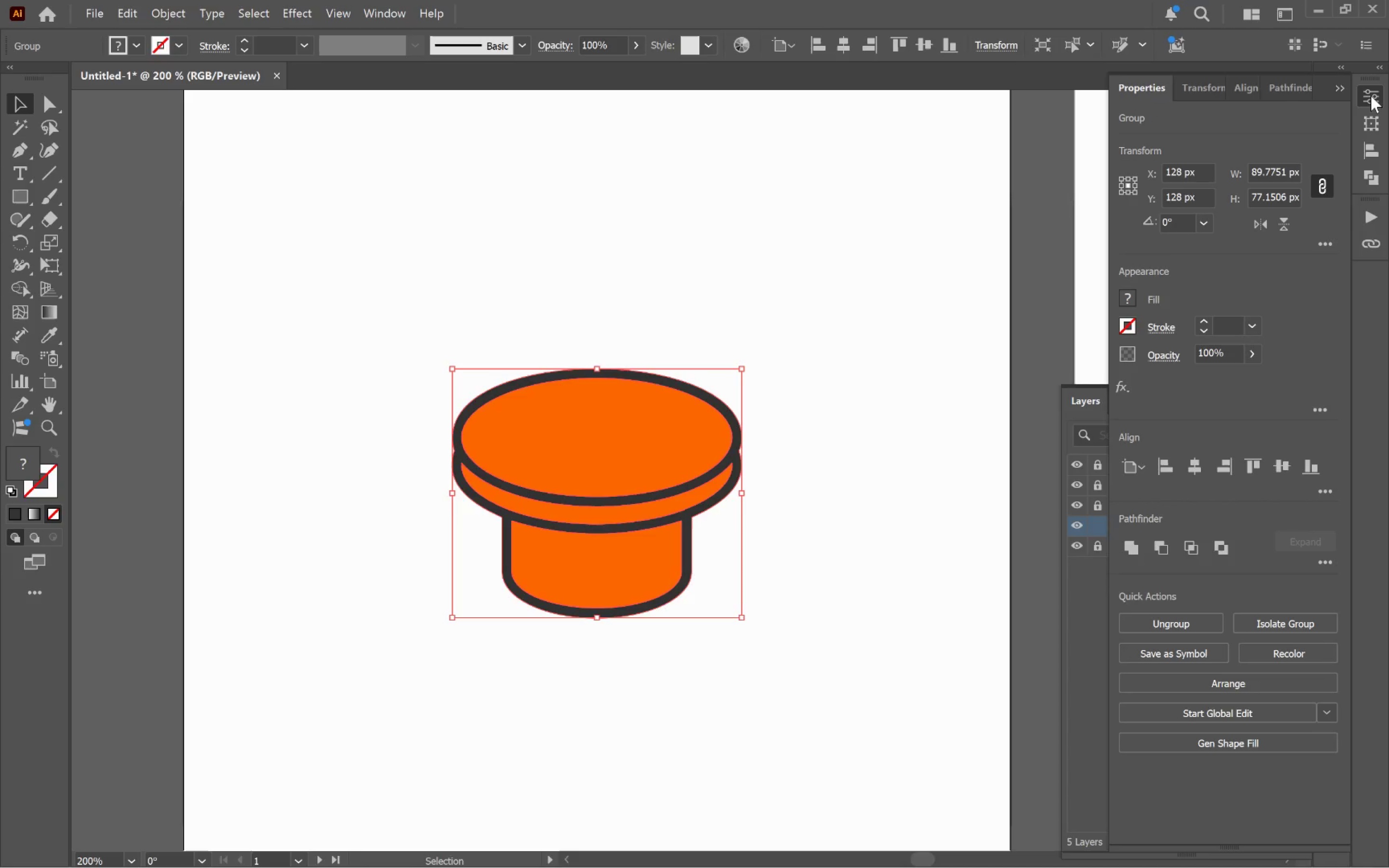 
left_click([1269, 172])
 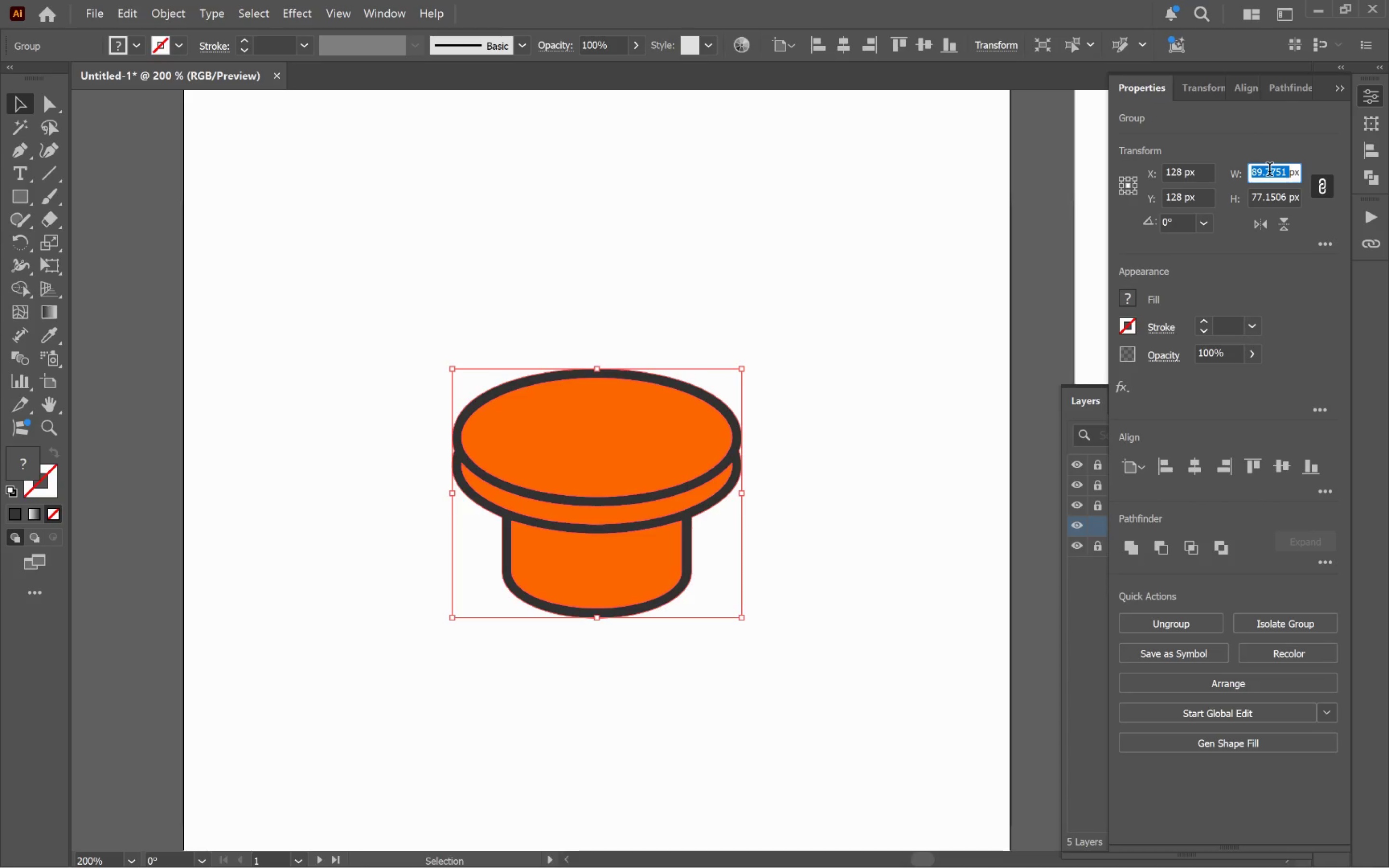 
key(Control+A)
 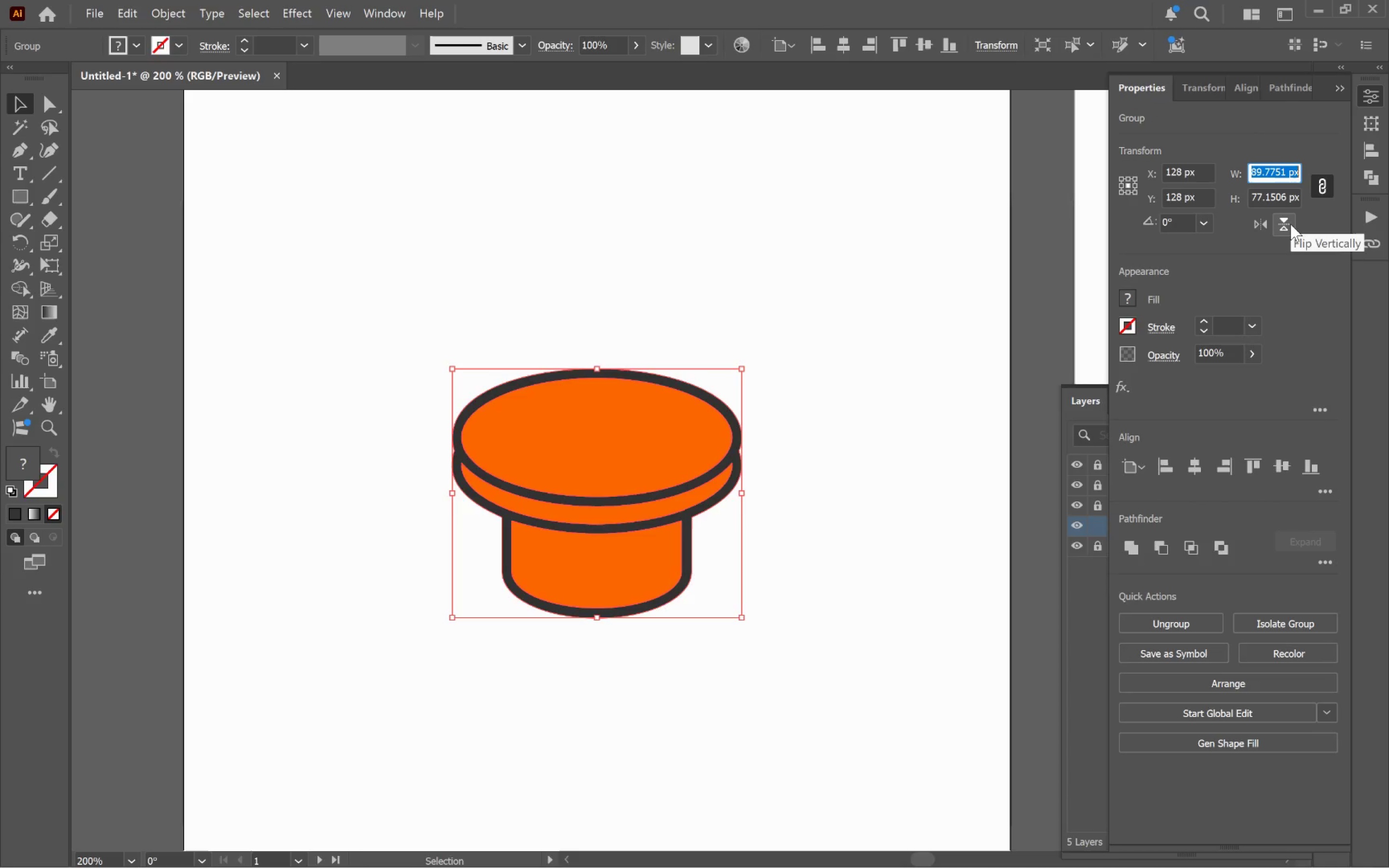 
type(32)
 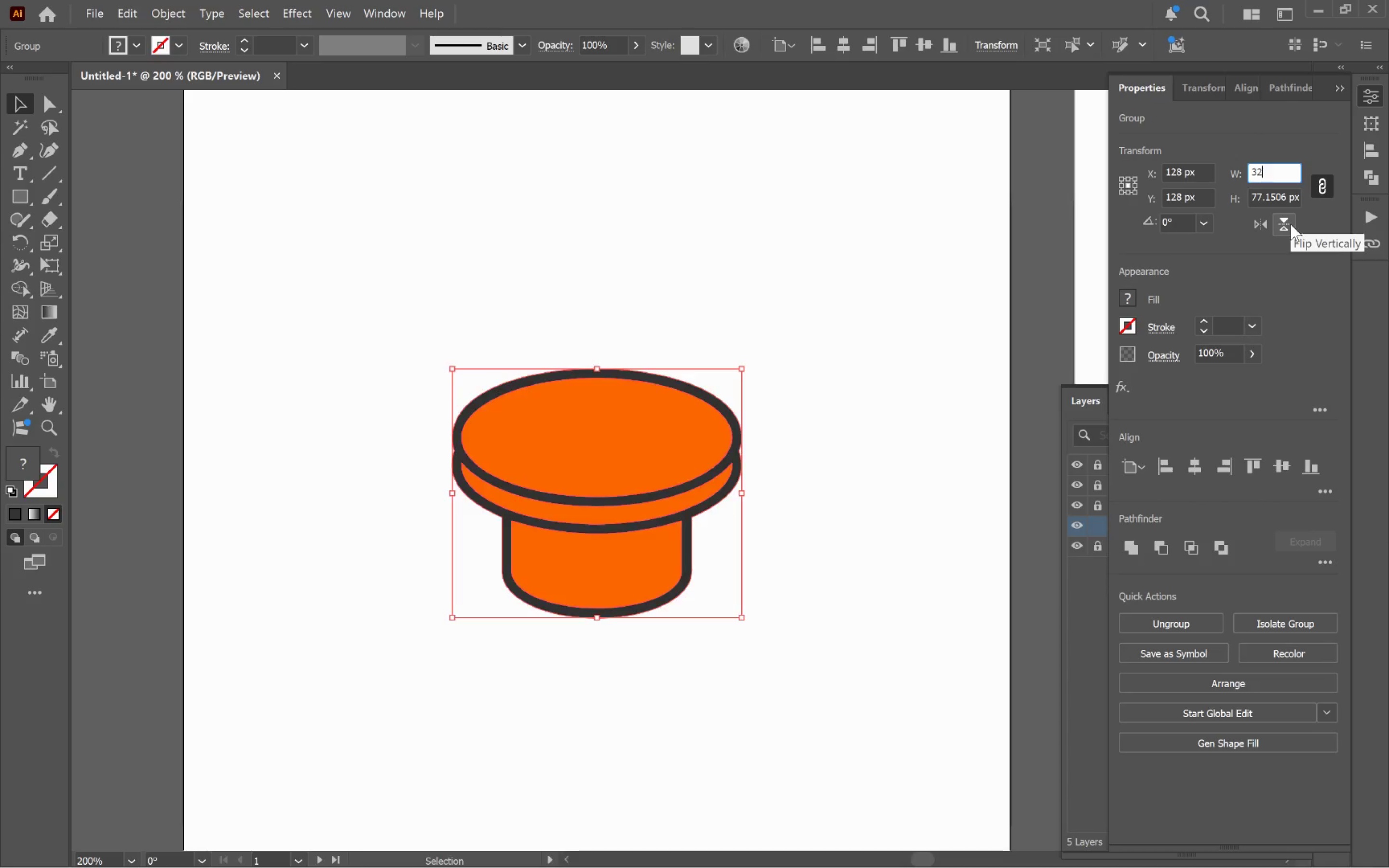 
key(Enter)
 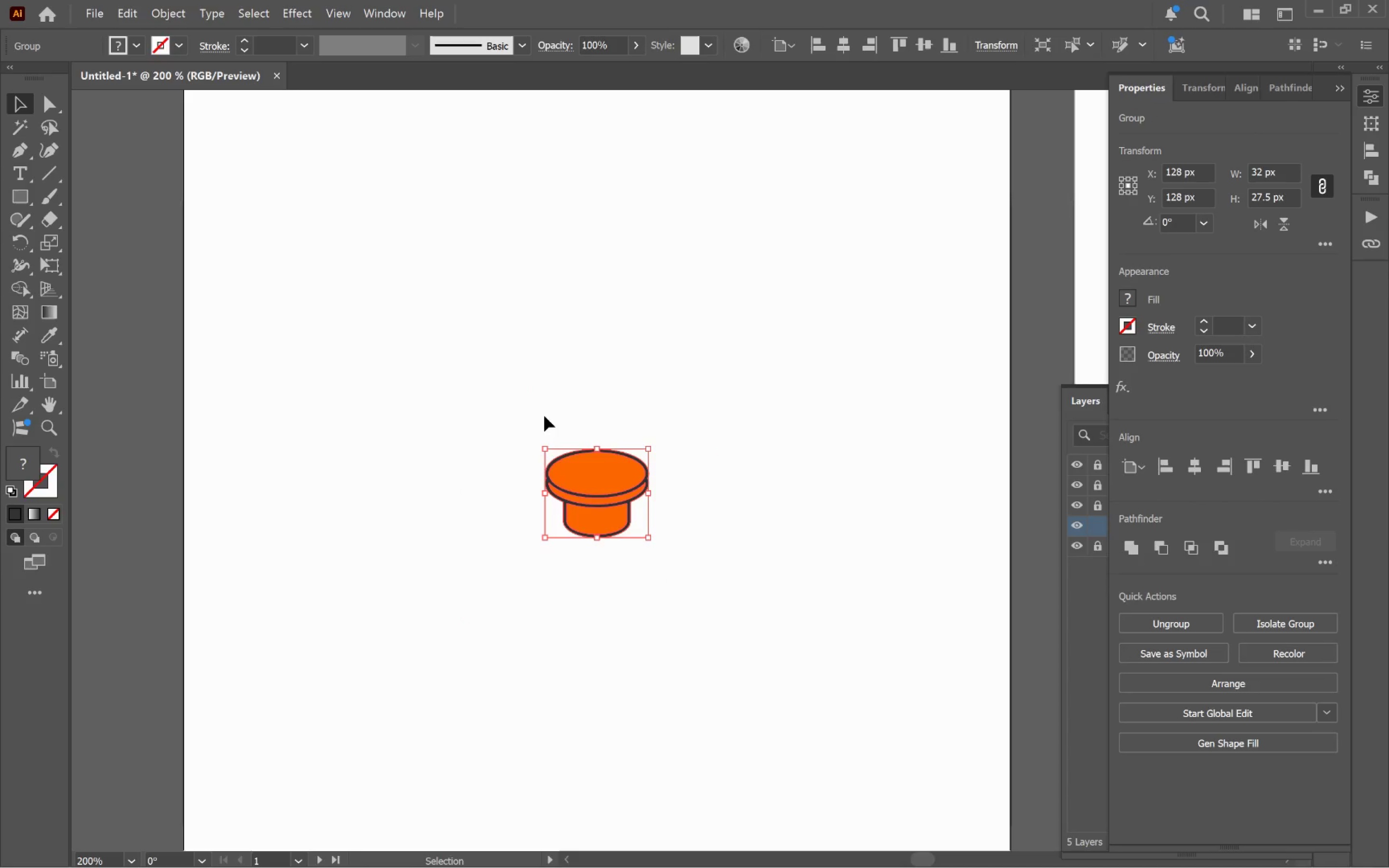 
left_click([815, 412])
 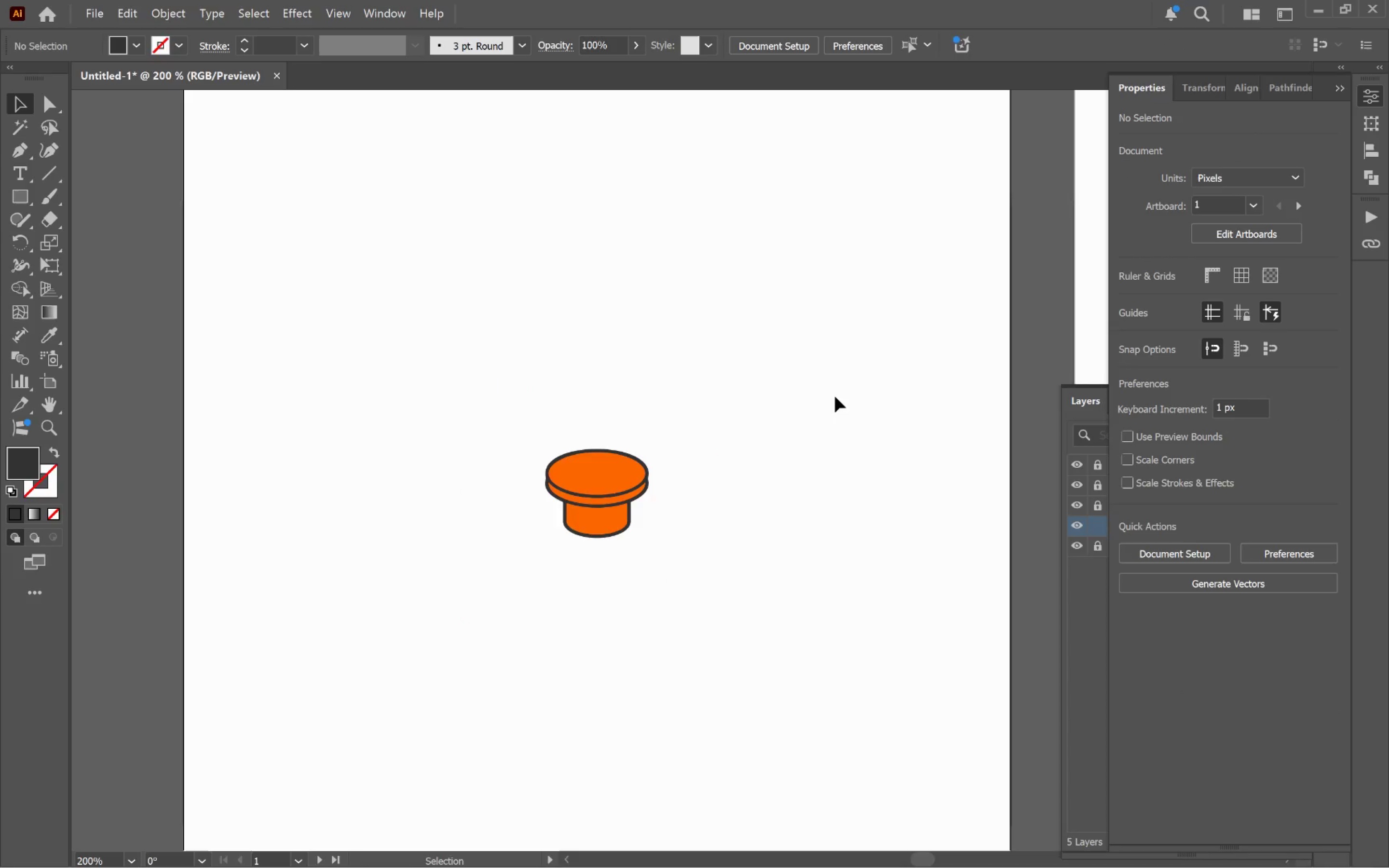 
key(Control+Z)
 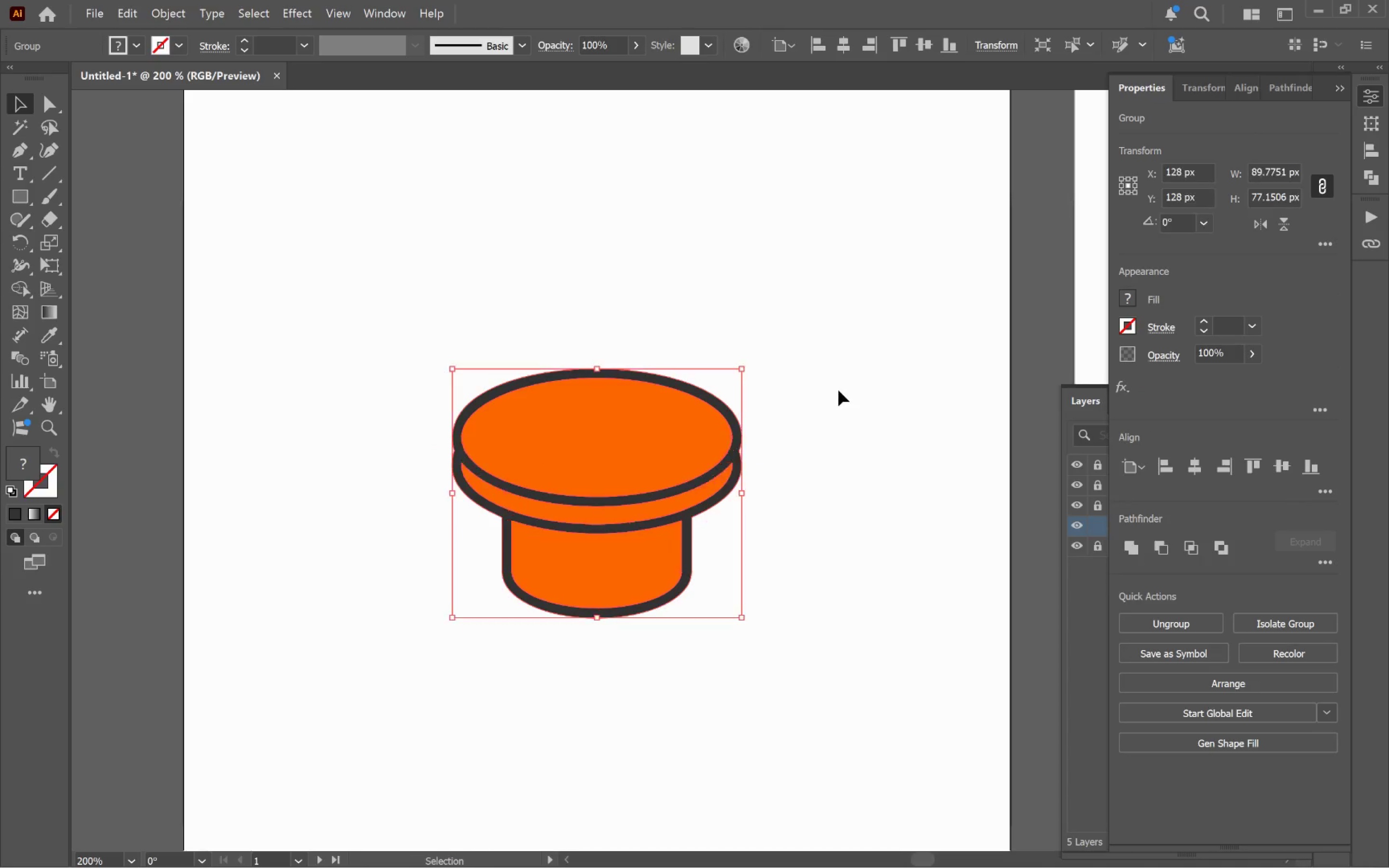 
left_click([838, 390])
 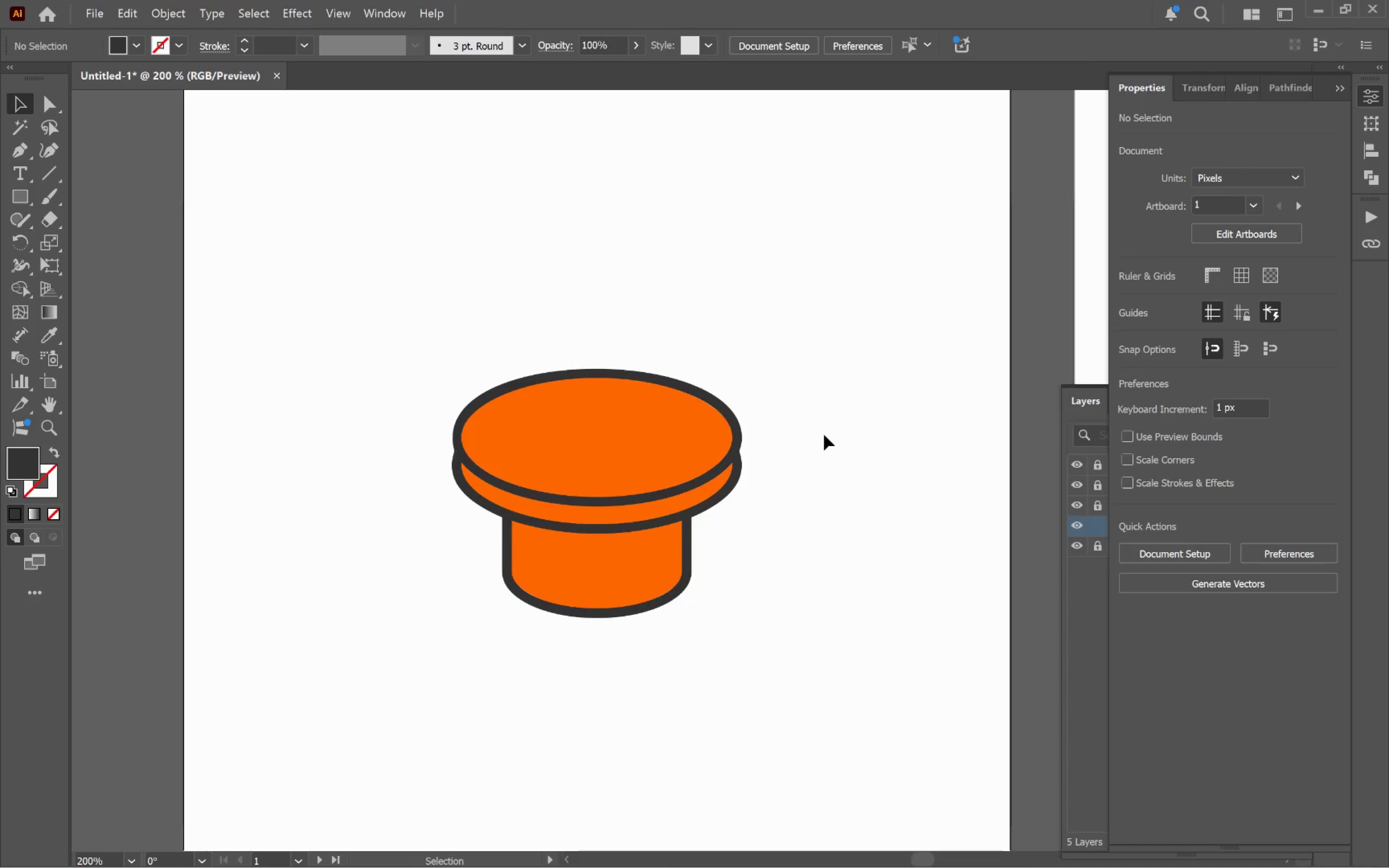 
hold_key(key=AltLeft, duration=0.36)
 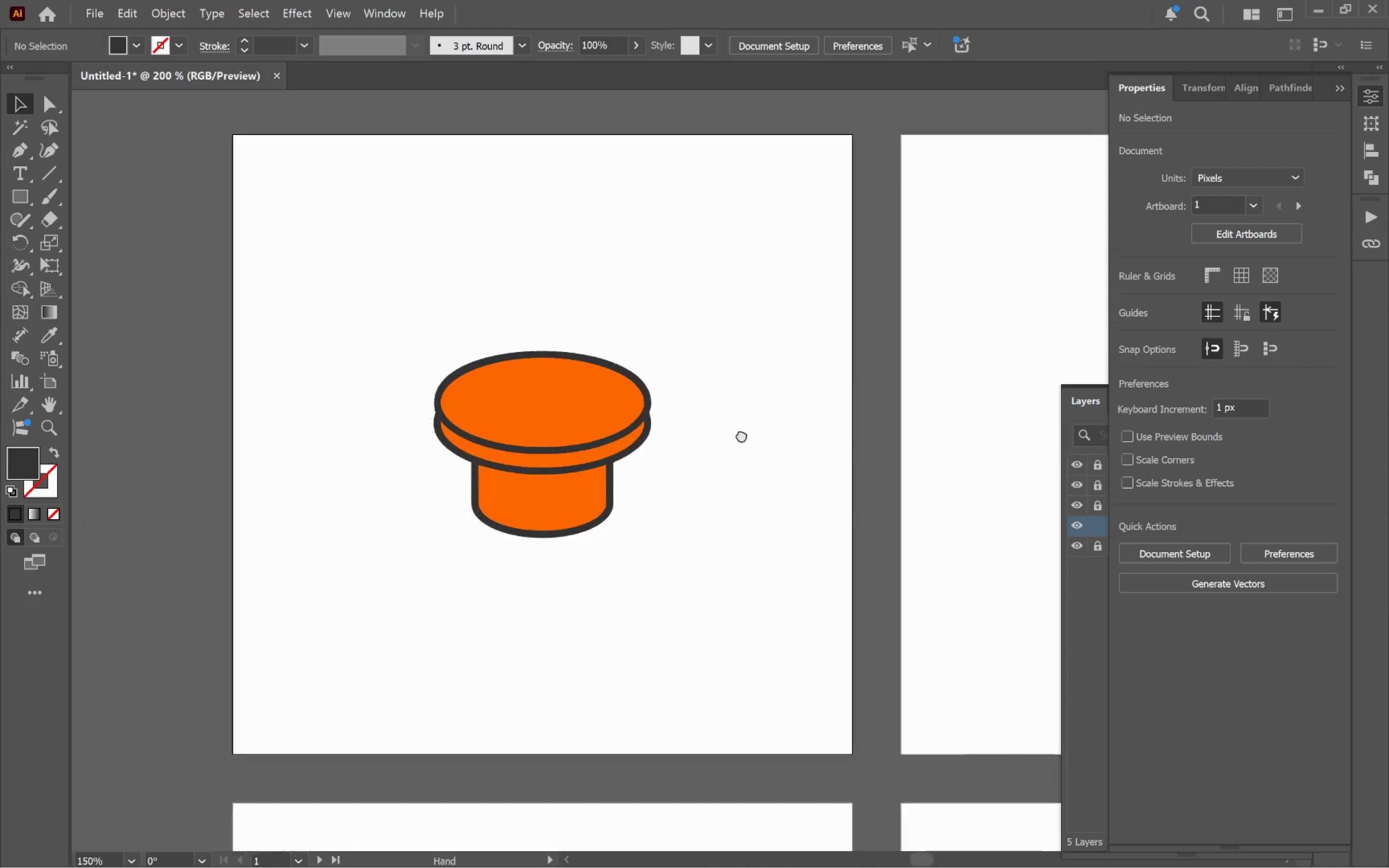 
hold_key(key=Space, duration=1.5)
 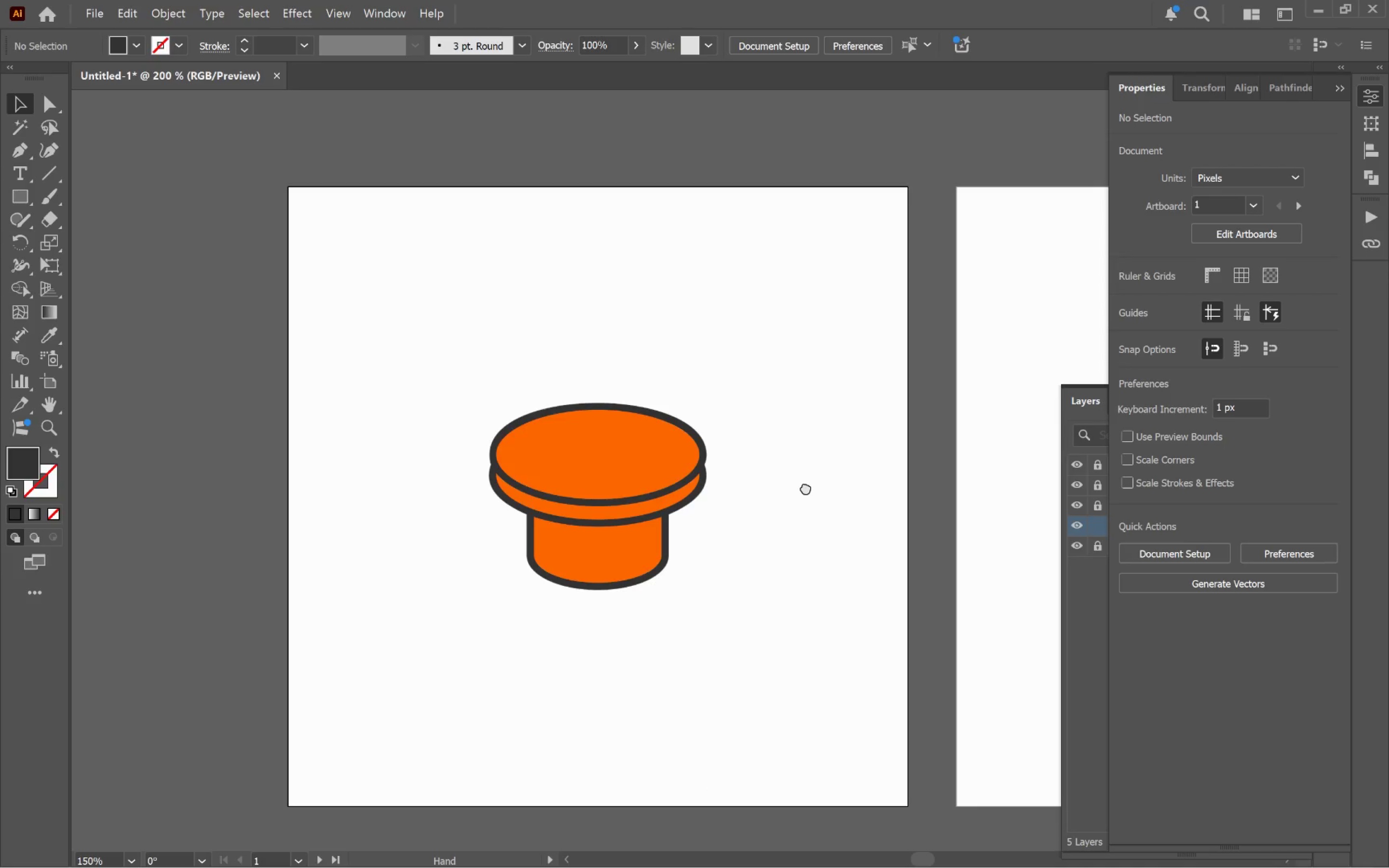 
left_click_drag(start_coordinate=[862, 469], to_coordinate=[805, 487])
 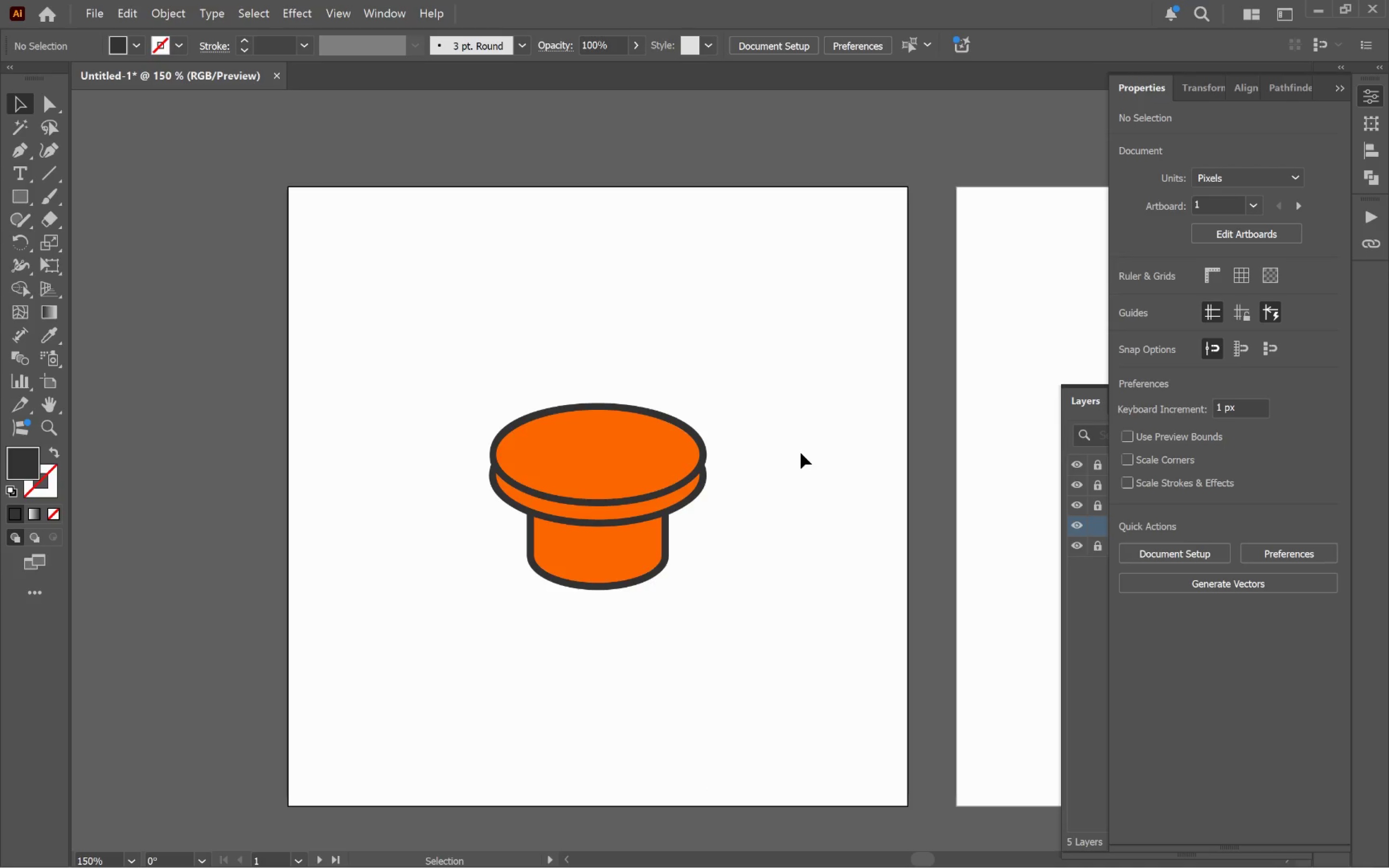 
scroll: coordinate [827, 434], scroll_direction: down, amount: 1.0
 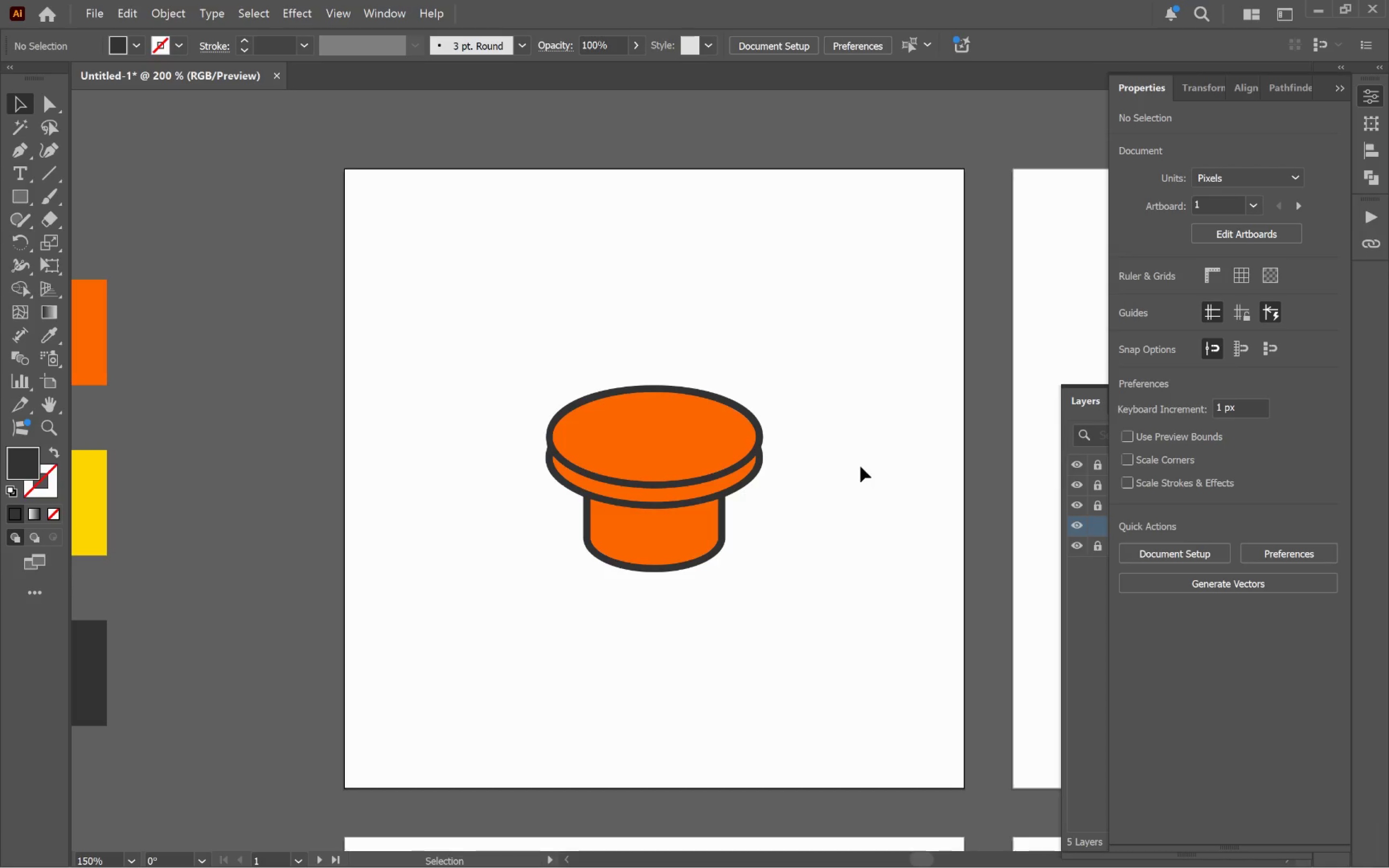 
hold_key(key=Space, duration=0.69)
 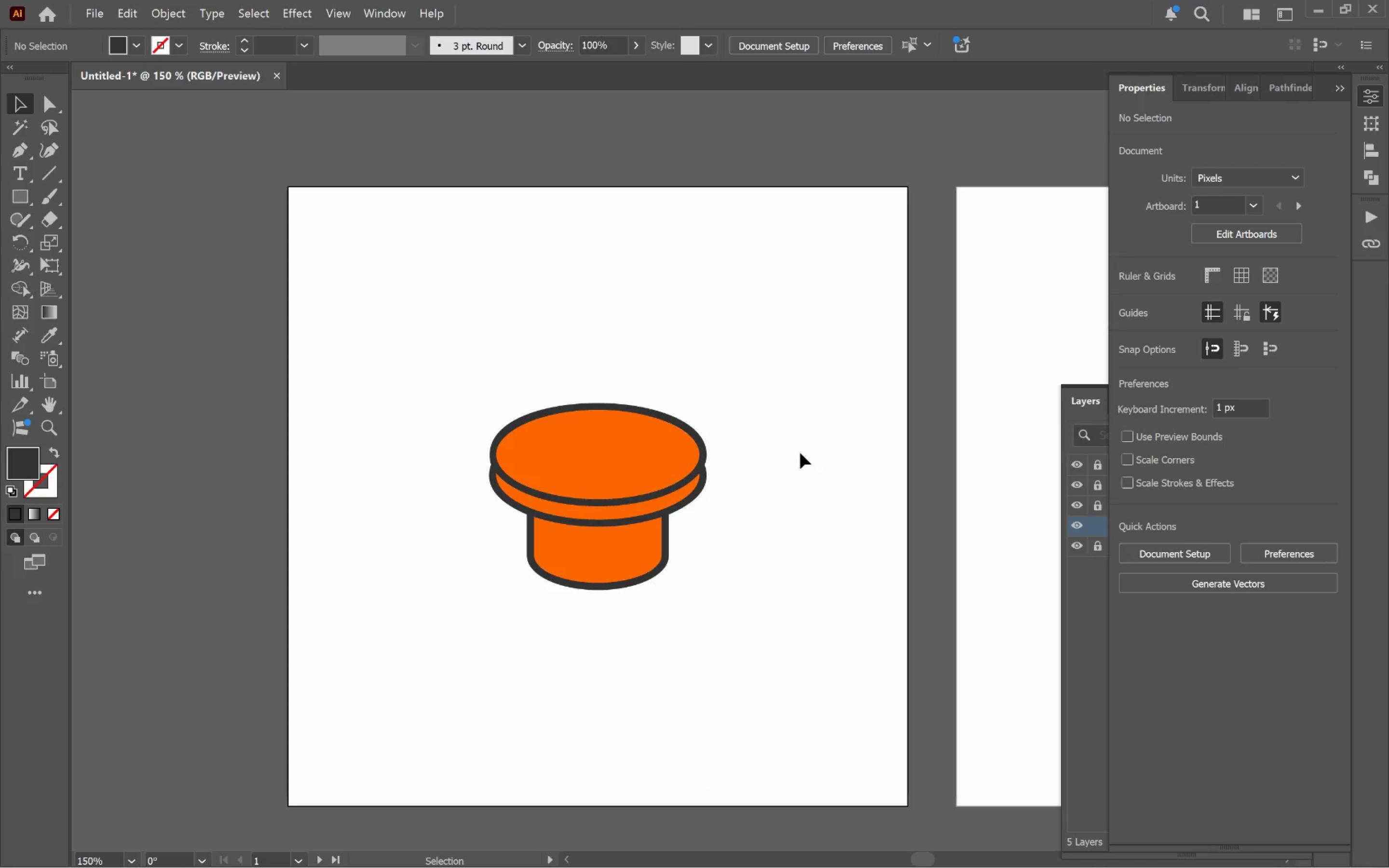 
left_click([801, 453])
 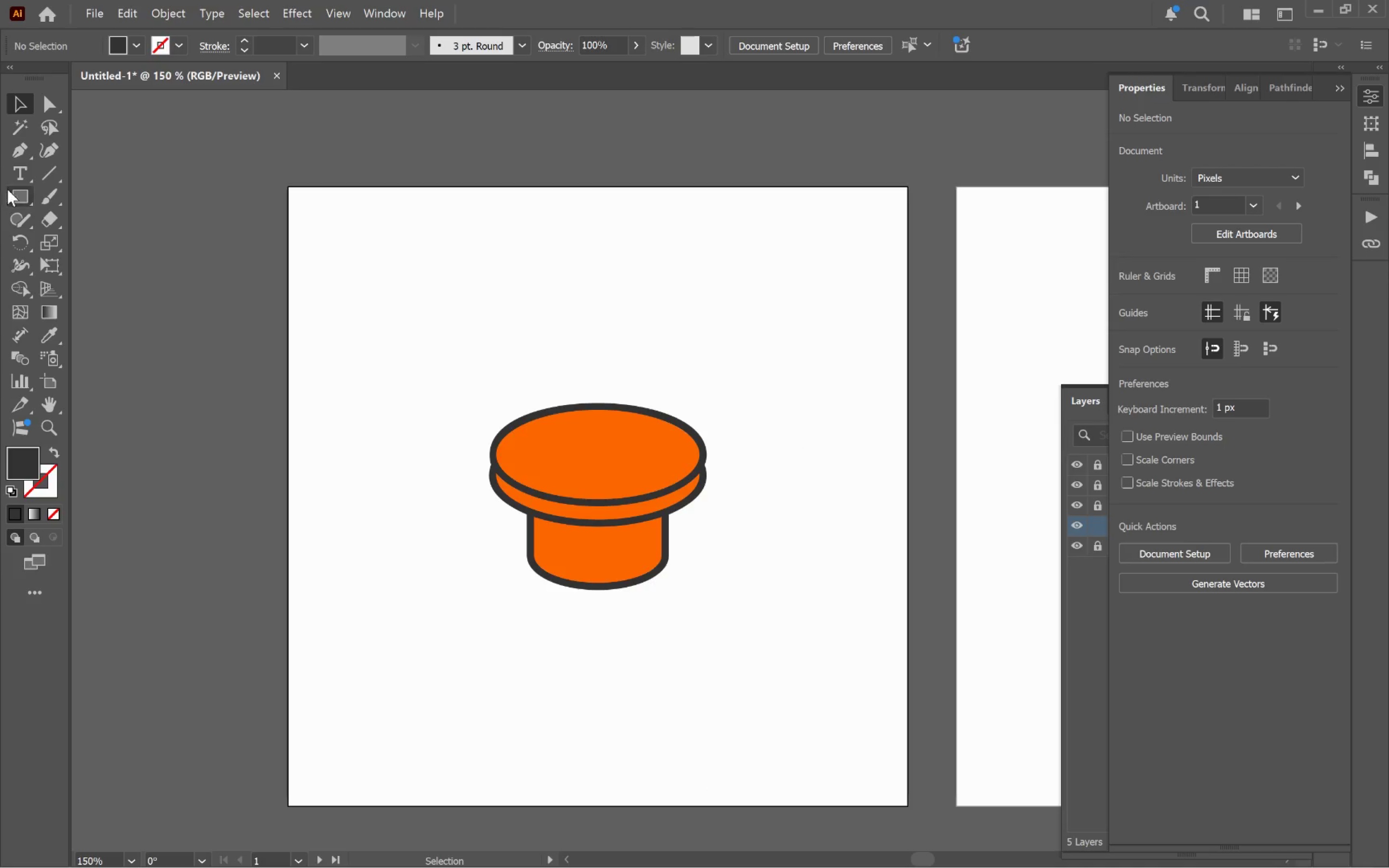 
left_click_drag(start_coordinate=[18, 198], to_coordinate=[111, 241])
 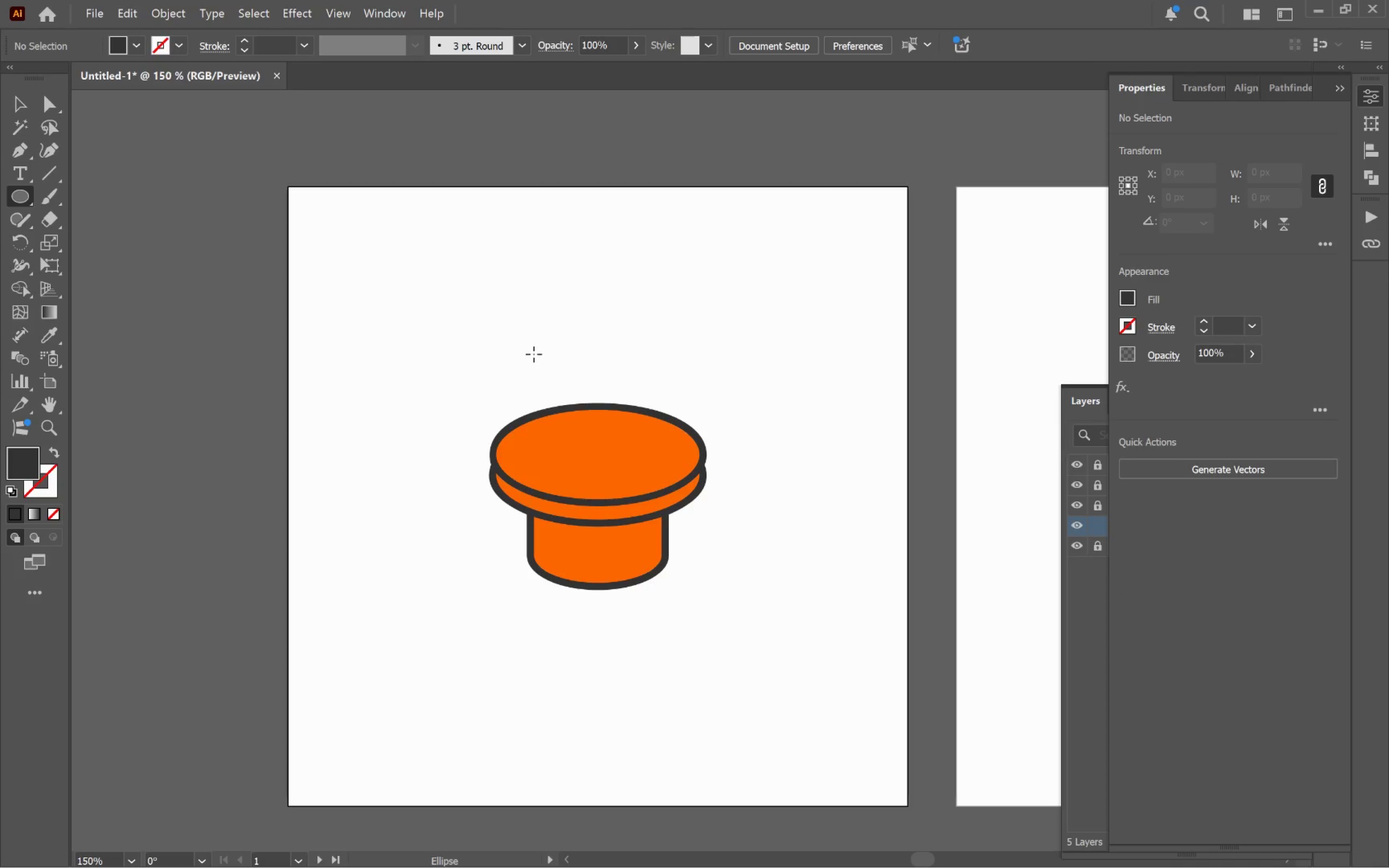 
hold_key(key=AltLeft, duration=1.16)
left_click_drag(start_coordinate=[526, 349], to_coordinate=[776, 576])
 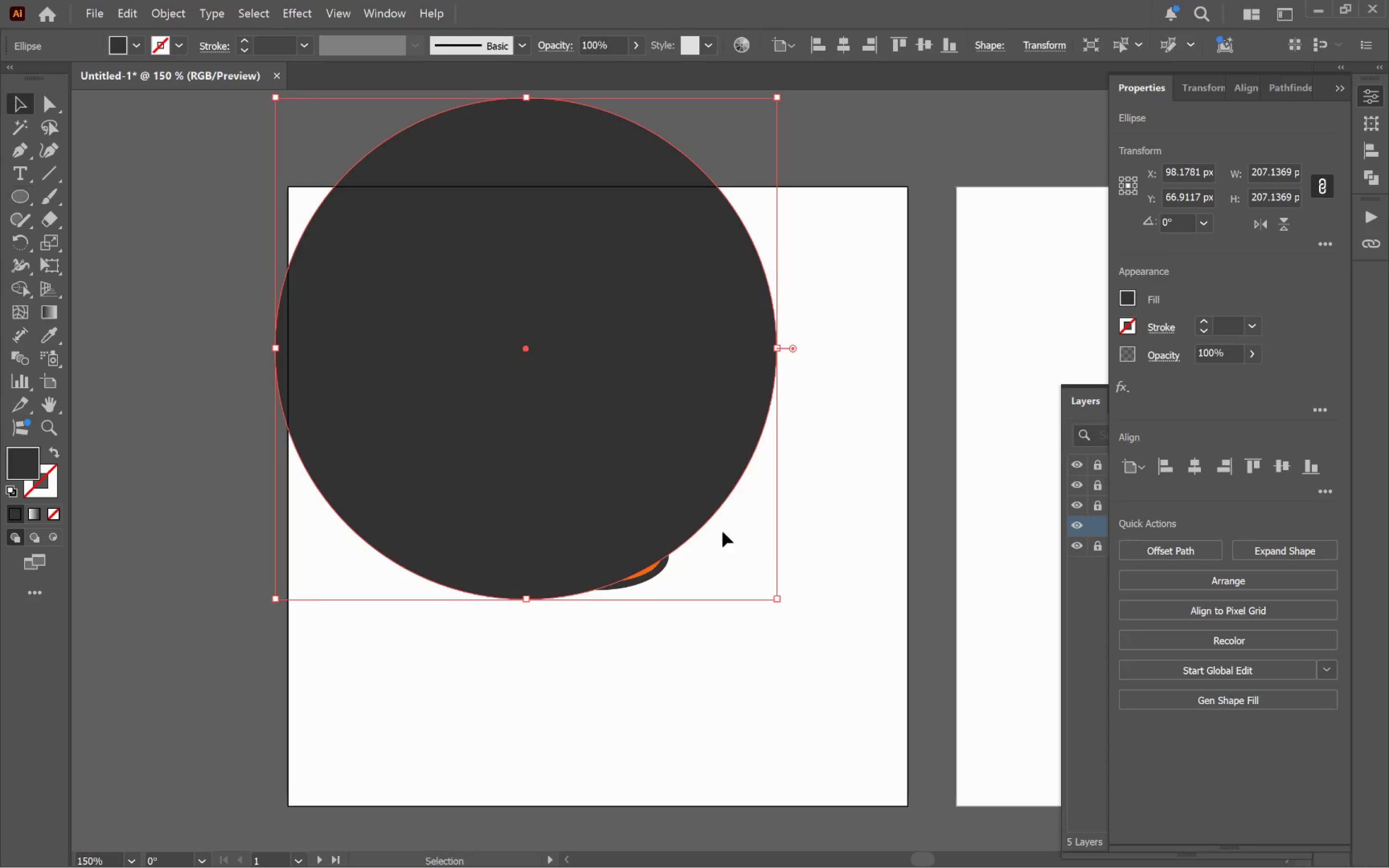 
hold_key(key=ShiftLeft, duration=1.0)
 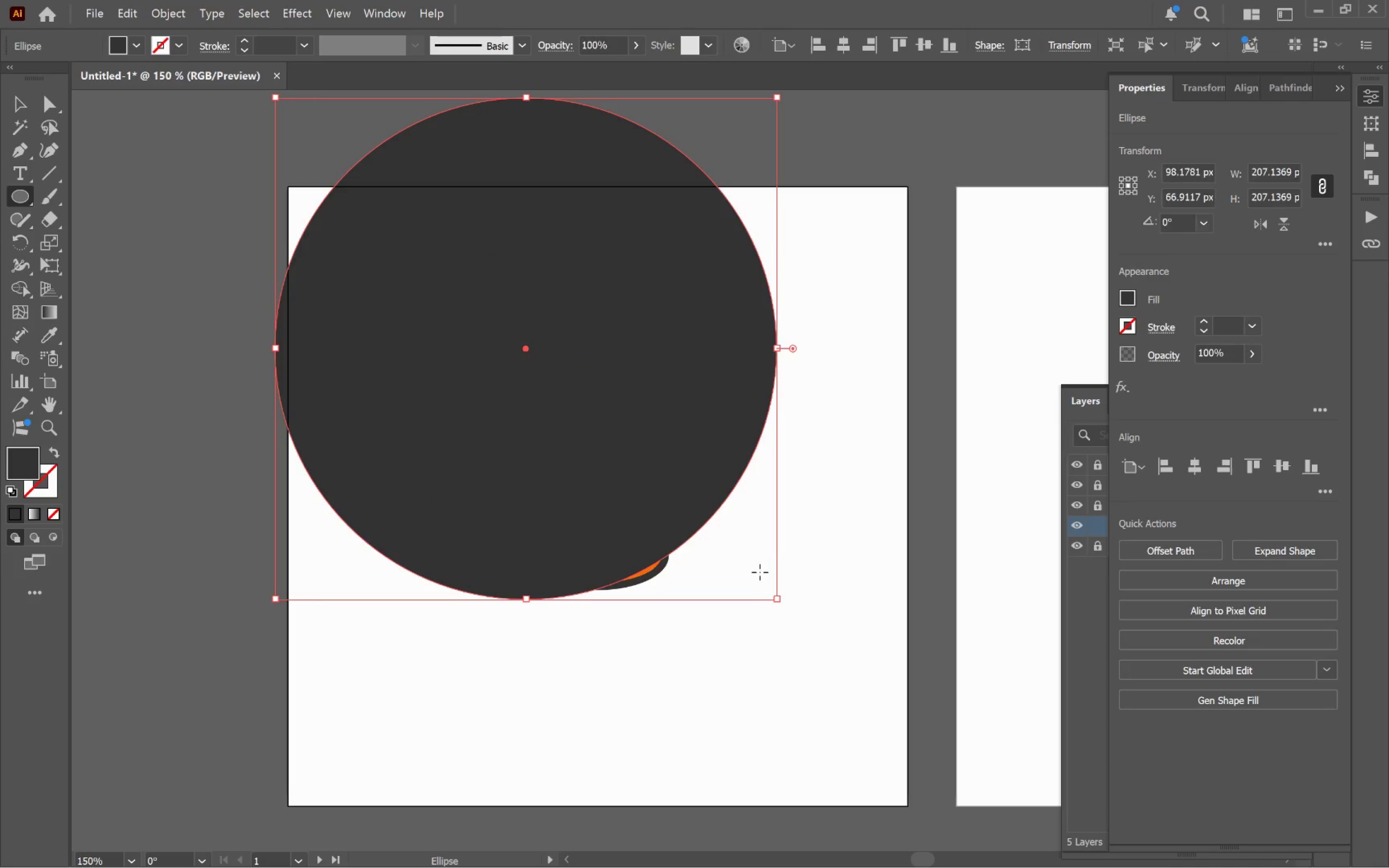 
key(V)
 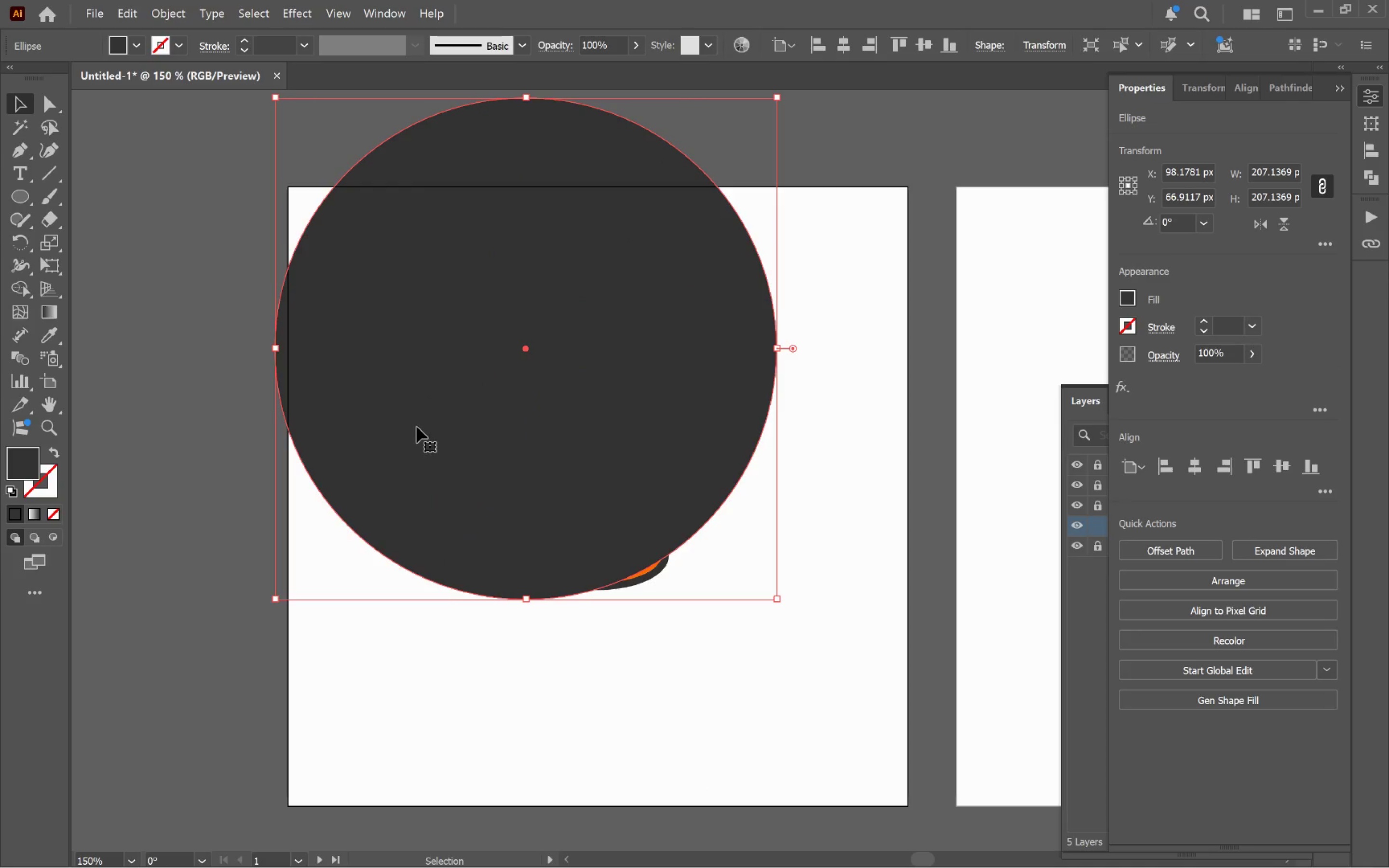 
left_click([417, 427])
 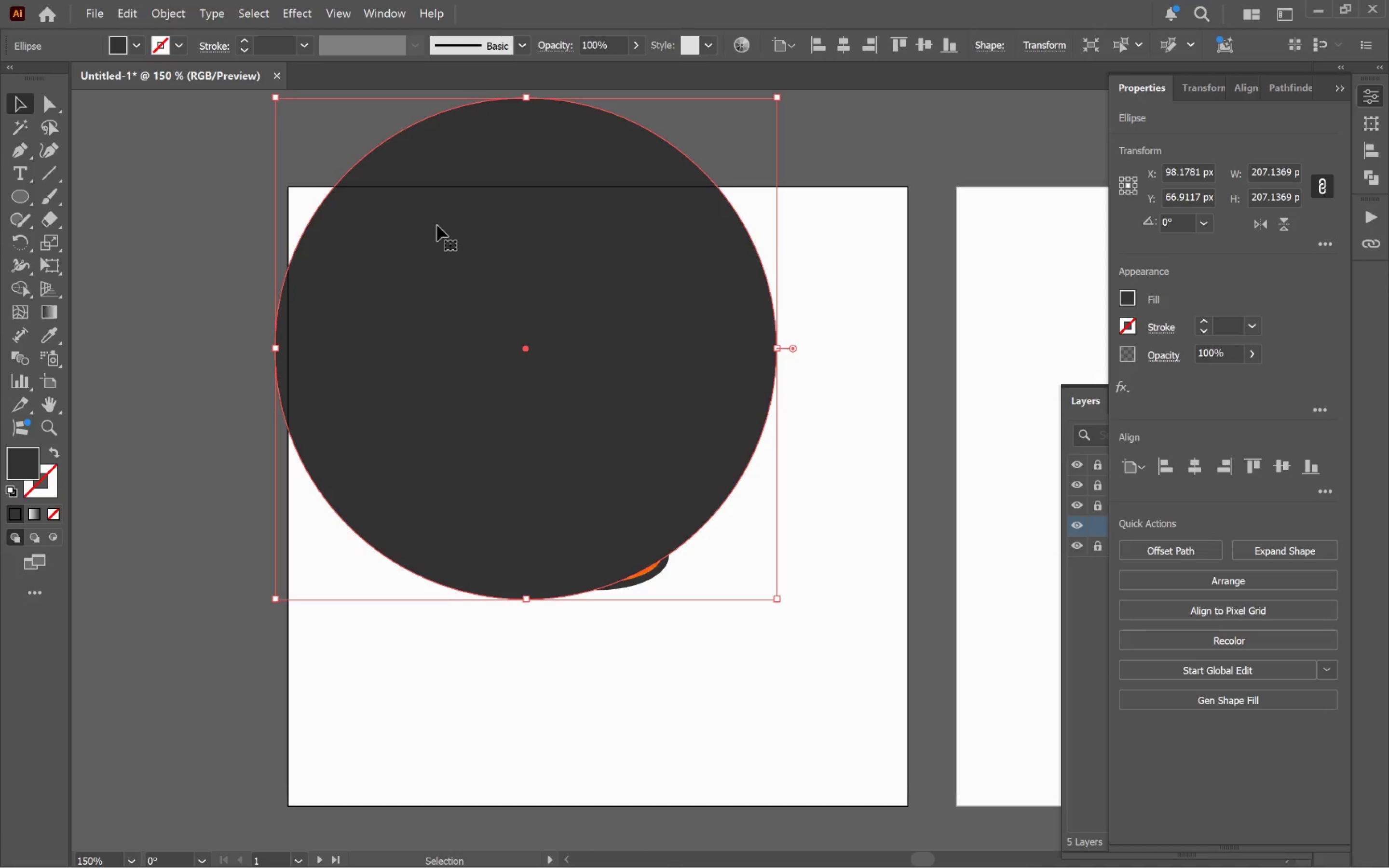 
left_click([850, 50])
 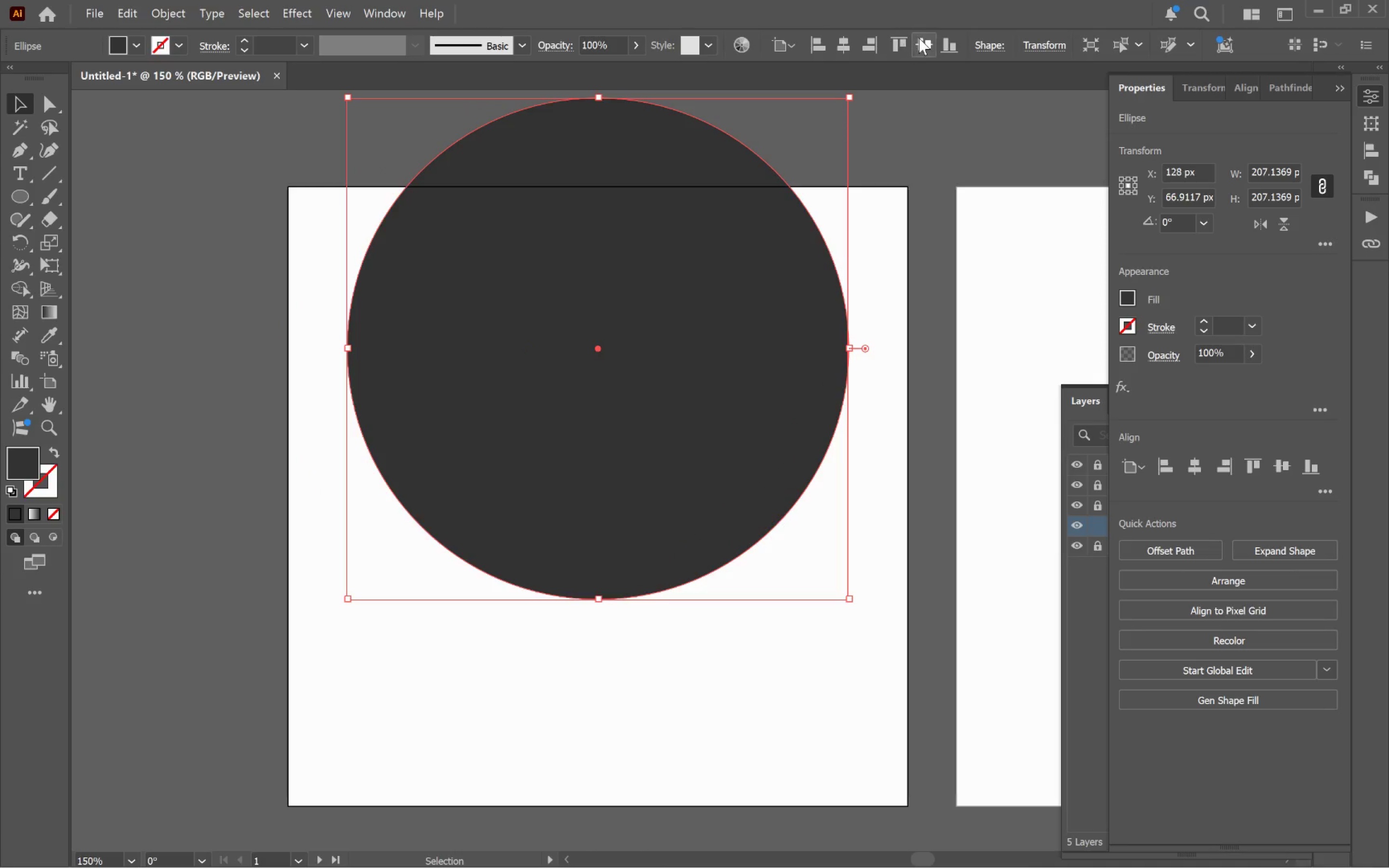 
left_click([920, 38])
 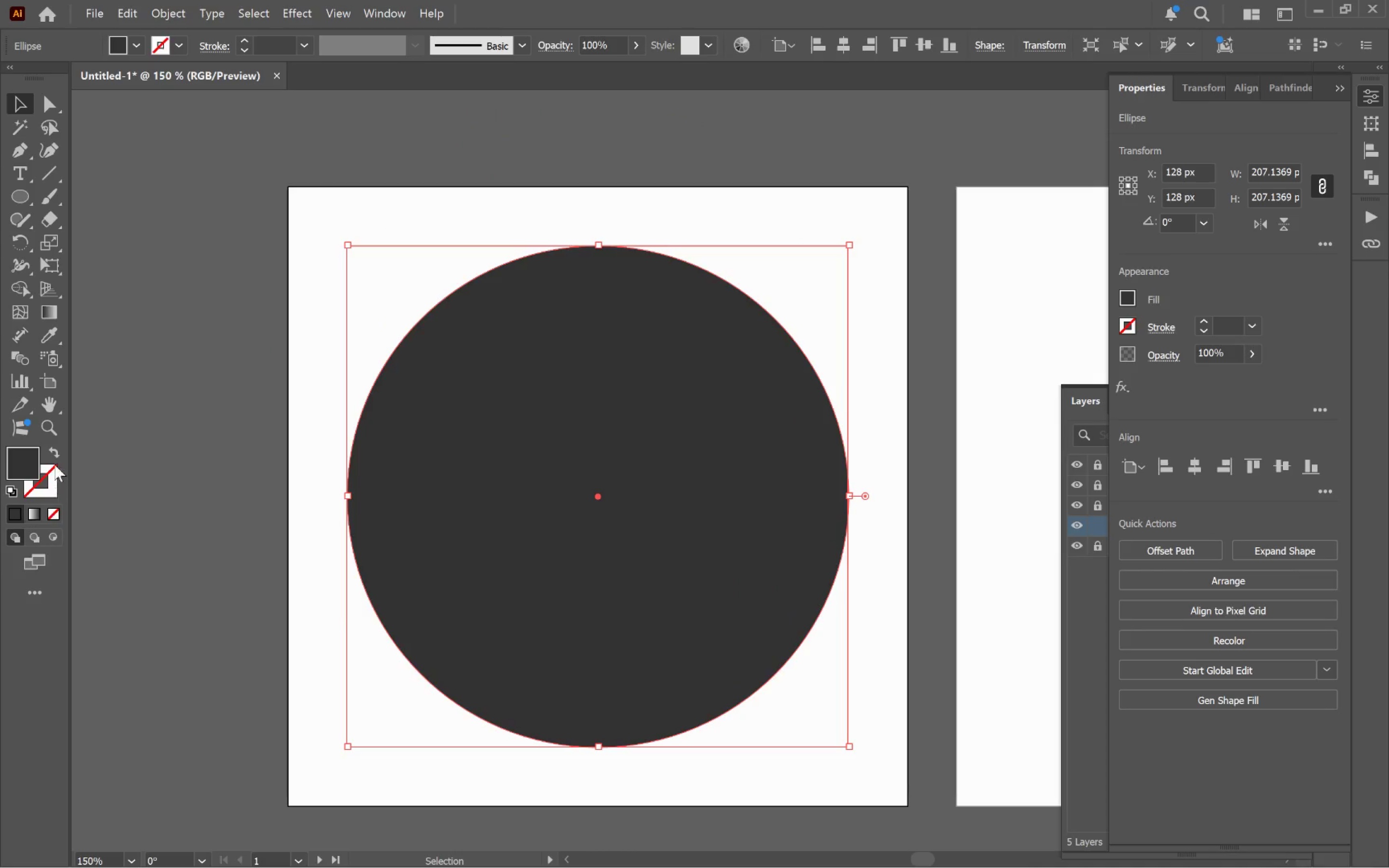 
left_click([55, 450])
 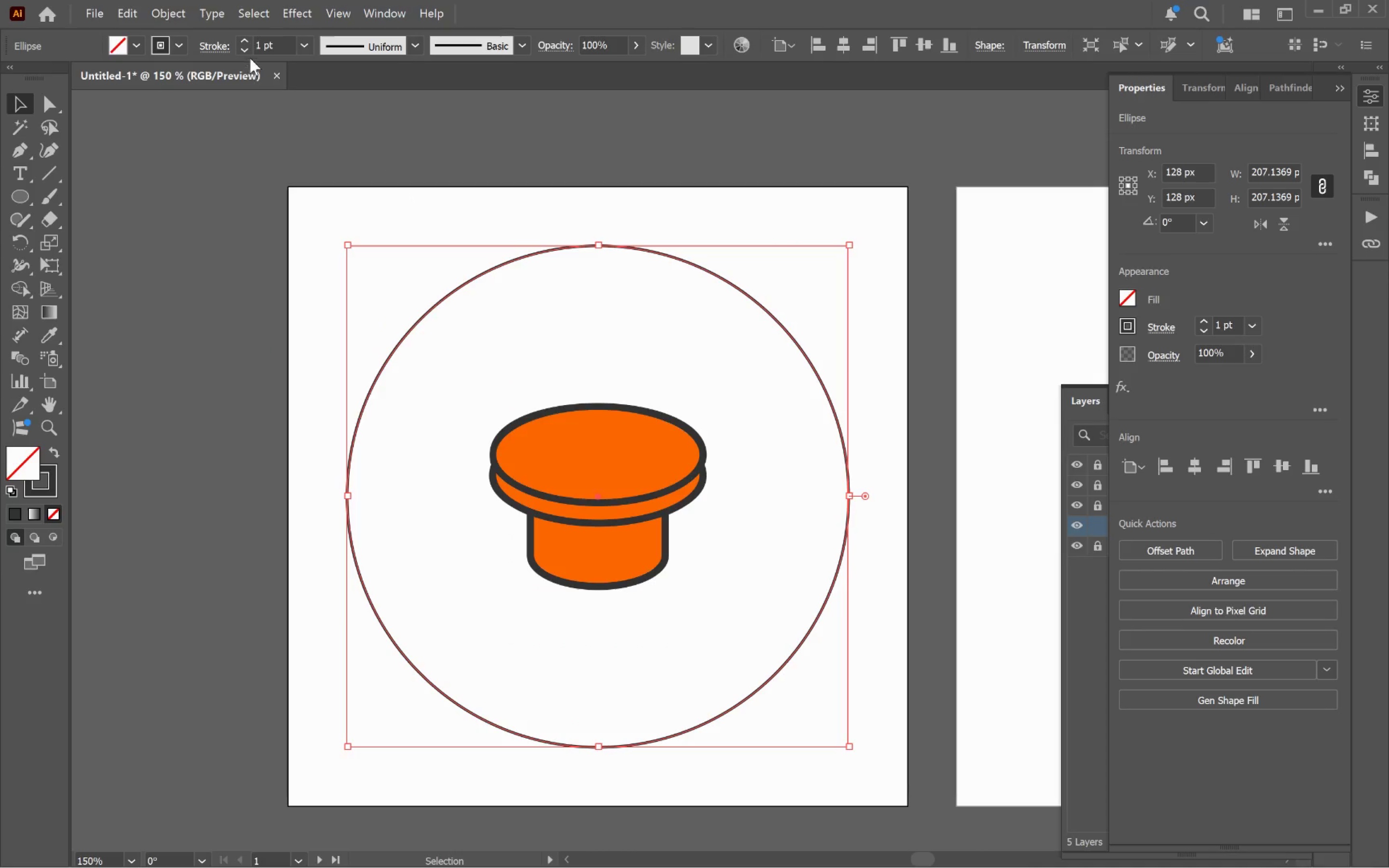 
double_click([245, 41])
 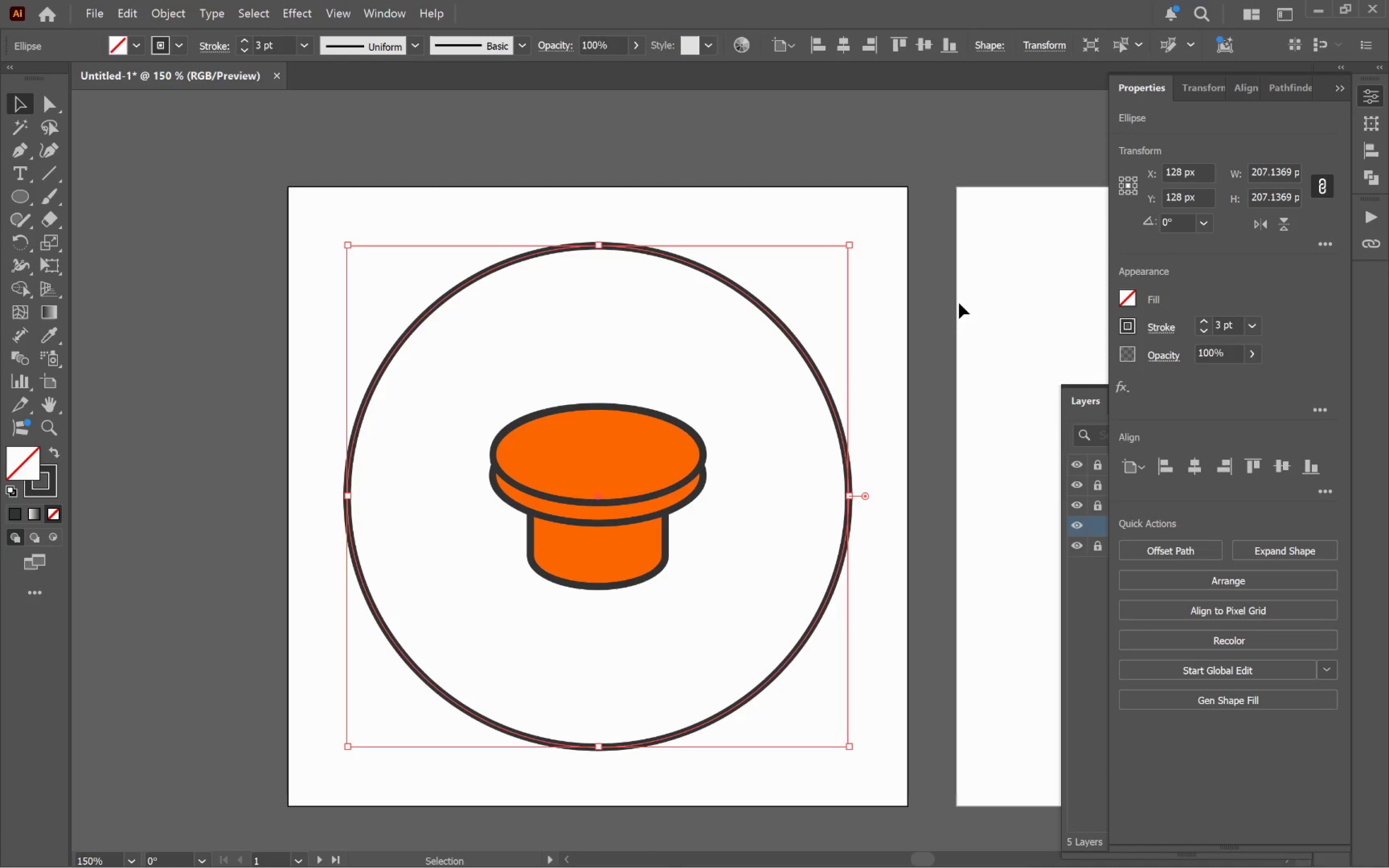 
wait(10.0)
 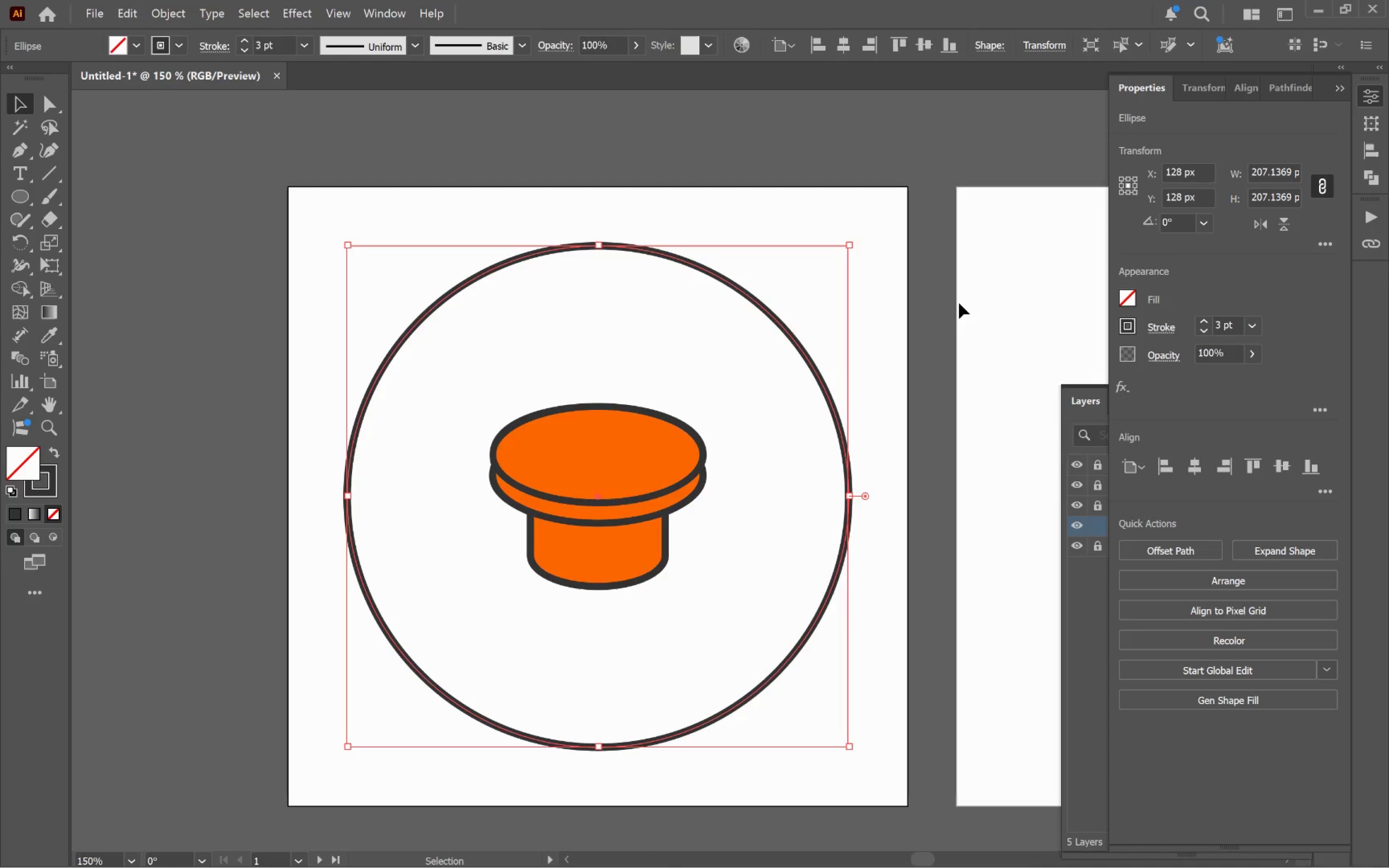 
left_click([1334, 350])
 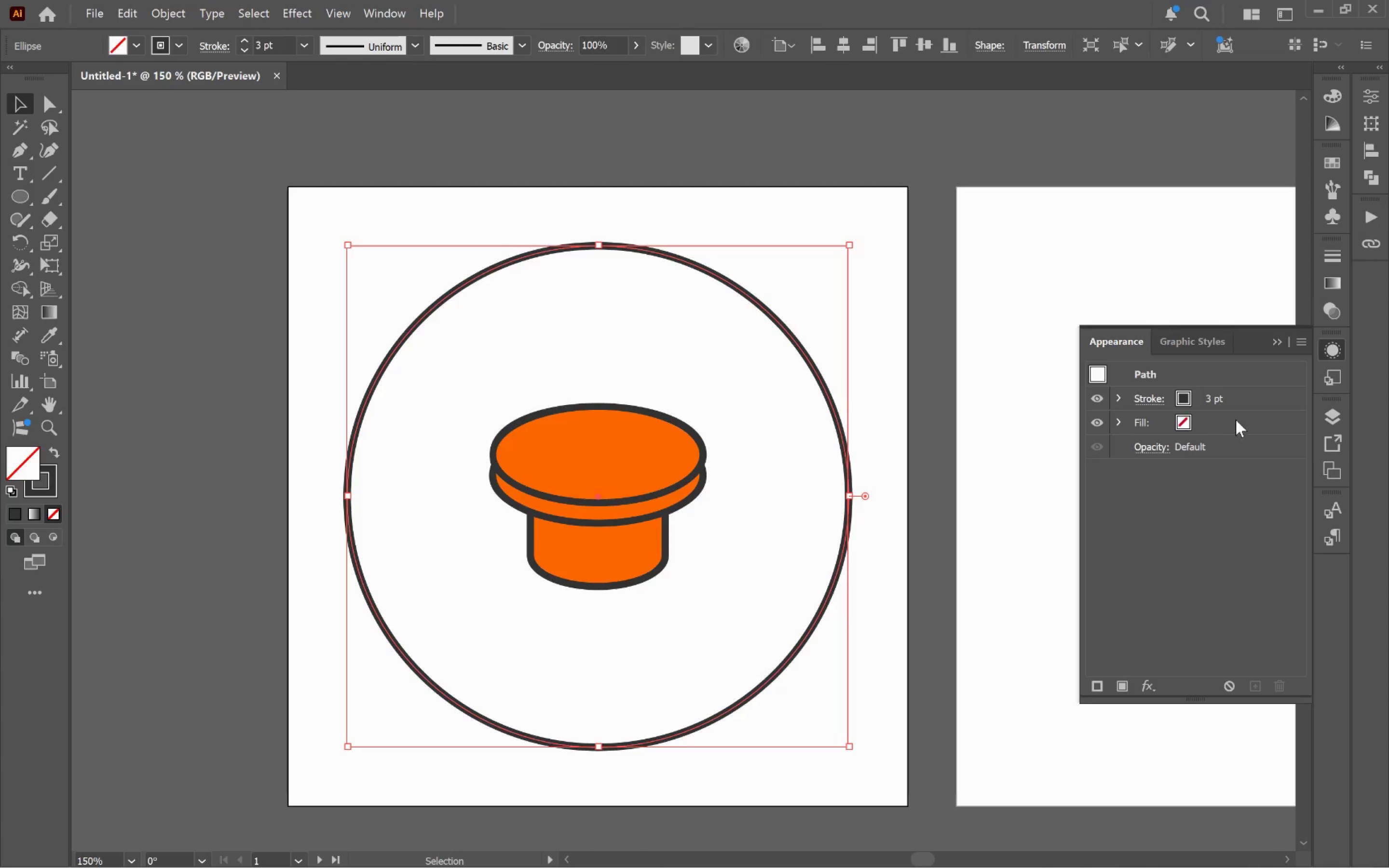 
left_click([1261, 402])
 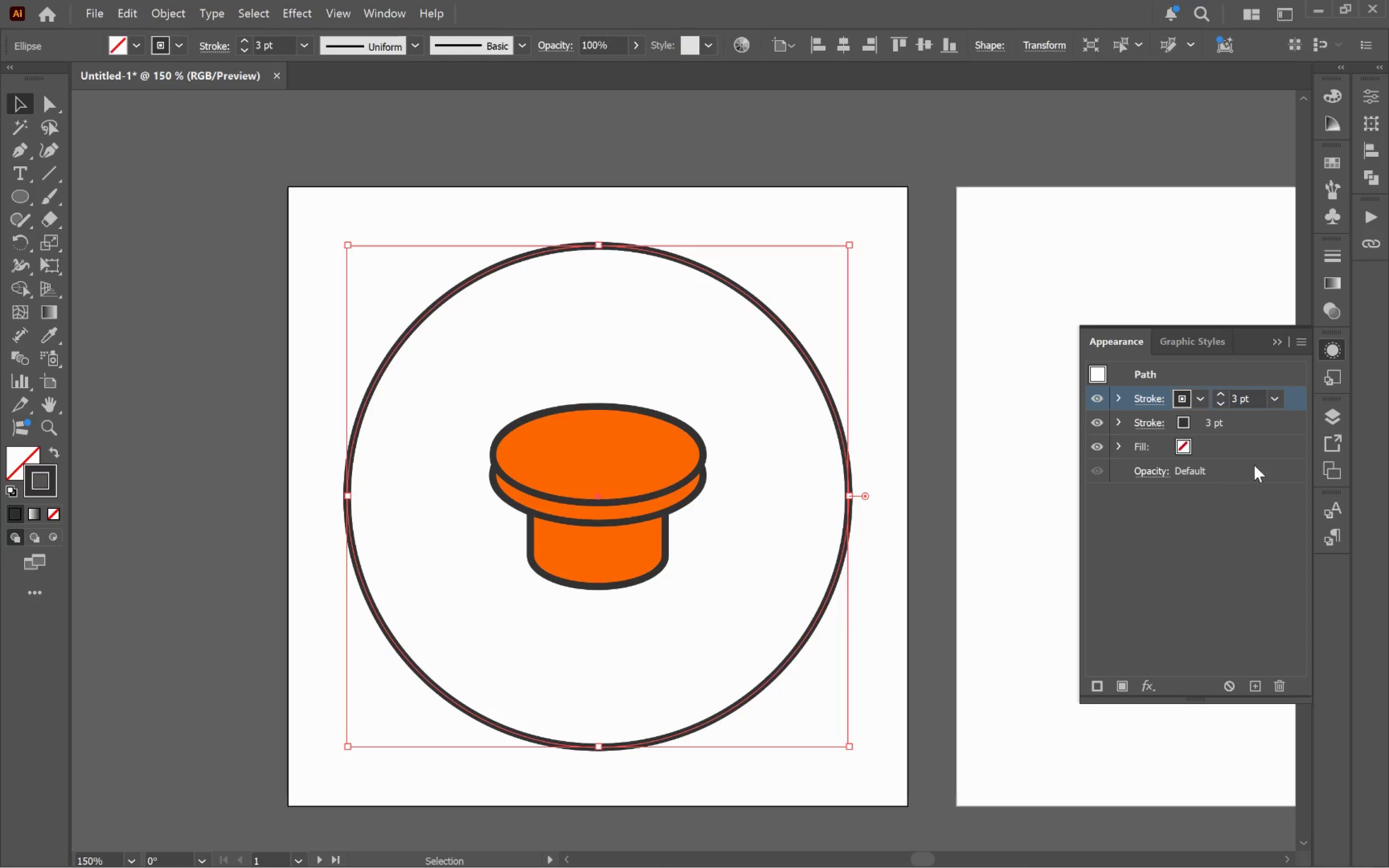 
wait(5.7)
 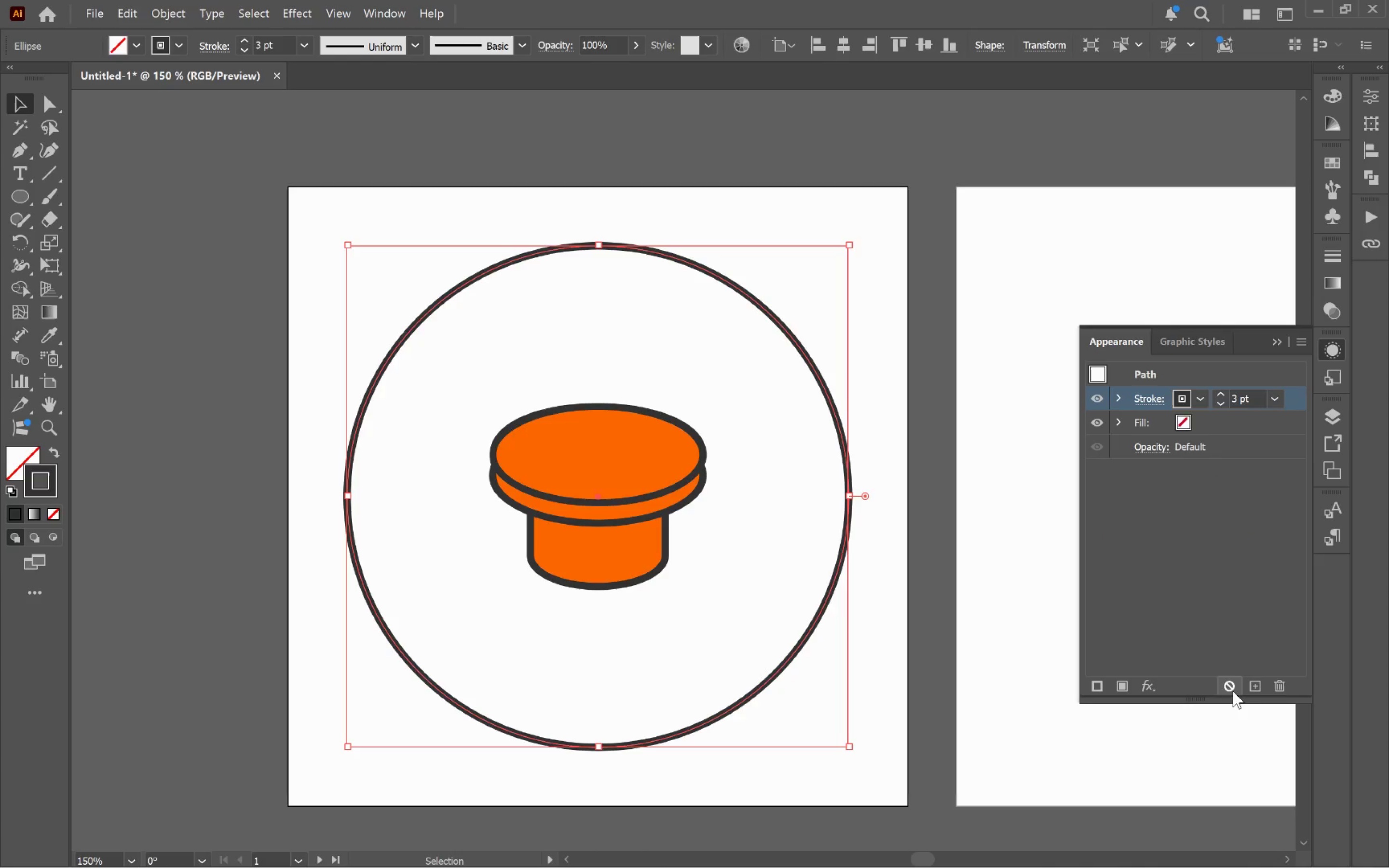 
left_click([1155, 682])
 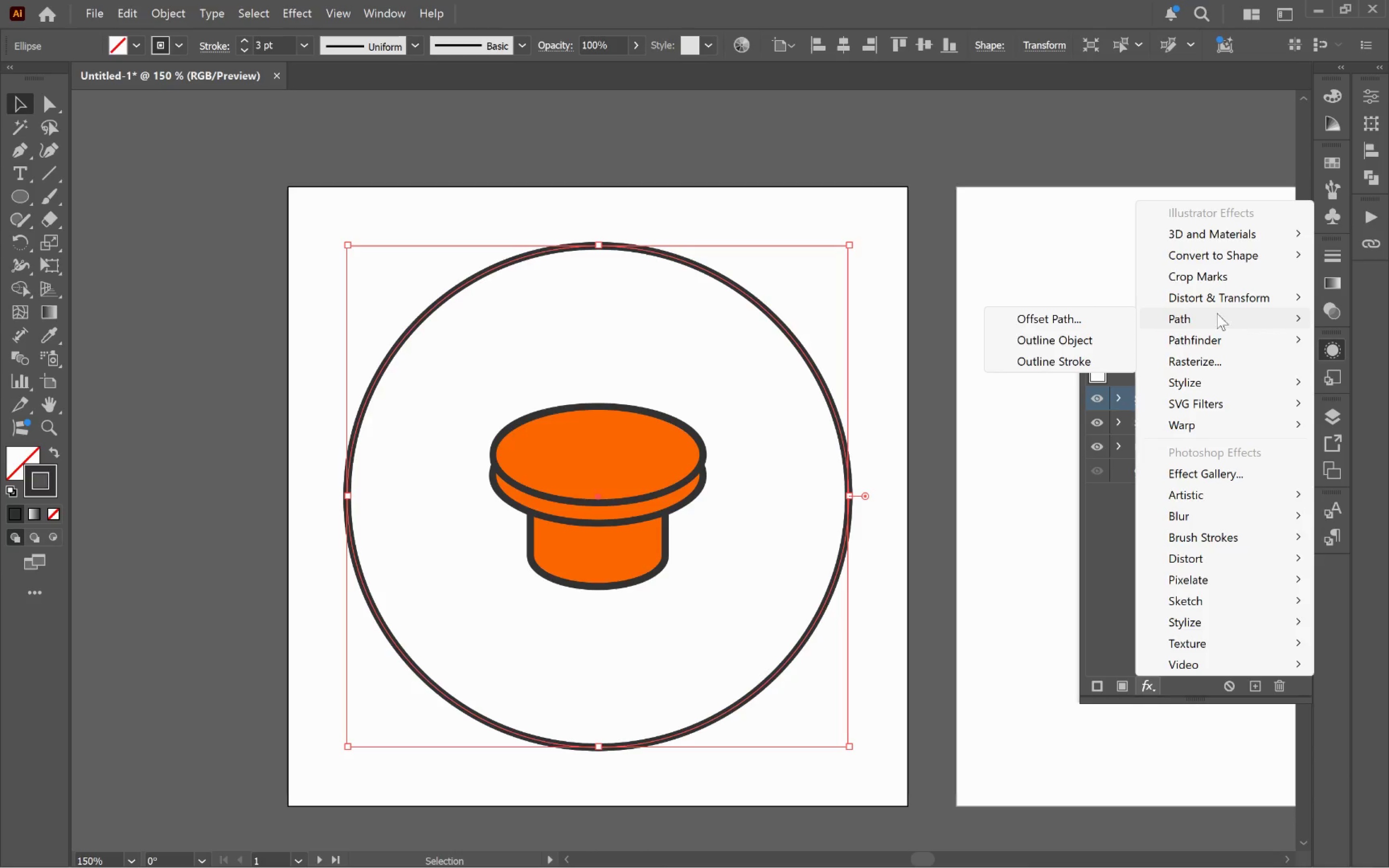 
left_click([1042, 329])
 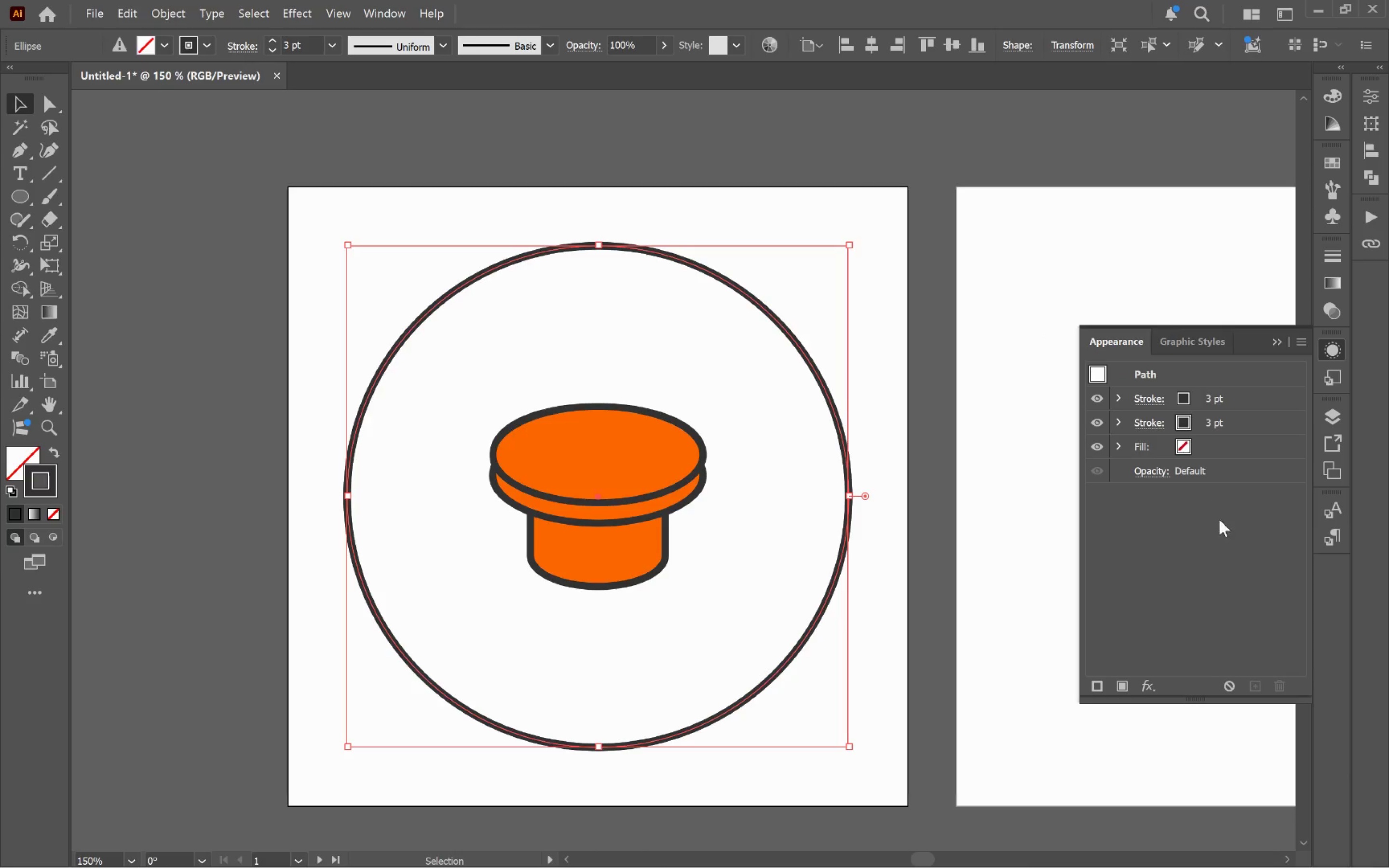 
key(Control+ControlLeft)
 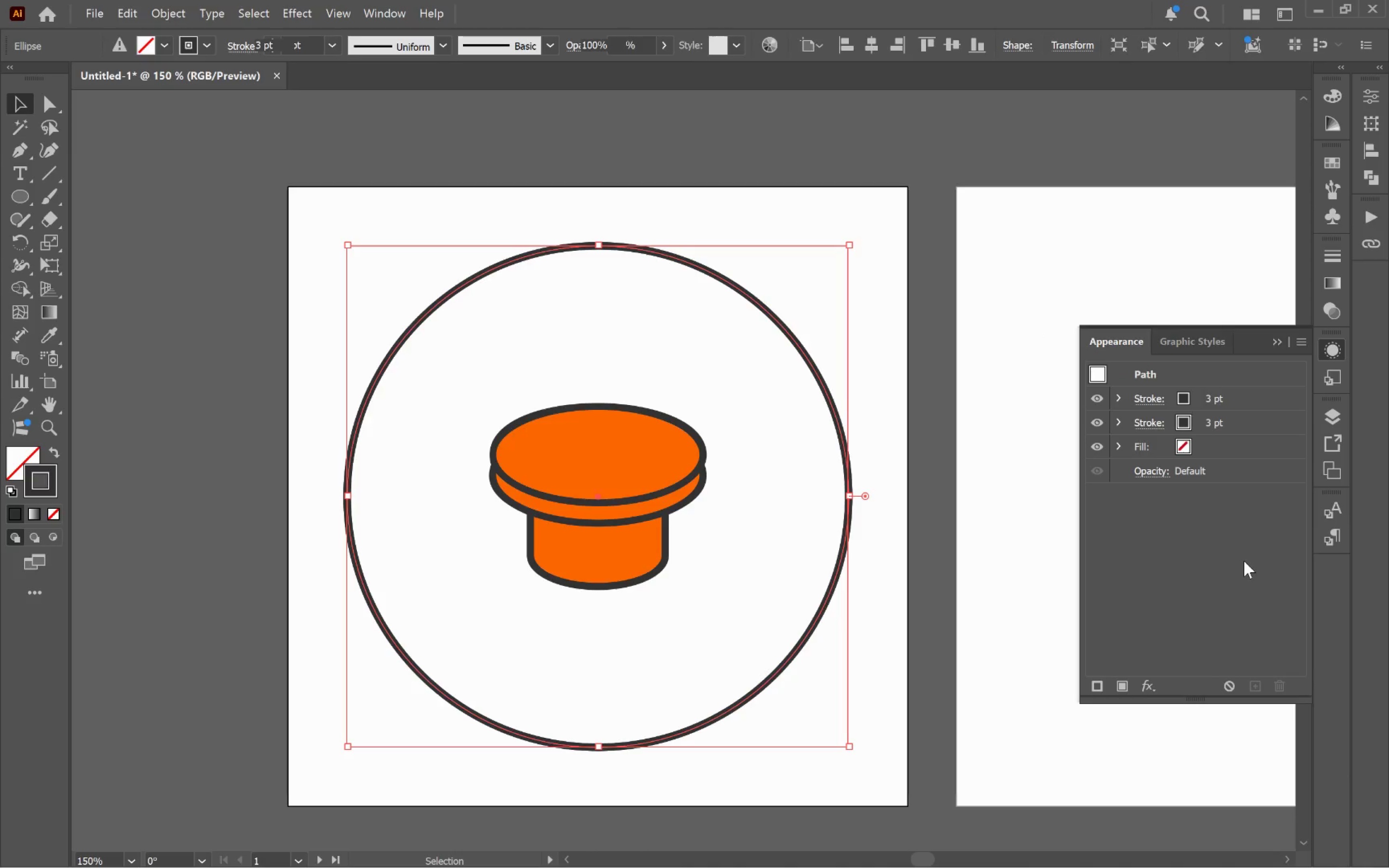 
key(Control+Z)
 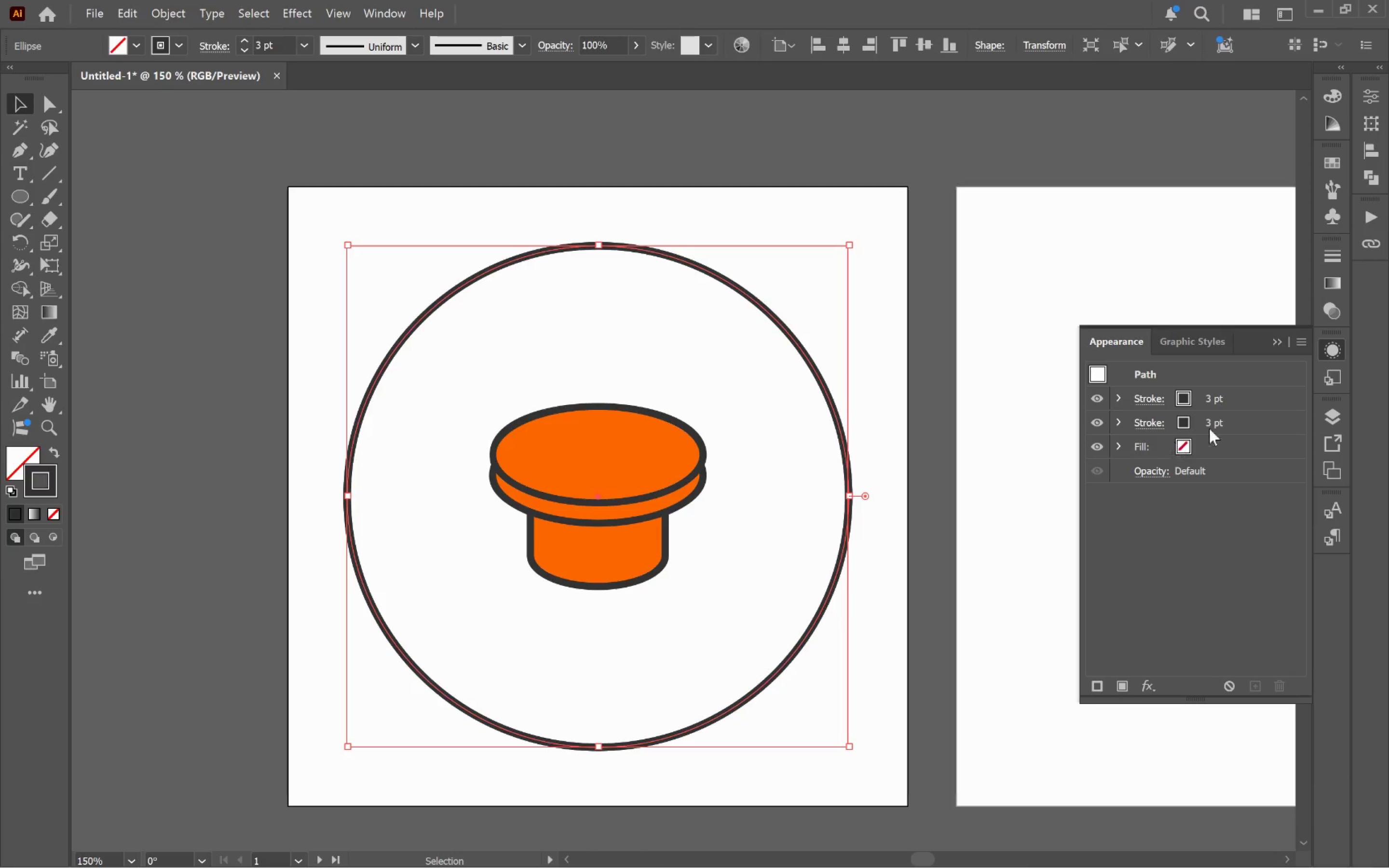 
left_click([1267, 397])
 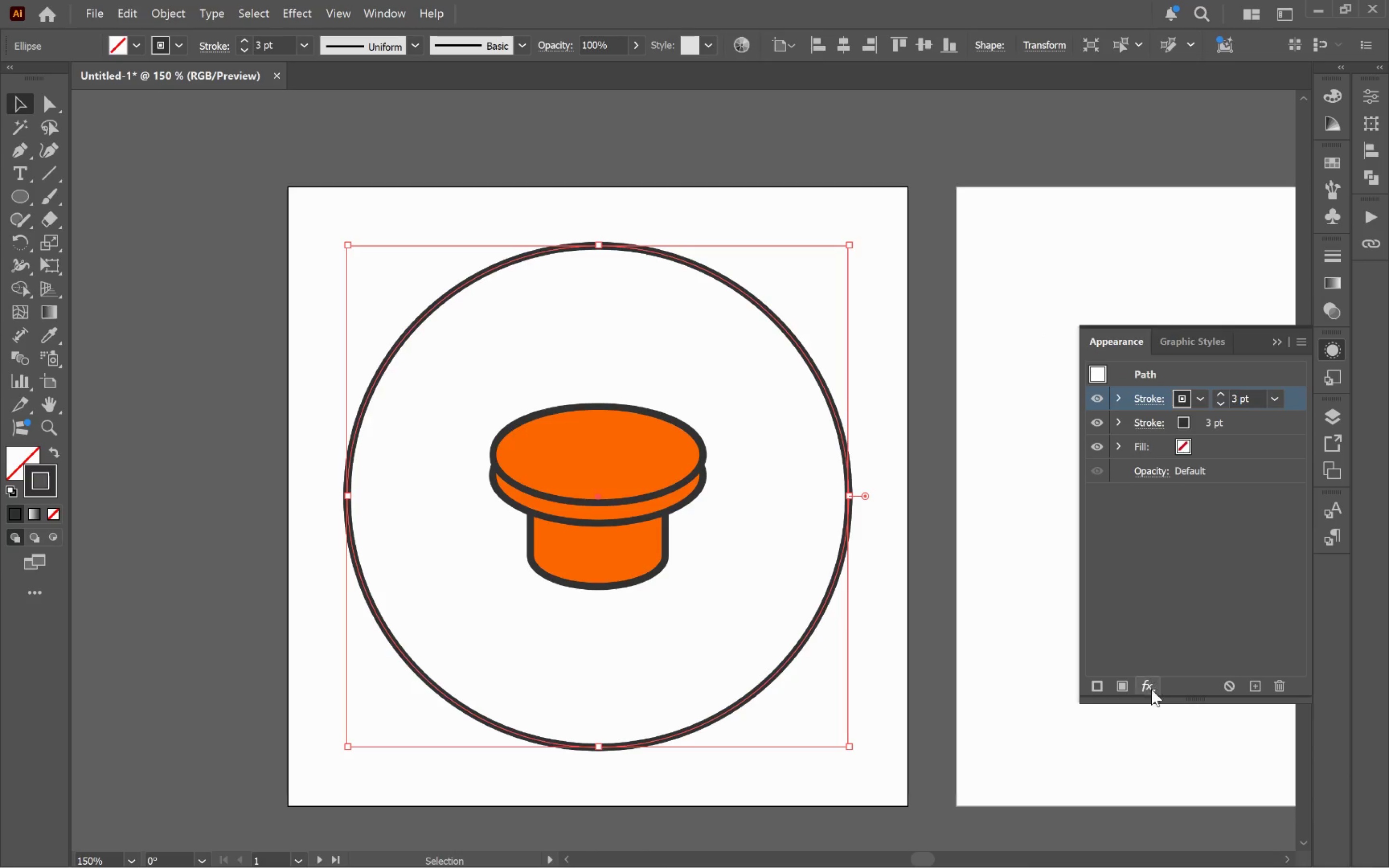 
left_click([1148, 688])
 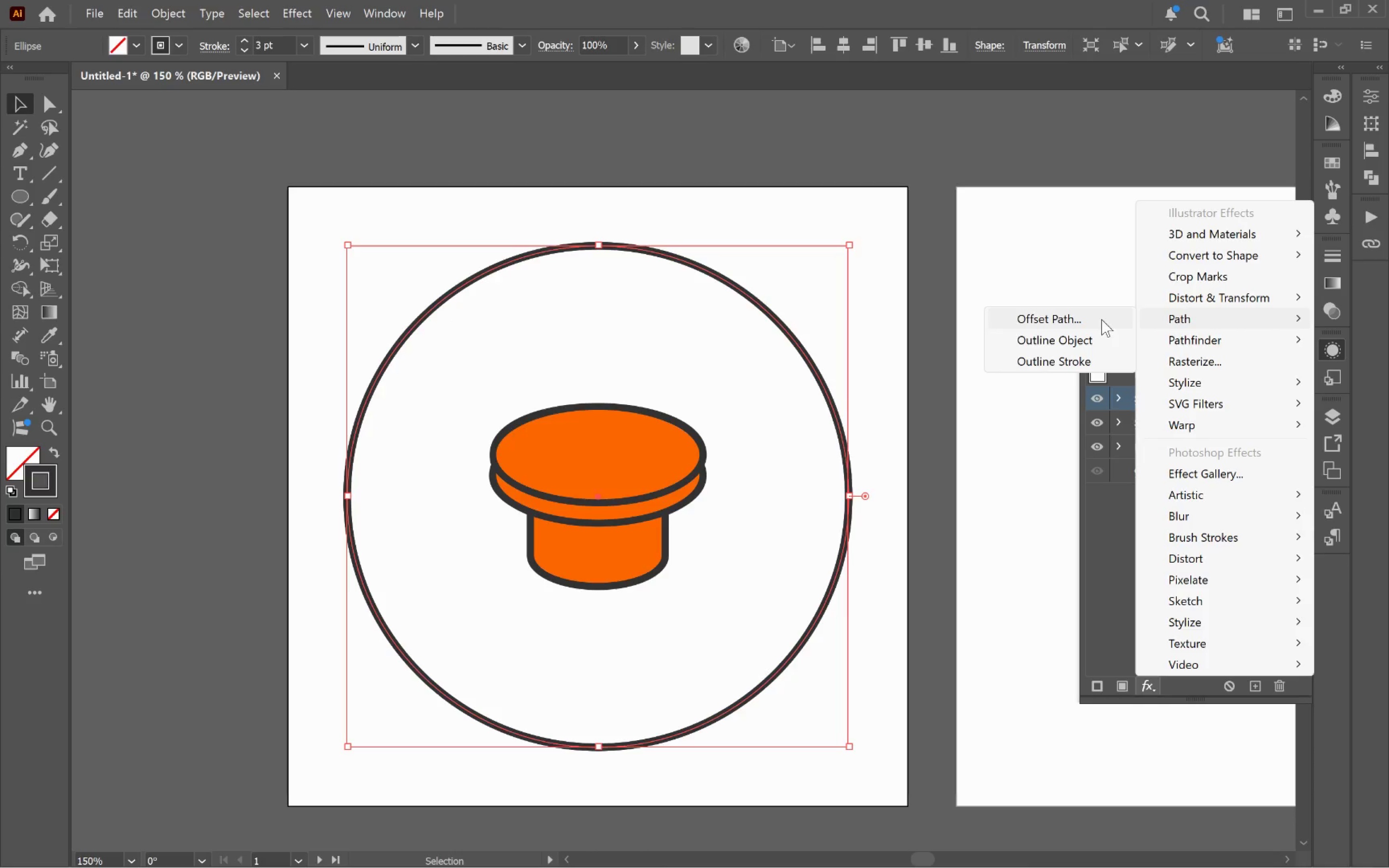 
left_click([1102, 319])
 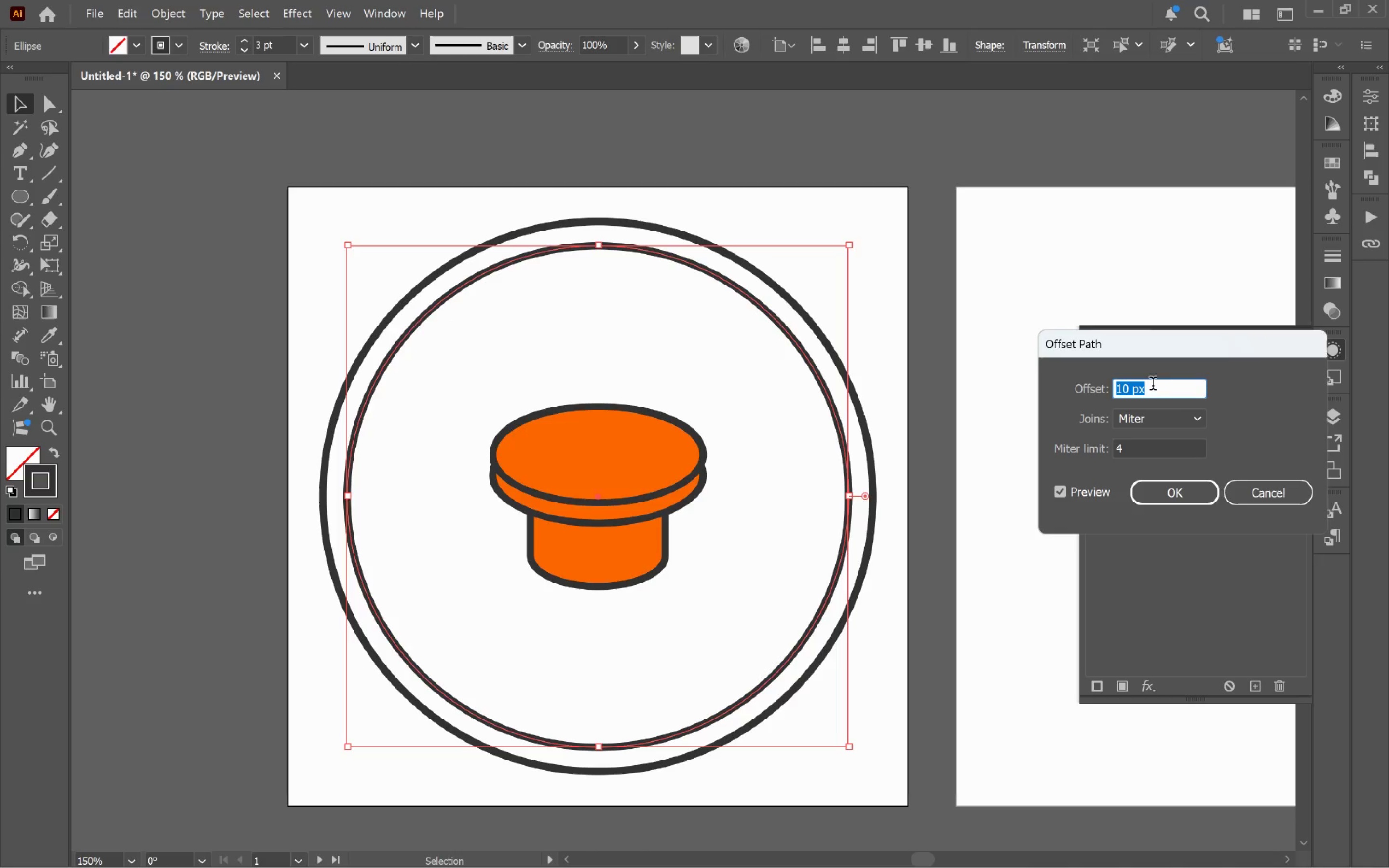 
left_click([1159, 389])
 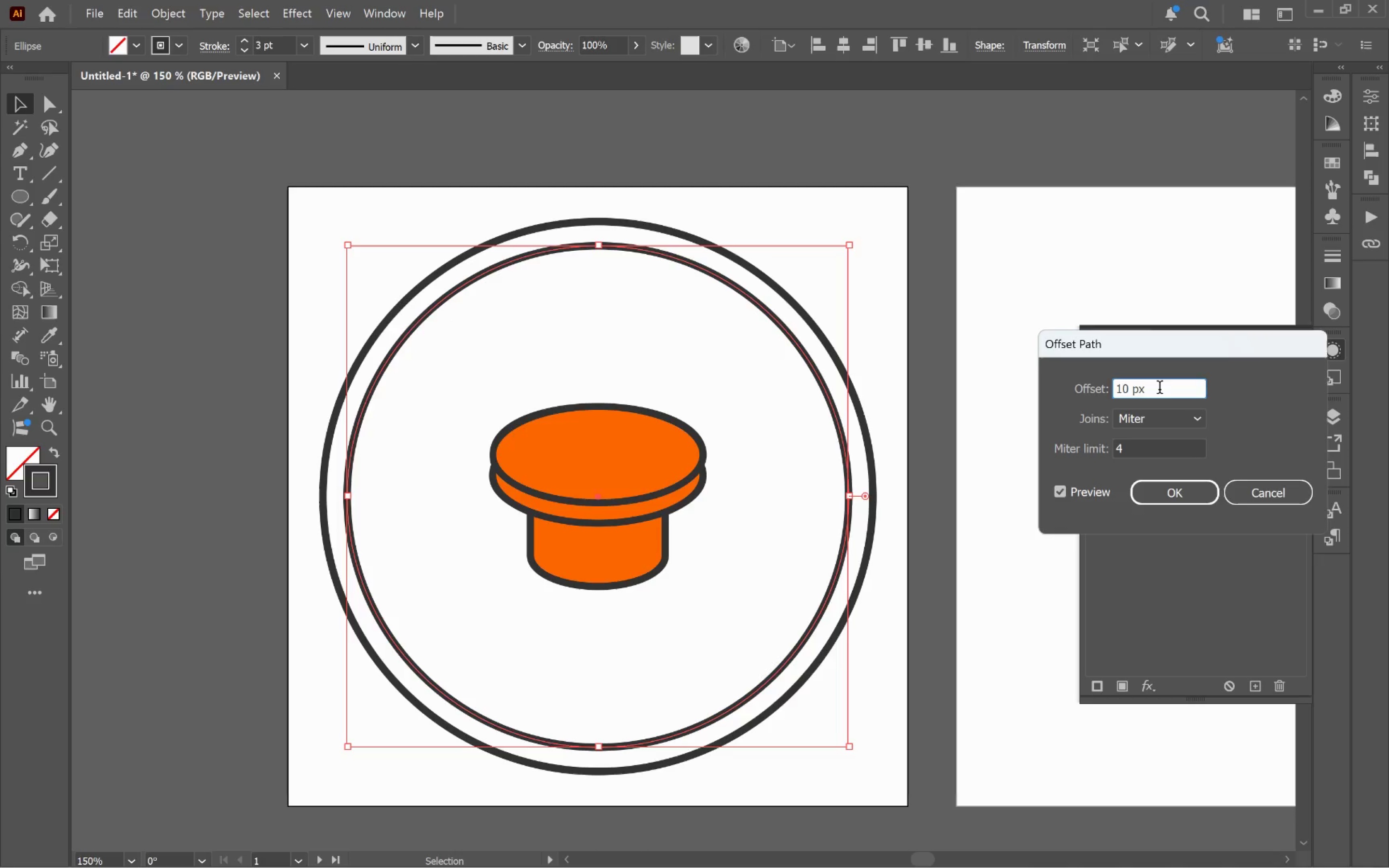 
hold_key(key=ShiftLeft, duration=2.28)
scroll: coordinate [1161, 391], scroll_direction: down, amount: 4.0
 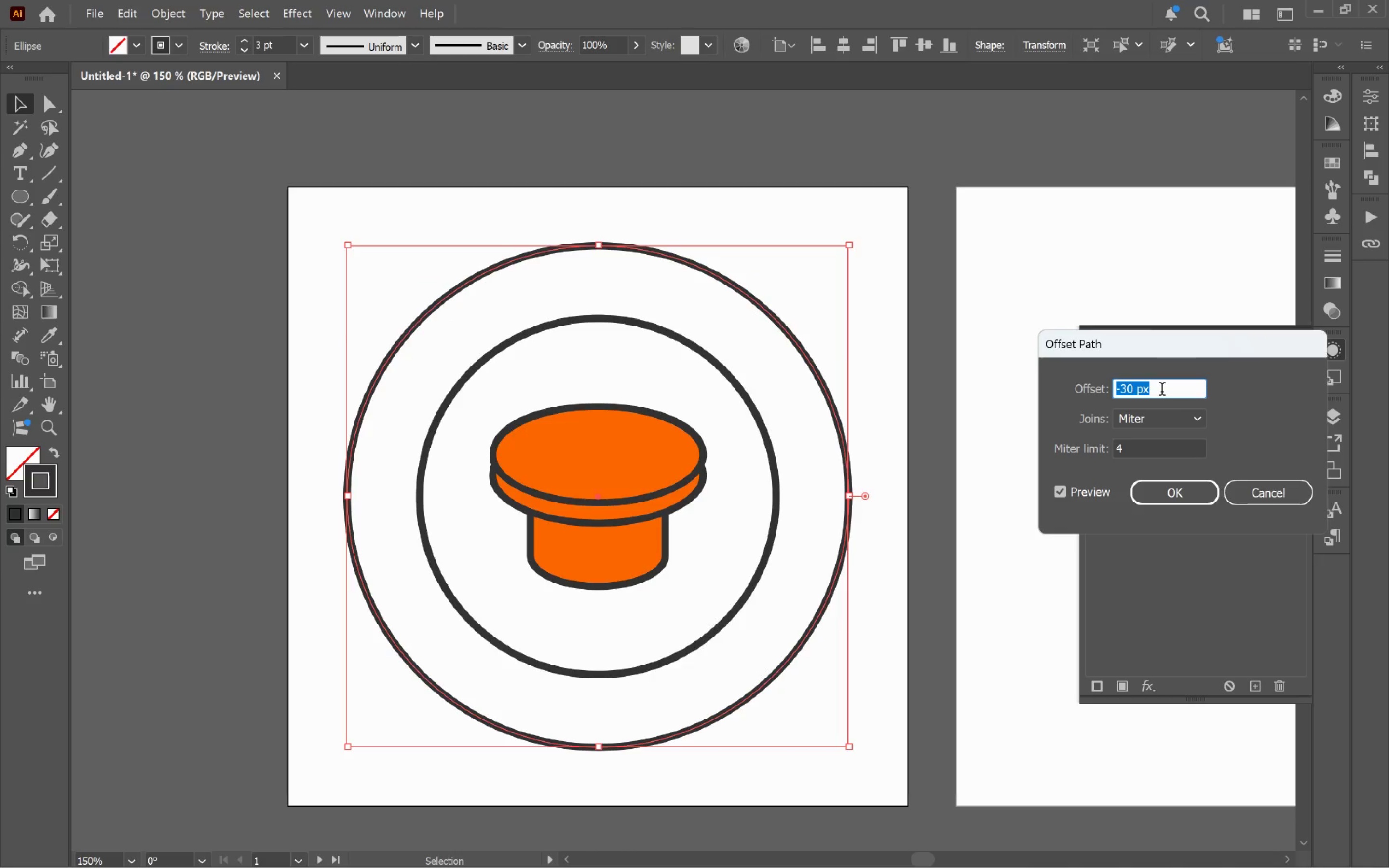 
scroll: coordinate [1162, 391], scroll_direction: none, amount: 0.0
 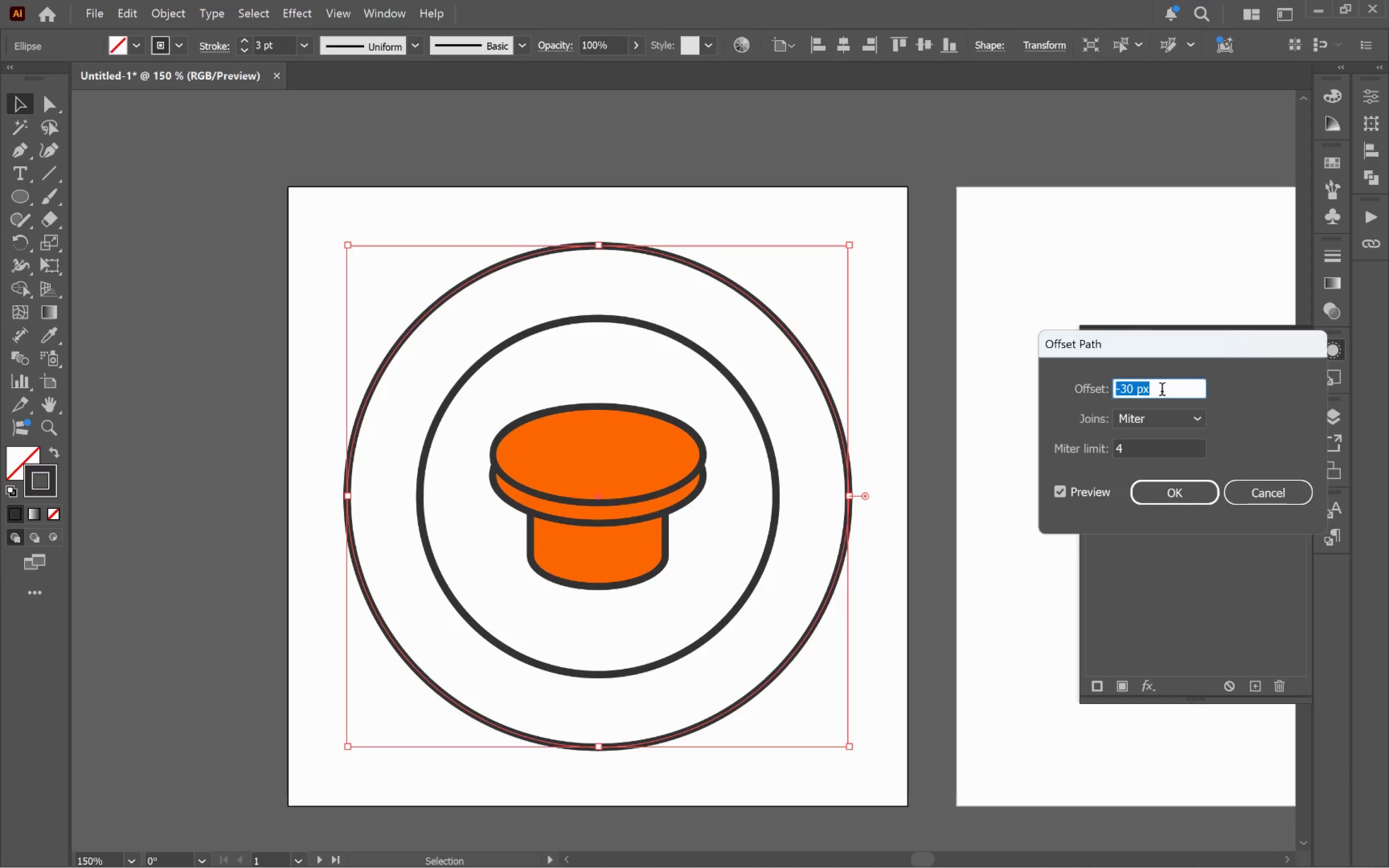 
wait(9.5)
 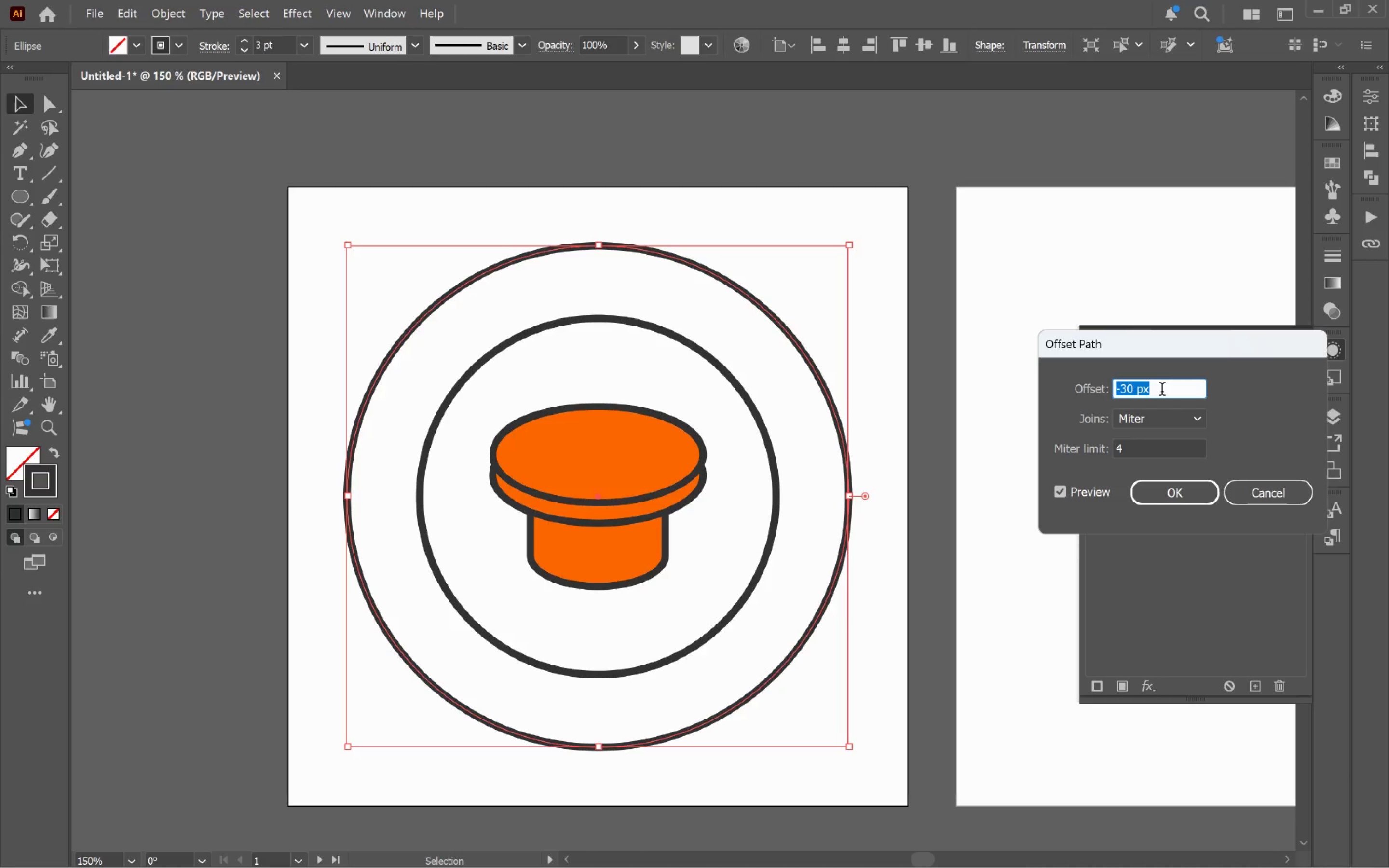 
double_click([1176, 499])
 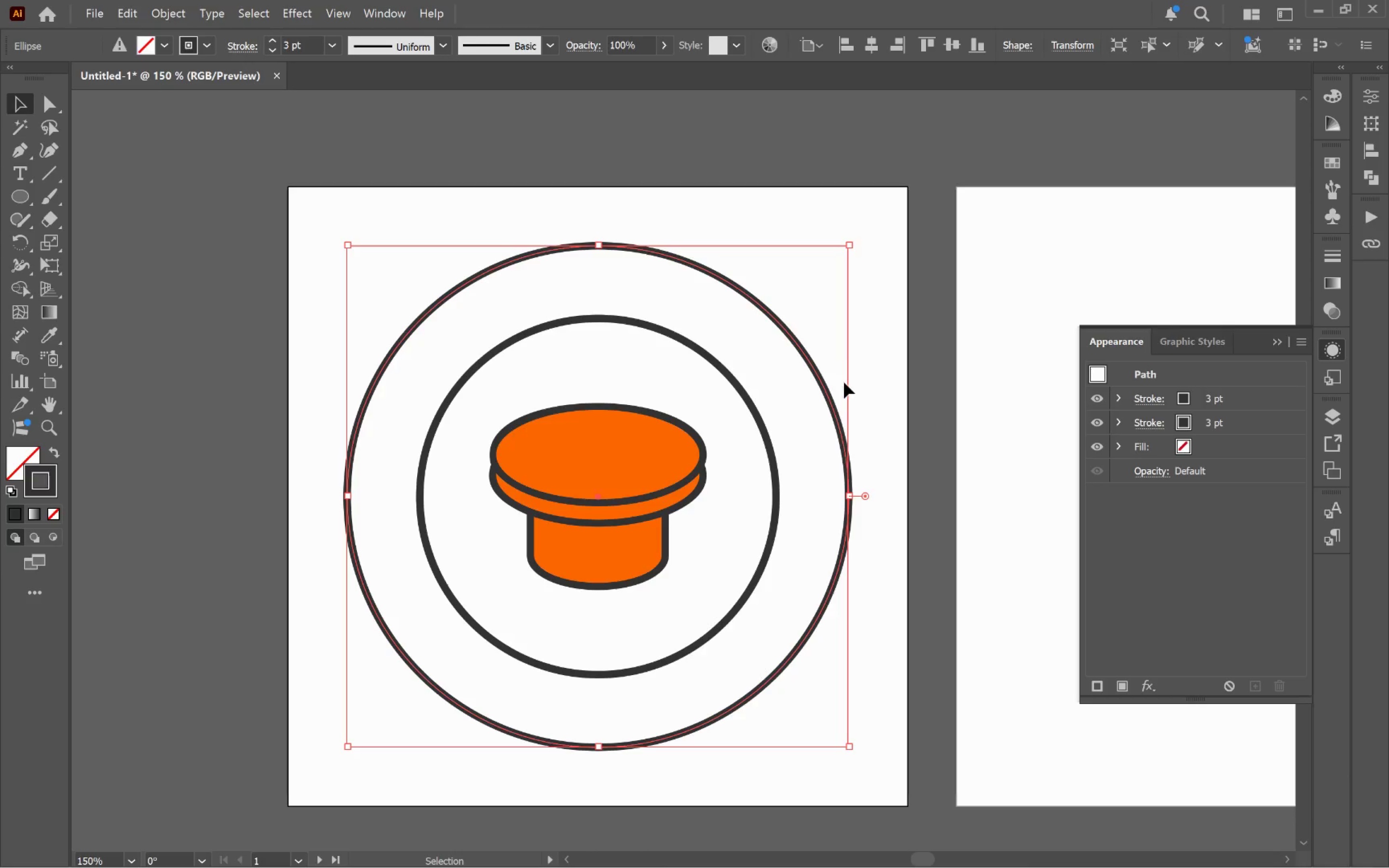 
left_click([885, 399])
 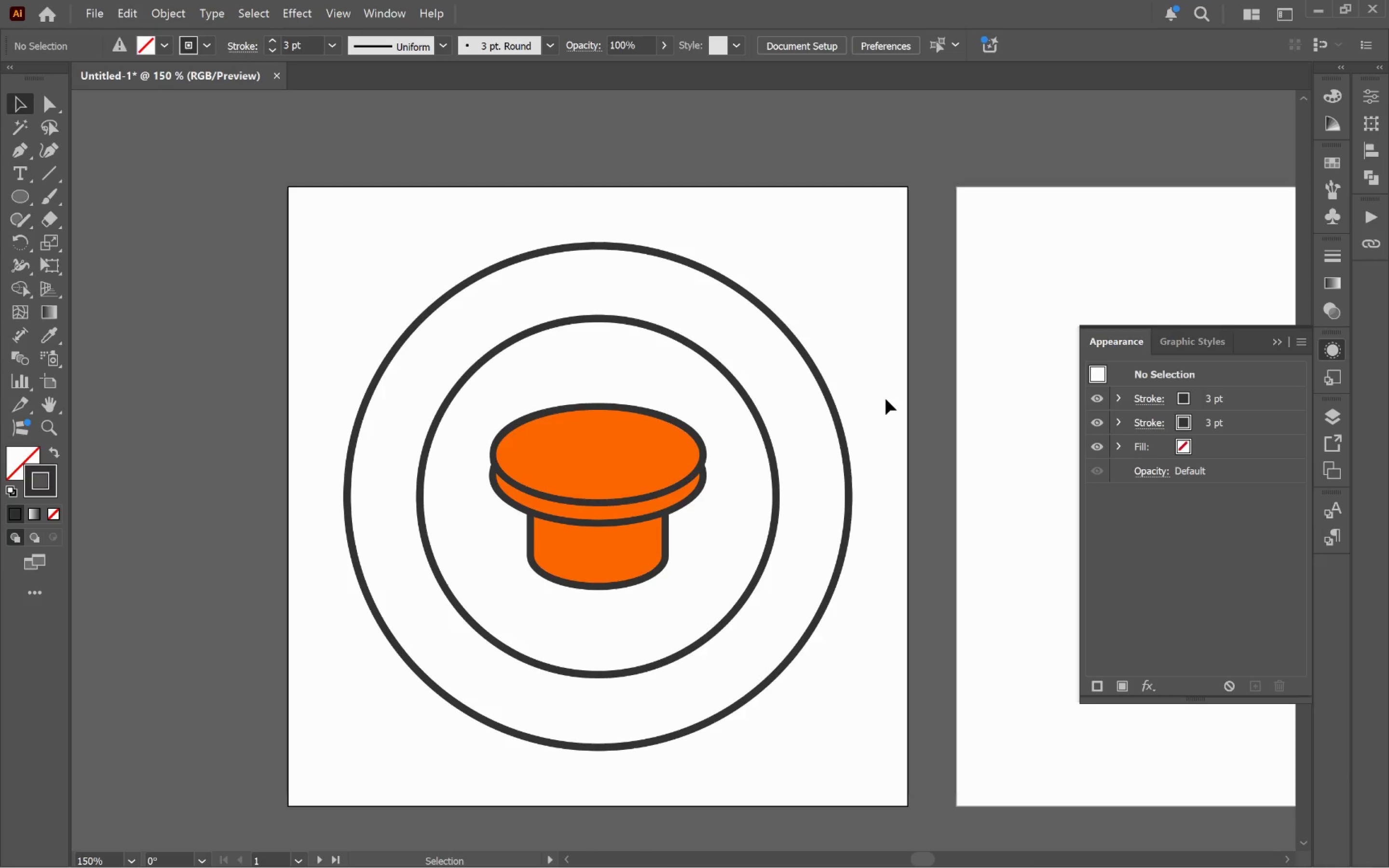 
wait(11.17)
 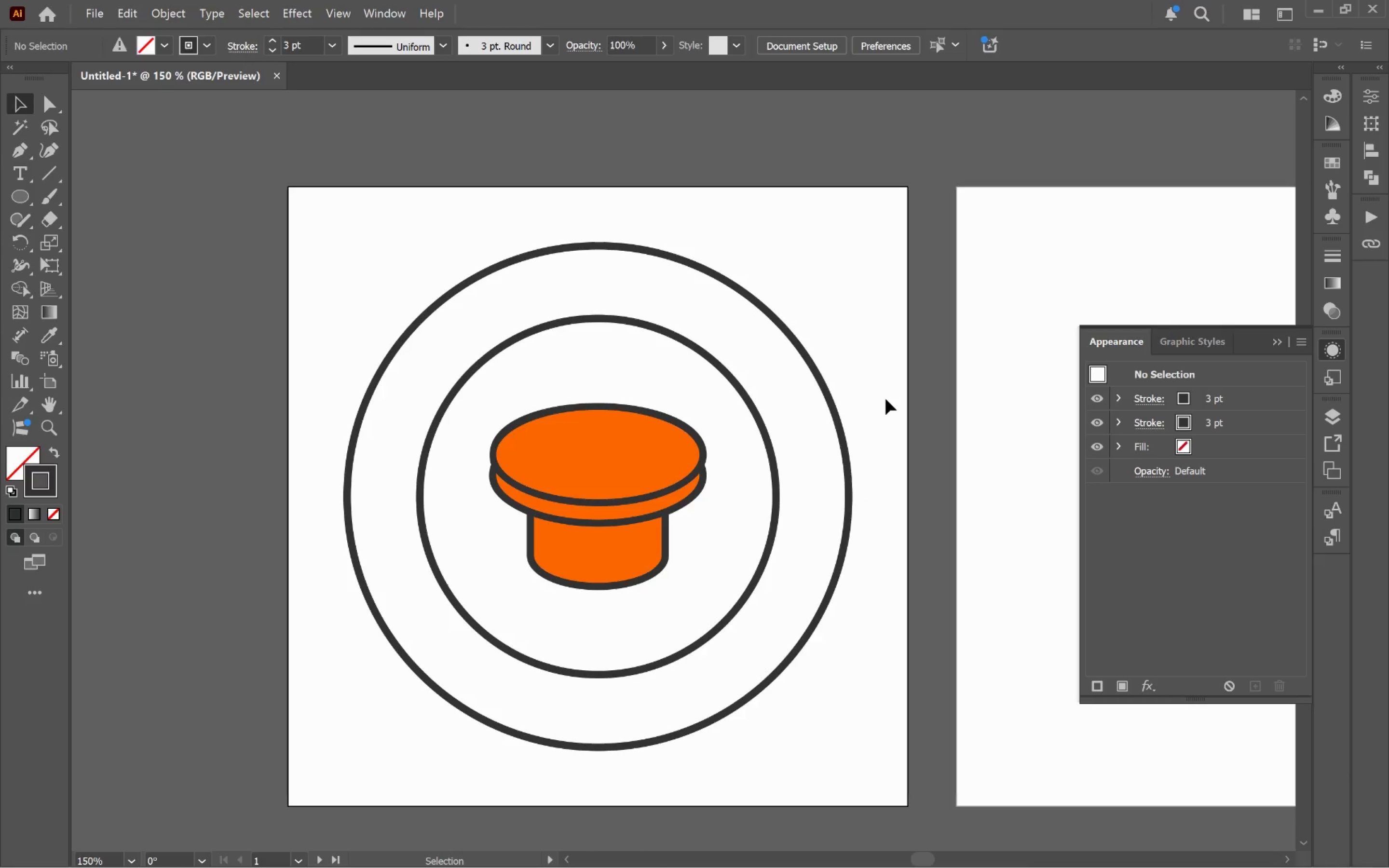 
left_click([730, 372])
 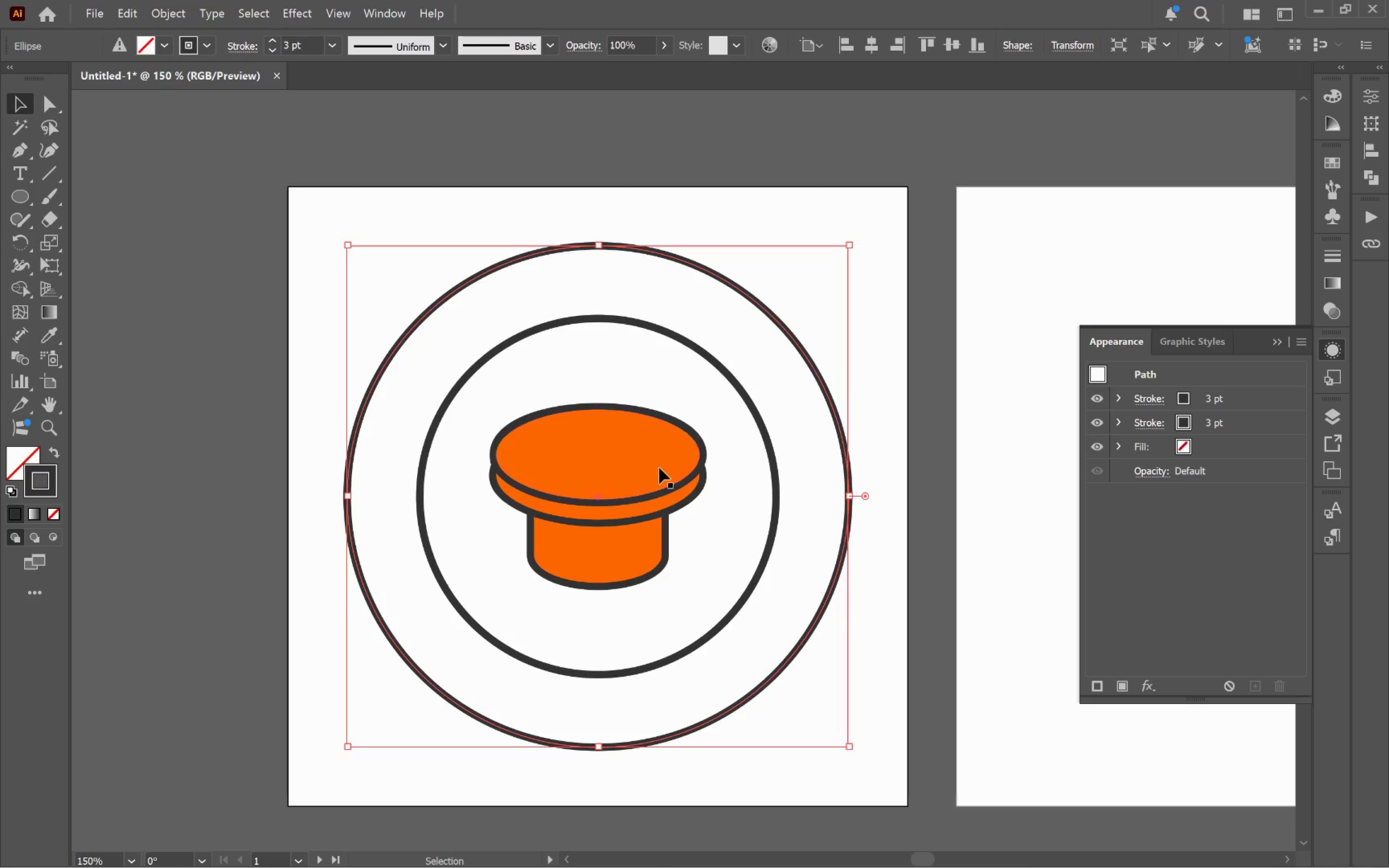 
hold_key(key=ShiftLeft, duration=0.39)
left_click([655, 470])
 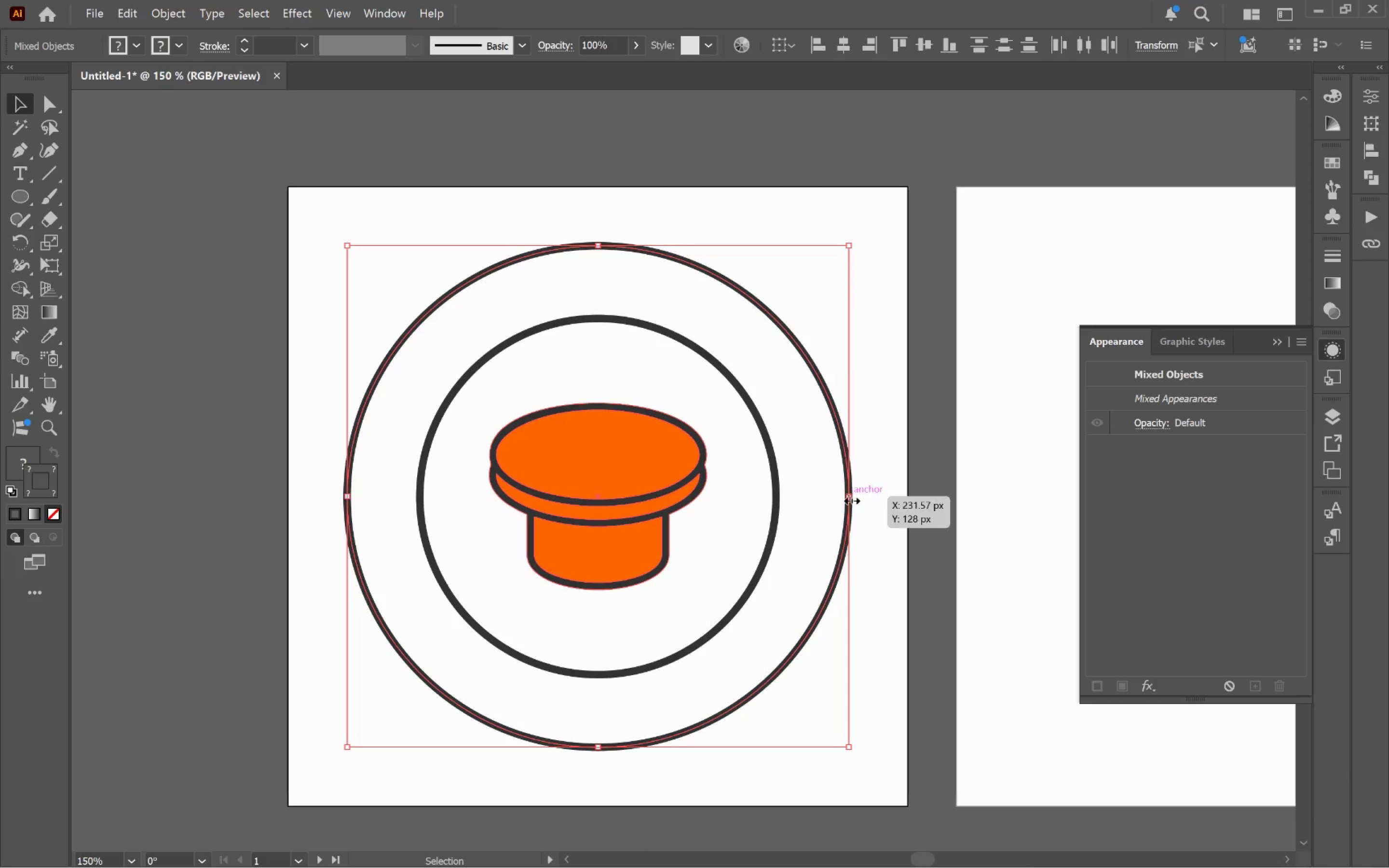 
hold_key(key=AltLeft, duration=2.42)
left_click_drag(start_coordinate=[850, 498], to_coordinate=[798, 511])
 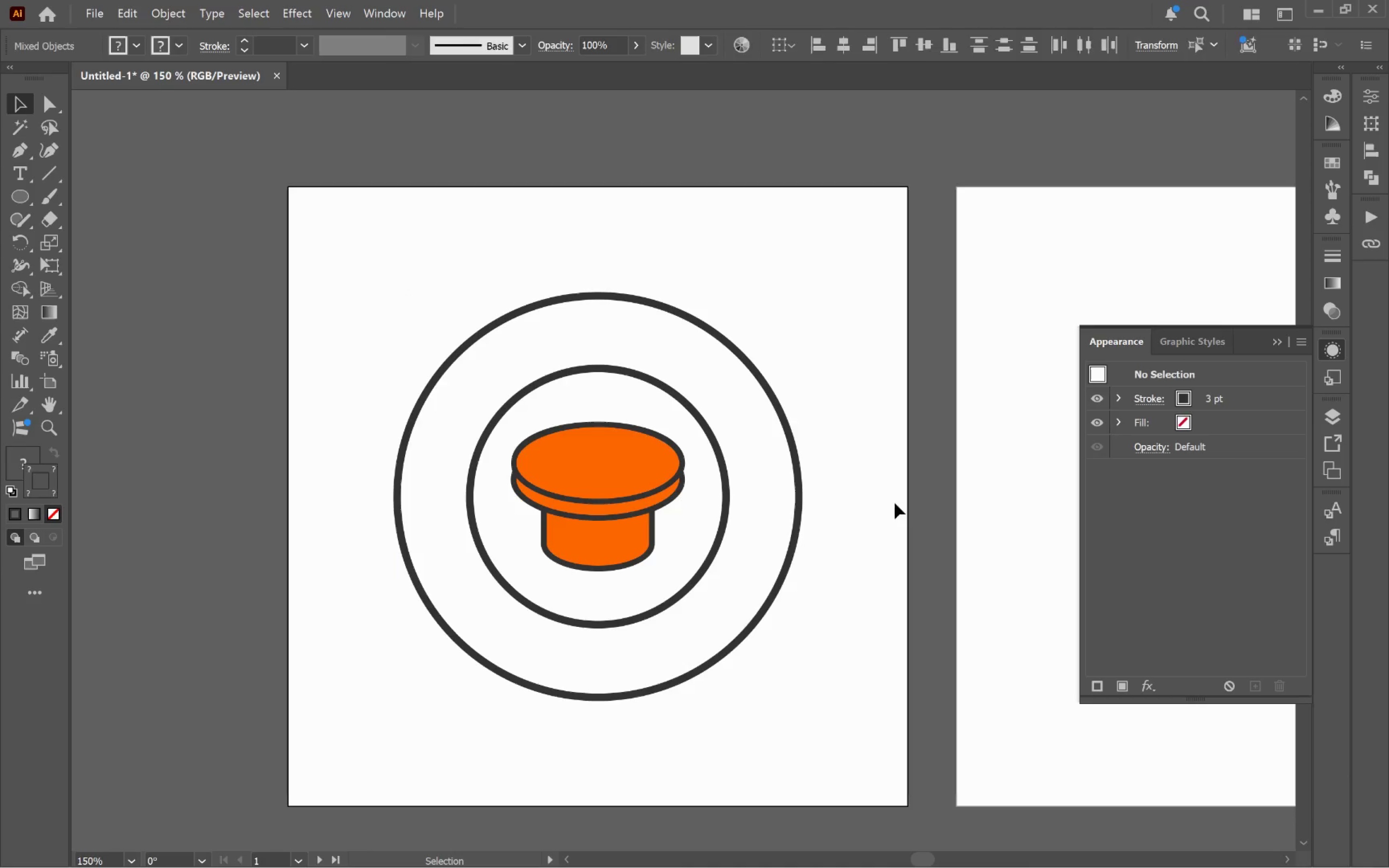 
hold_key(key=ShiftLeft, duration=2.38)
 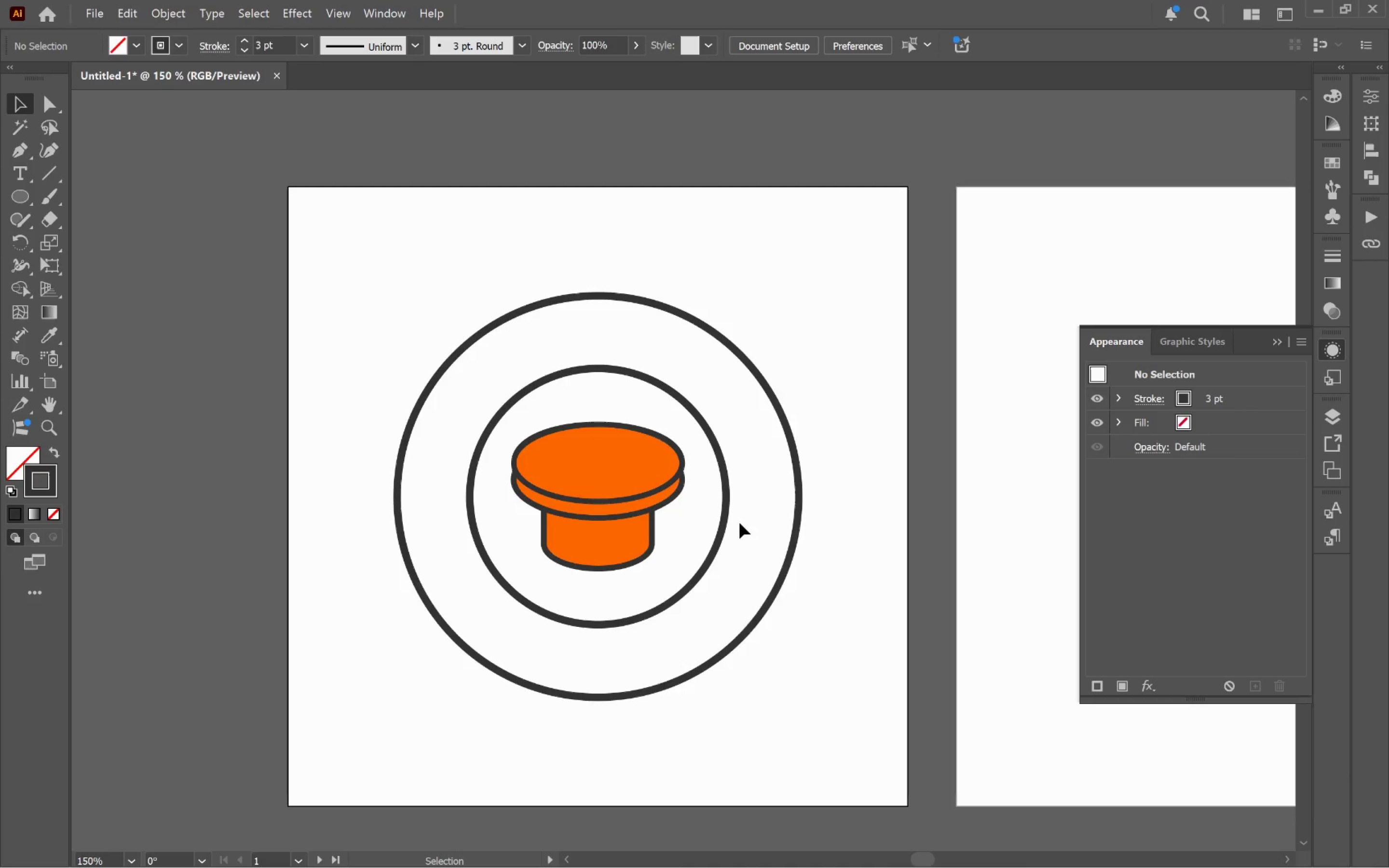 
left_click([723, 520])
 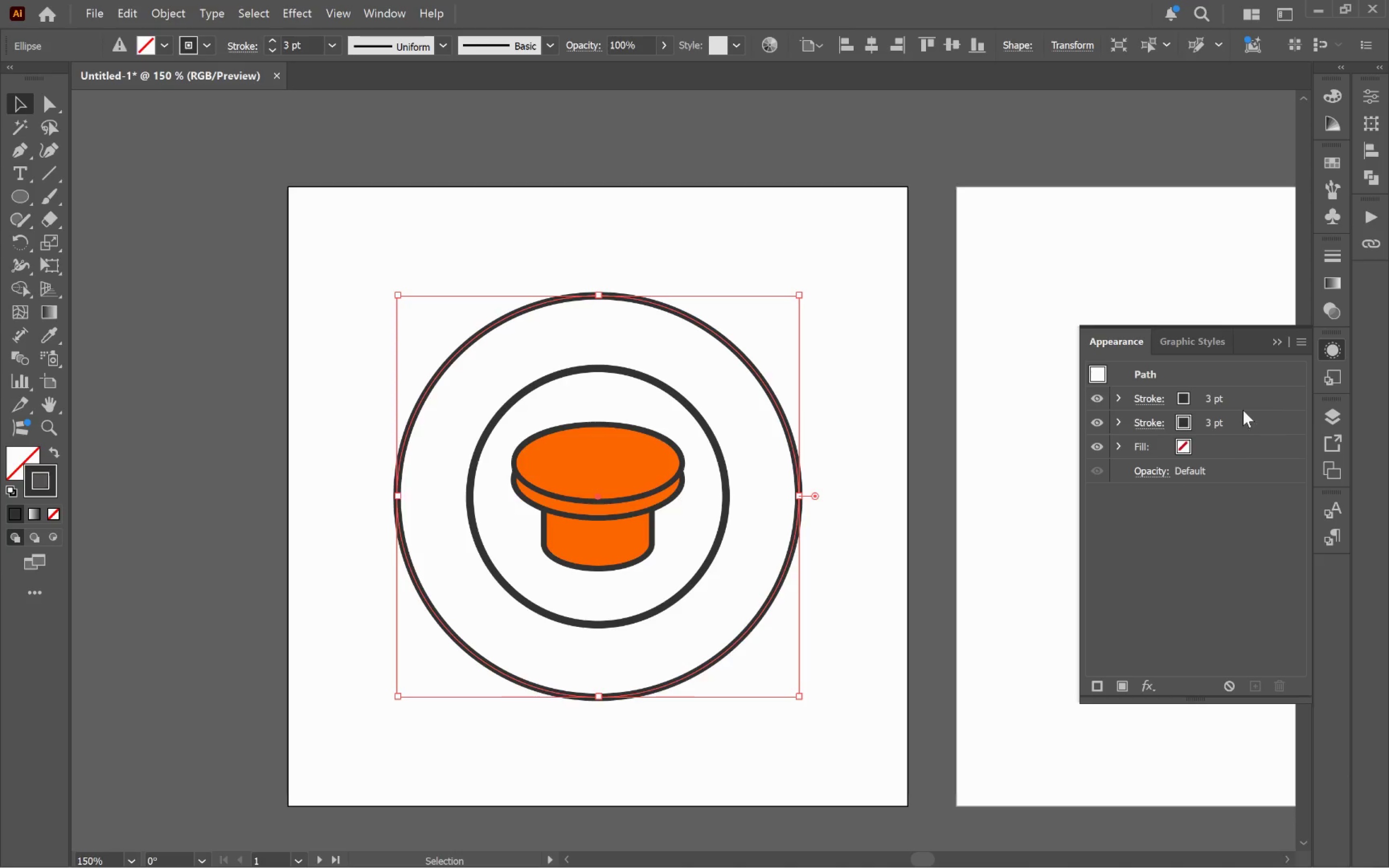 
left_click([1255, 401])
 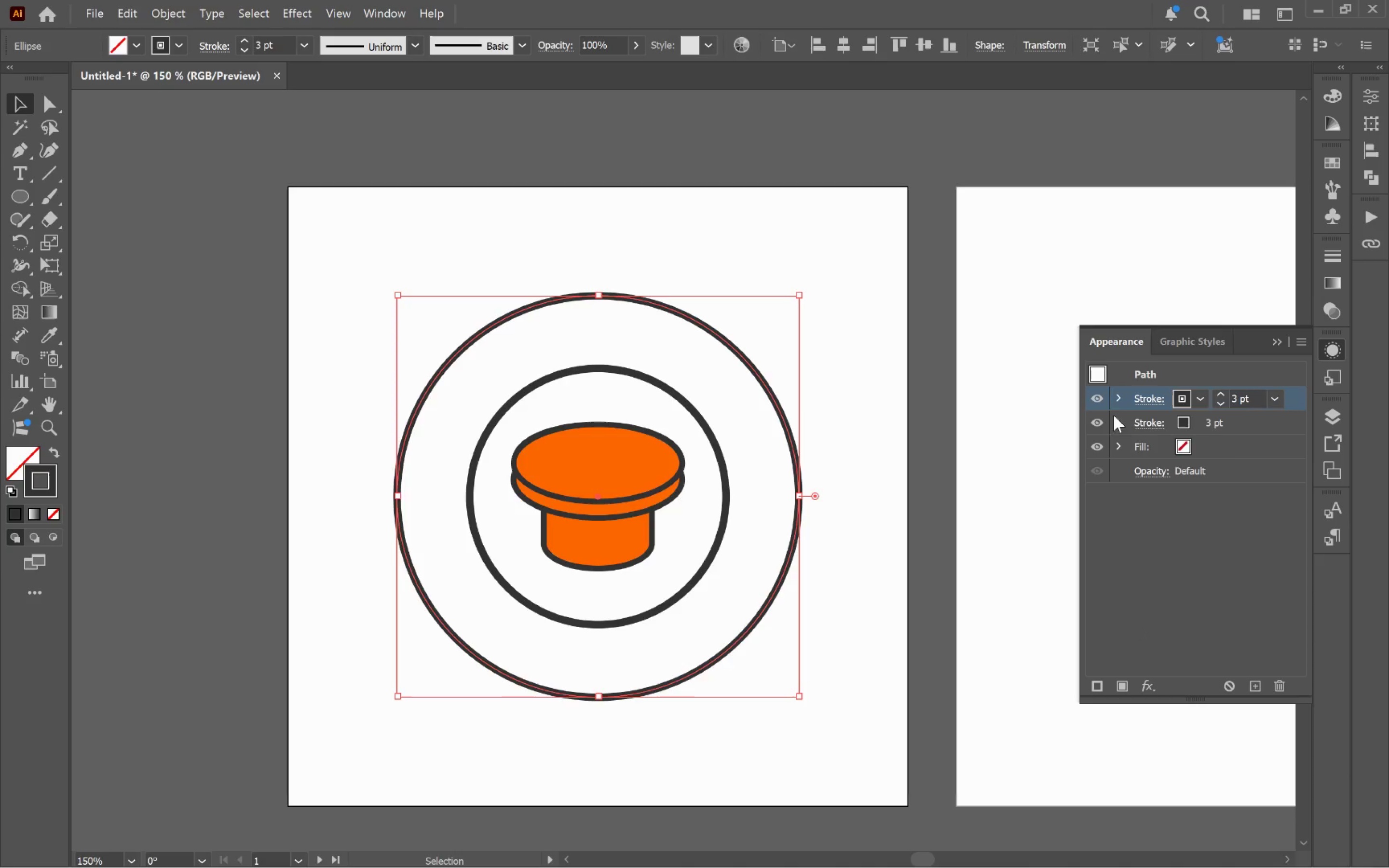 
left_click([1117, 396])
 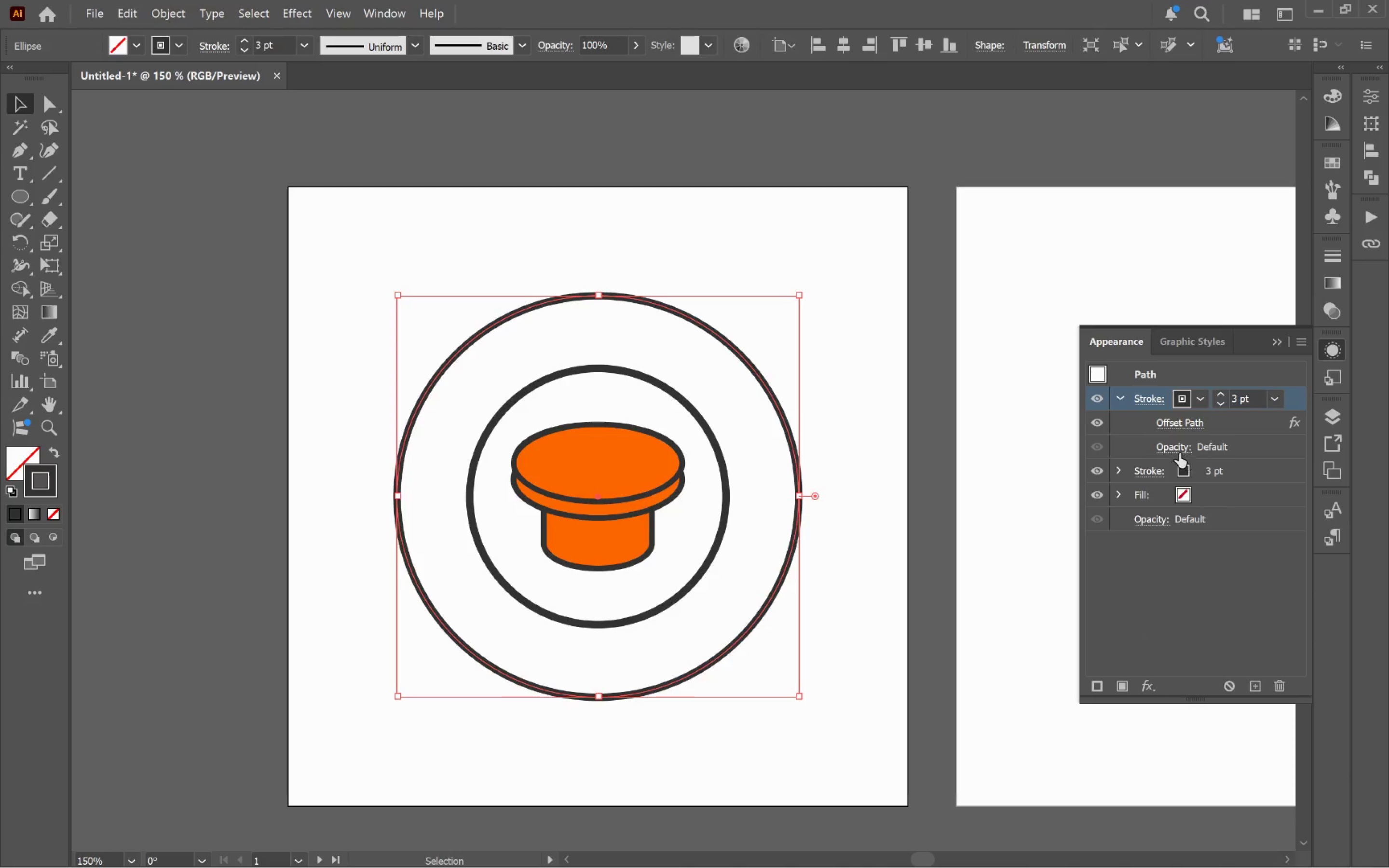 
left_click([1190, 422])
 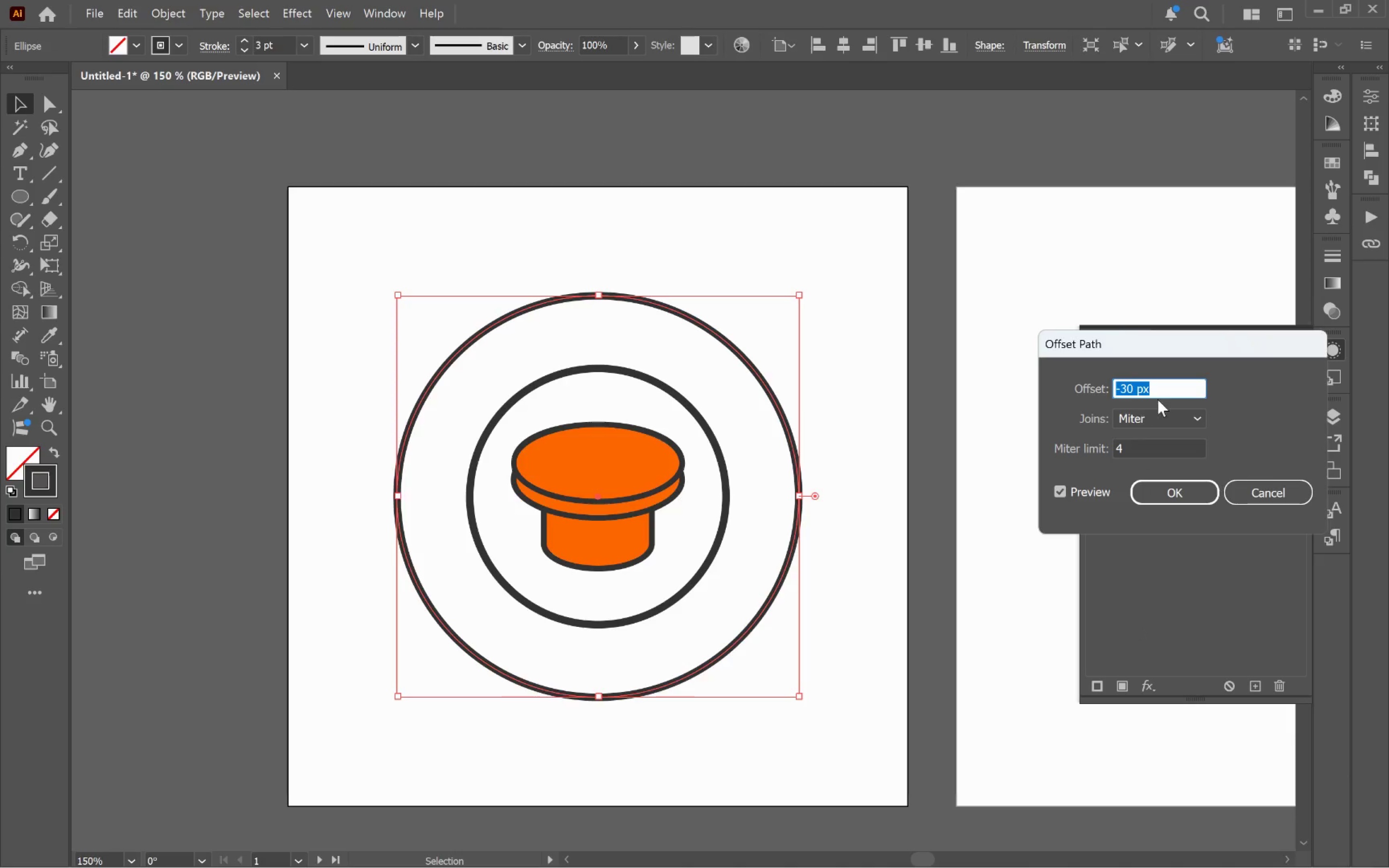 
left_click([1167, 394])
 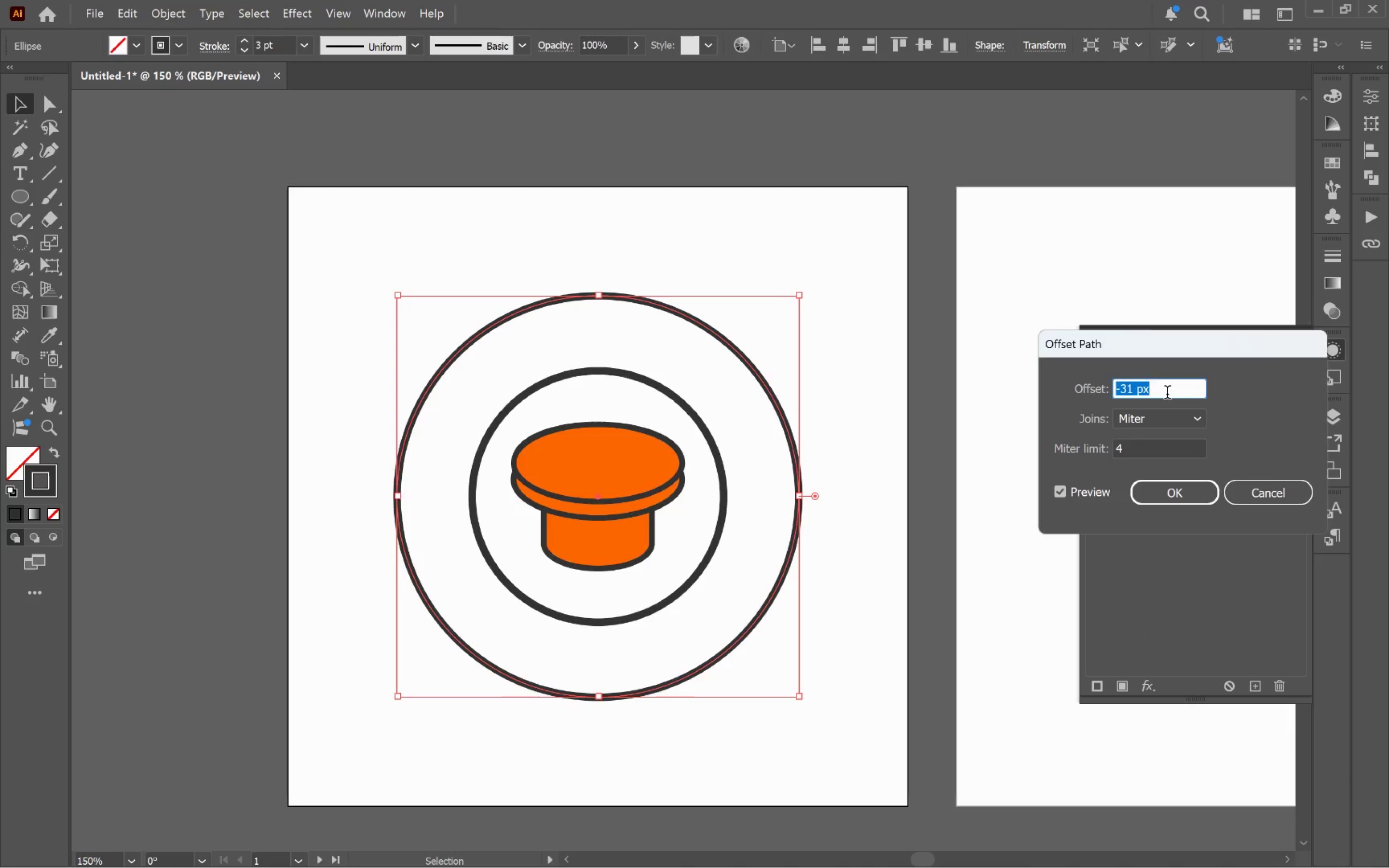 
scroll: coordinate [1167, 394], scroll_direction: up, amount: 7.0
 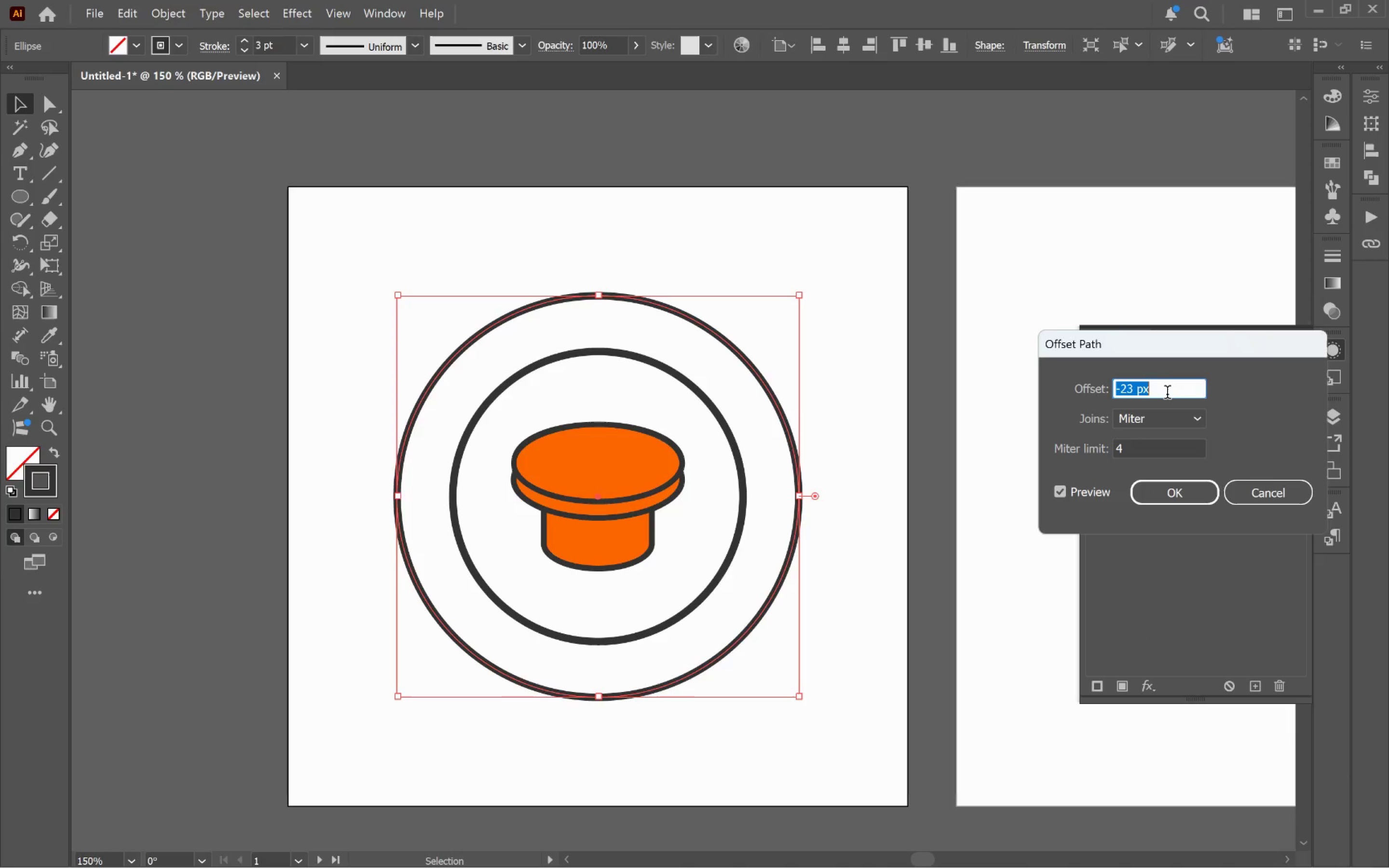 
scroll: coordinate [1167, 394], scroll_direction: down, amount: 2.0
 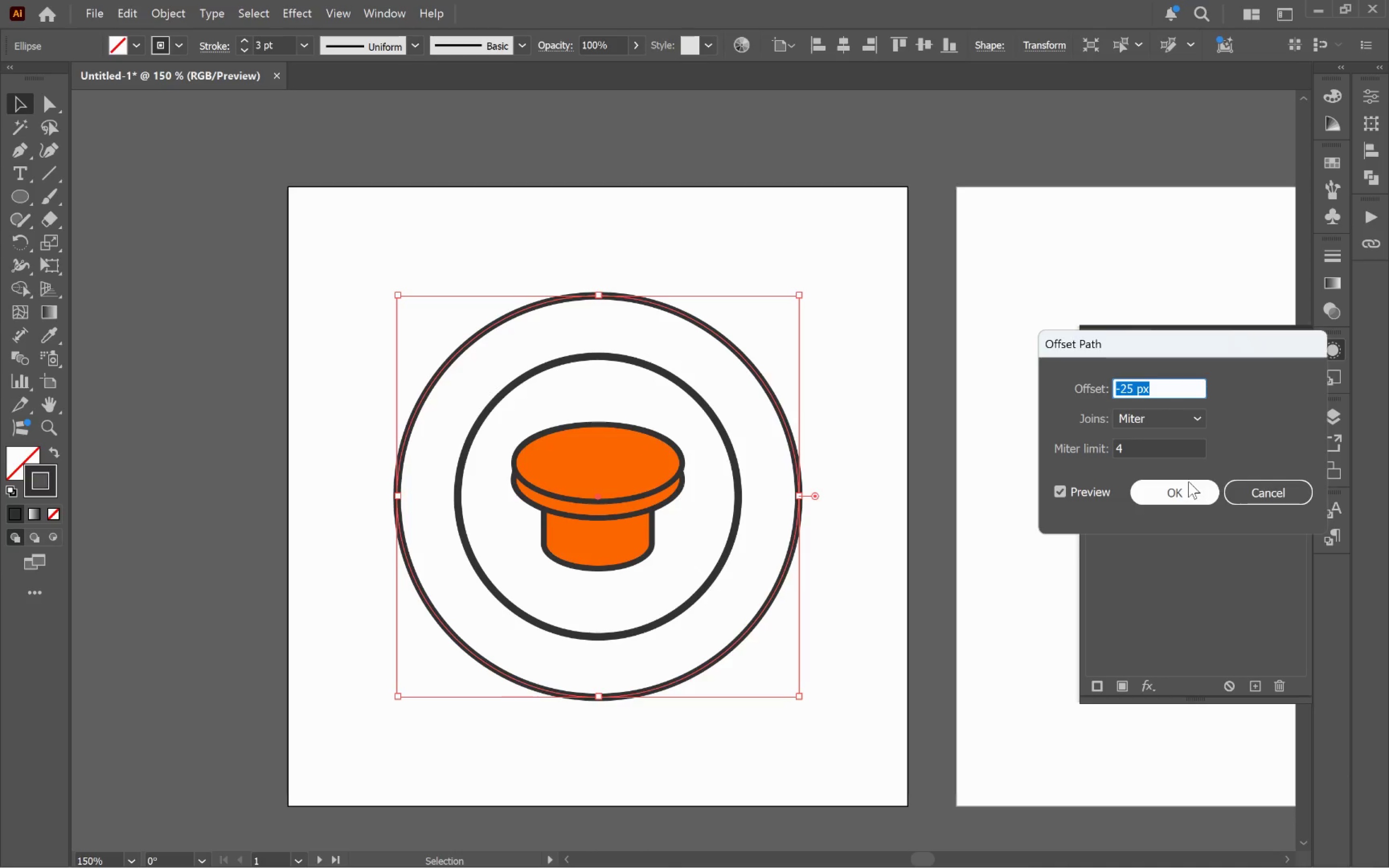 
left_click([1189, 491])
 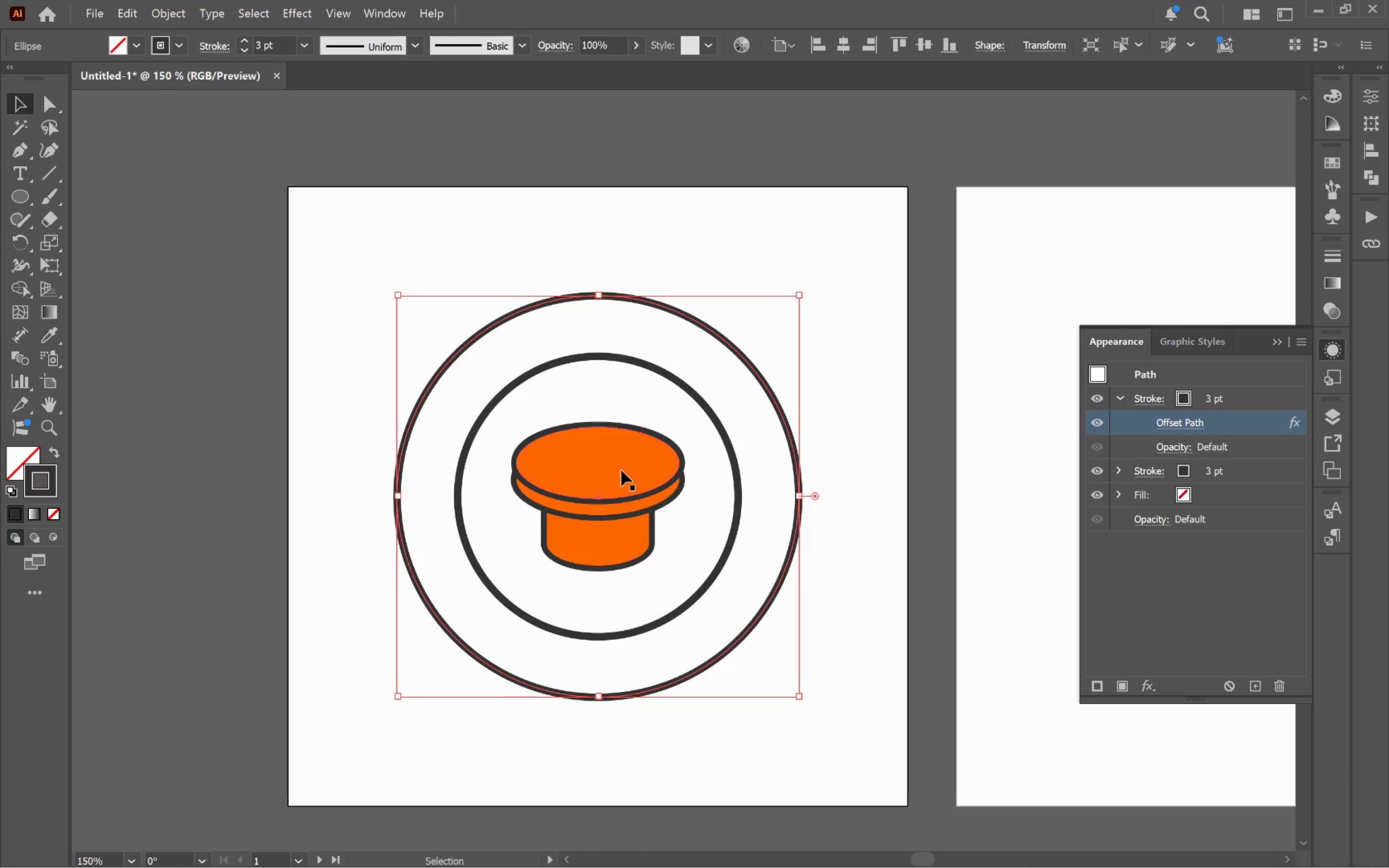 
left_click([612, 484])
 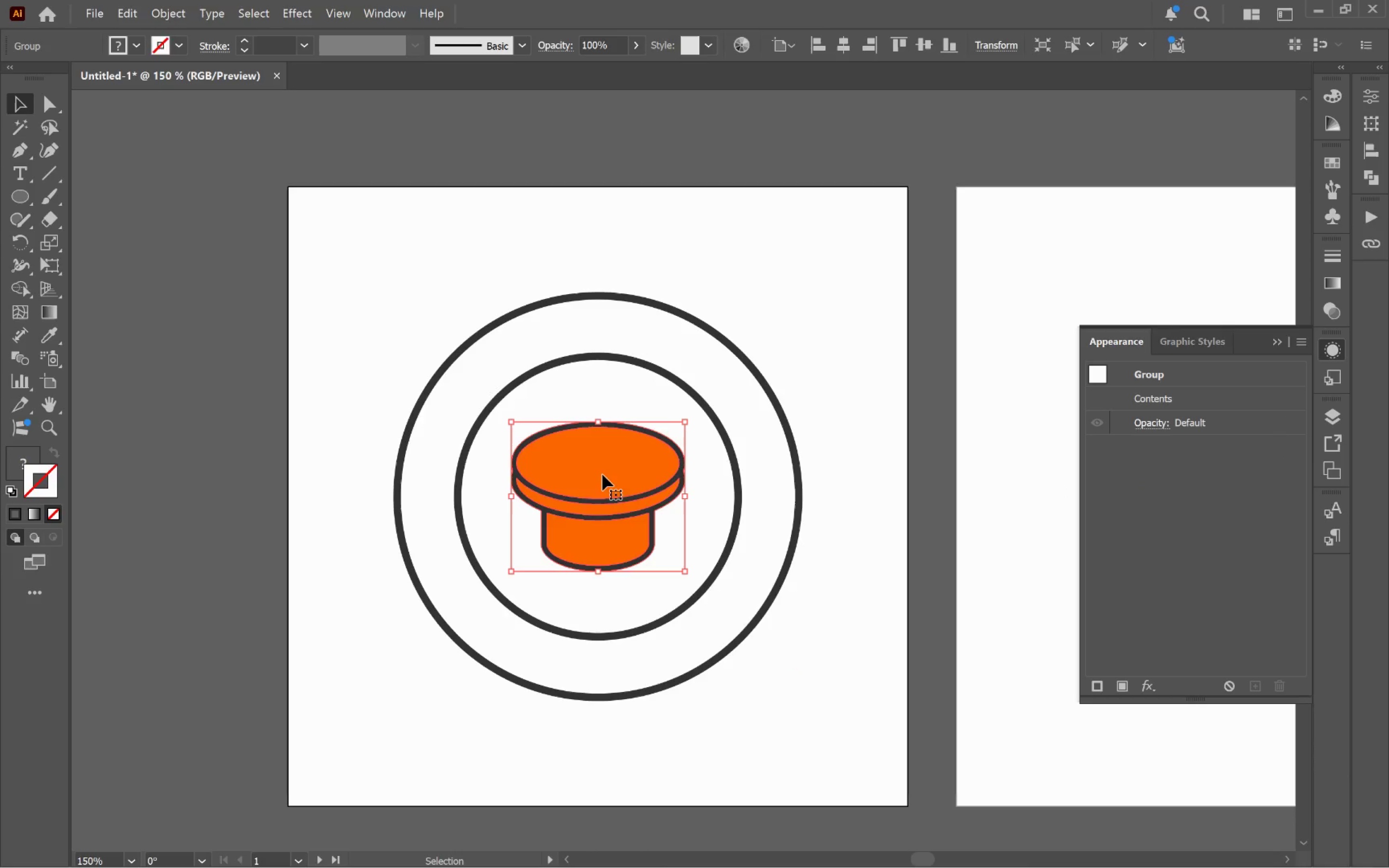 
left_click_drag(start_coordinate=[603, 470], to_coordinate=[603, 394])
 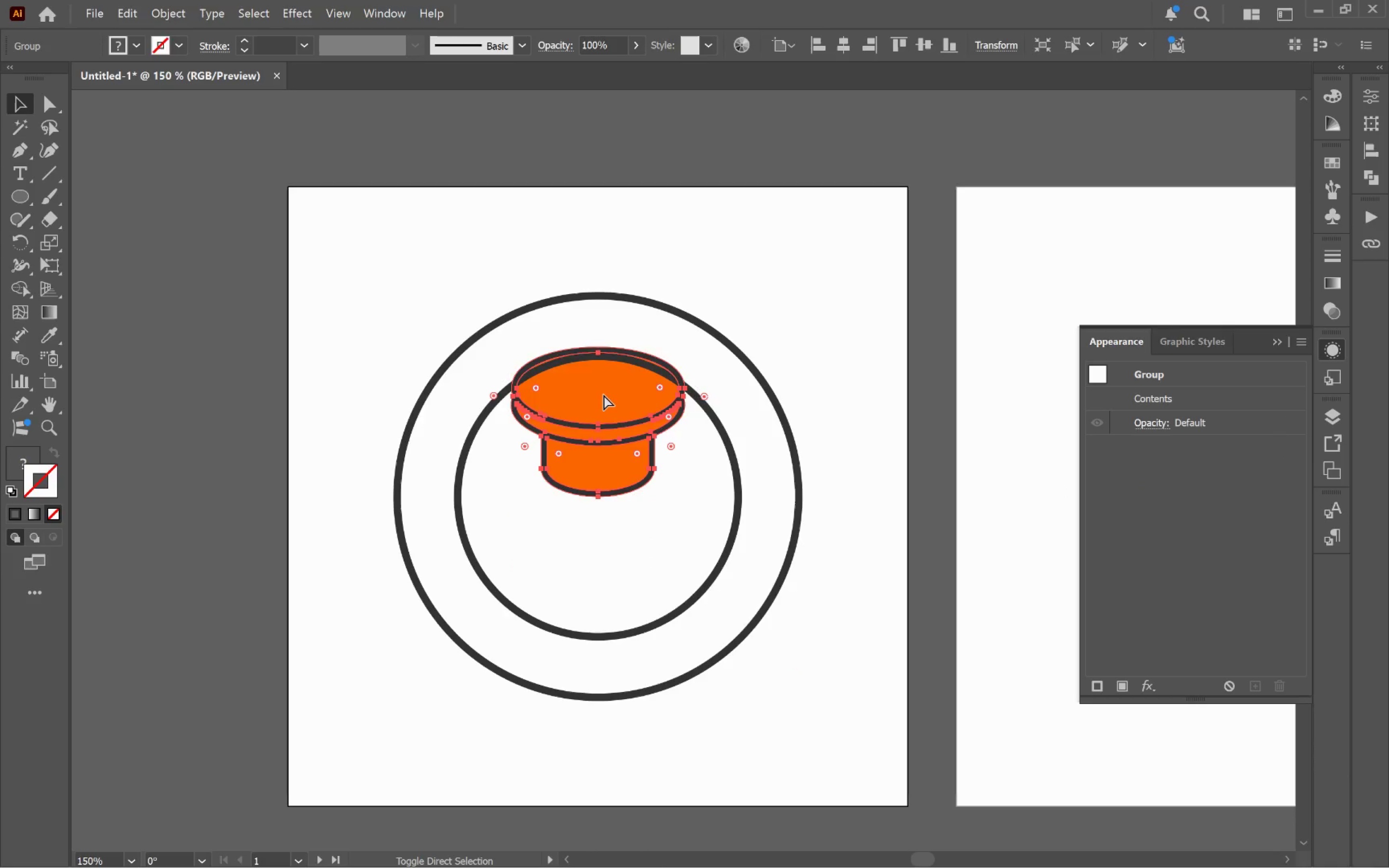 
hold_key(key=ShiftLeft, duration=1.88)
 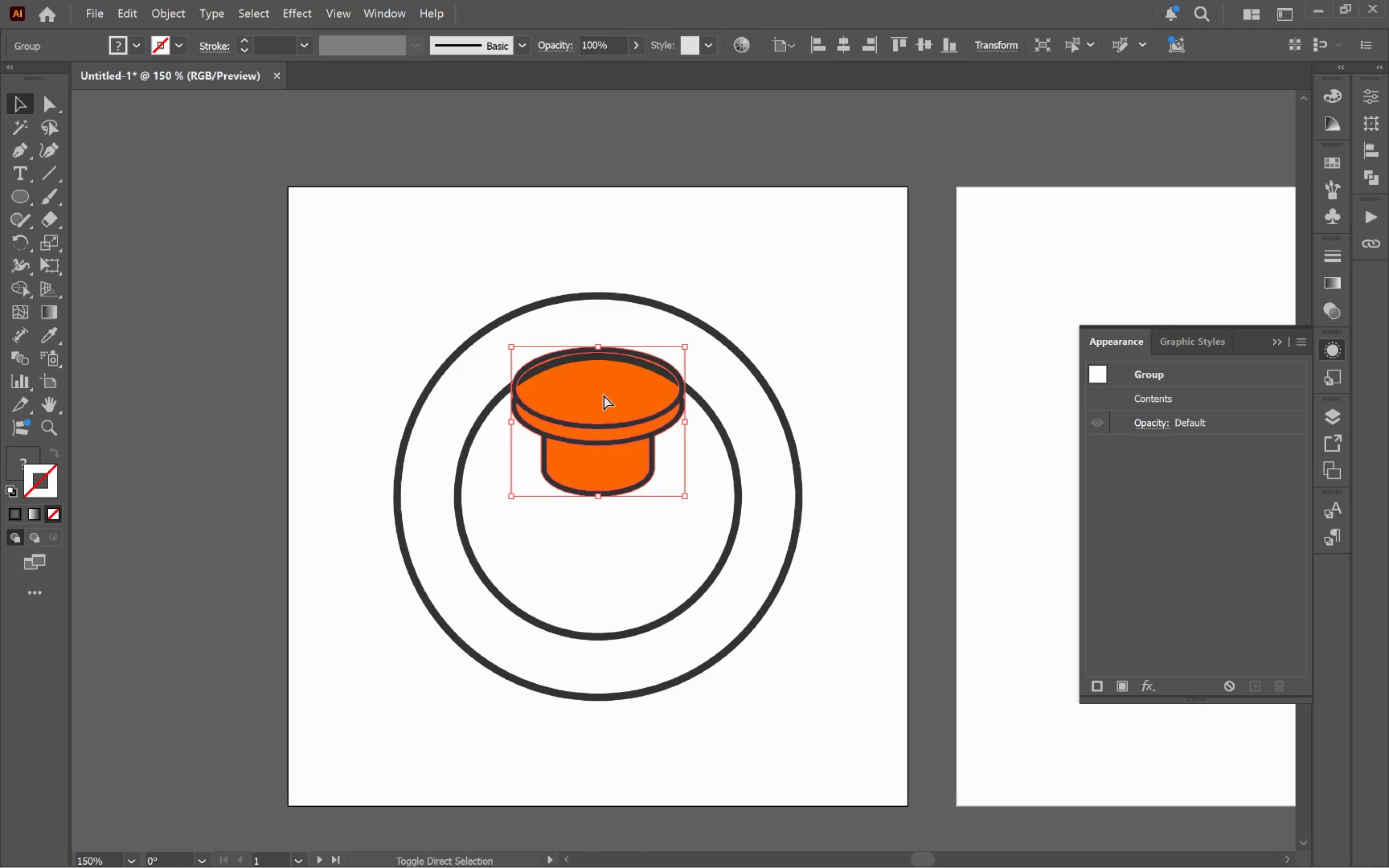 
key(Control+Shift+BracketRight)
 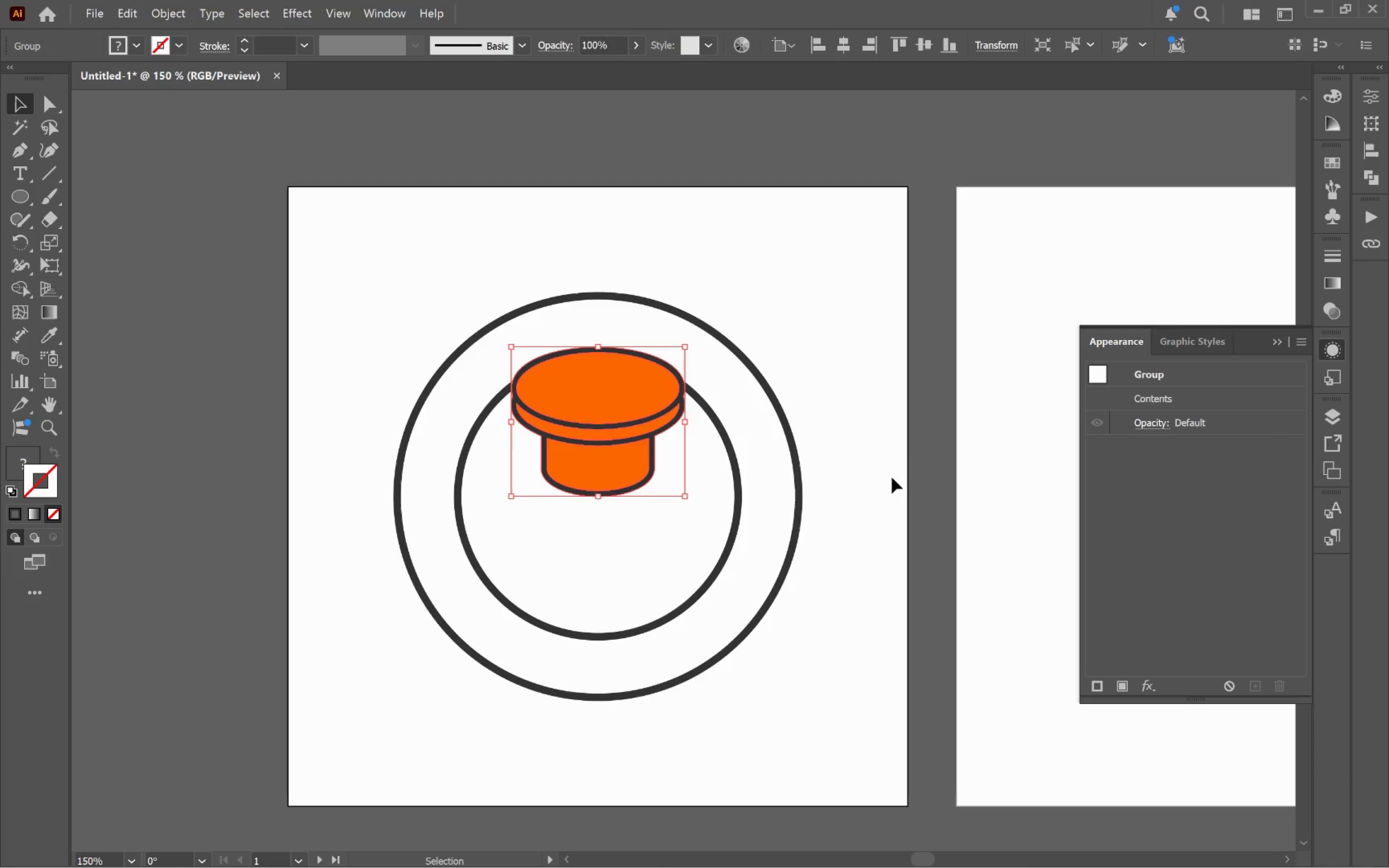 
left_click([867, 478])
 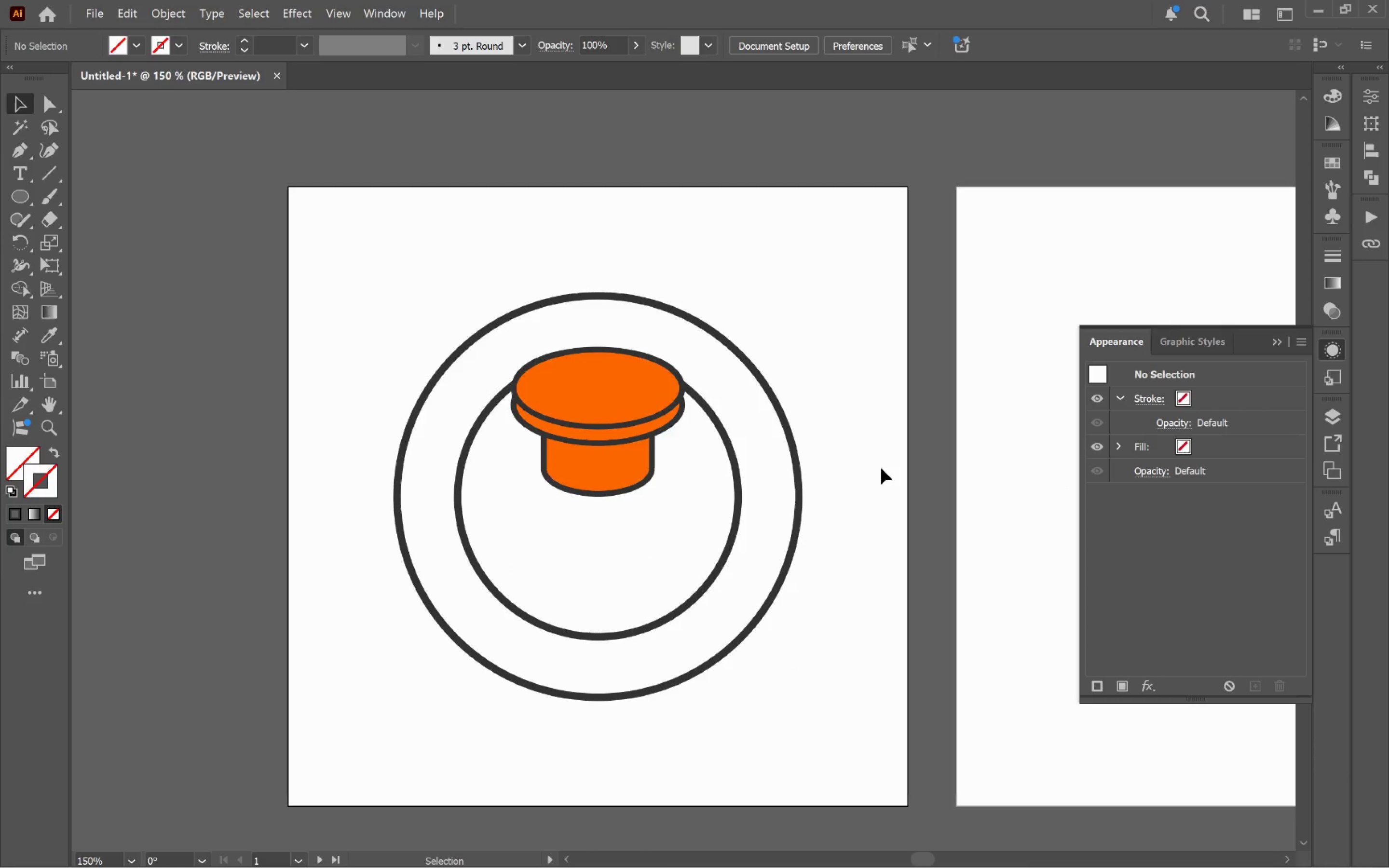 
wait(6.23)
 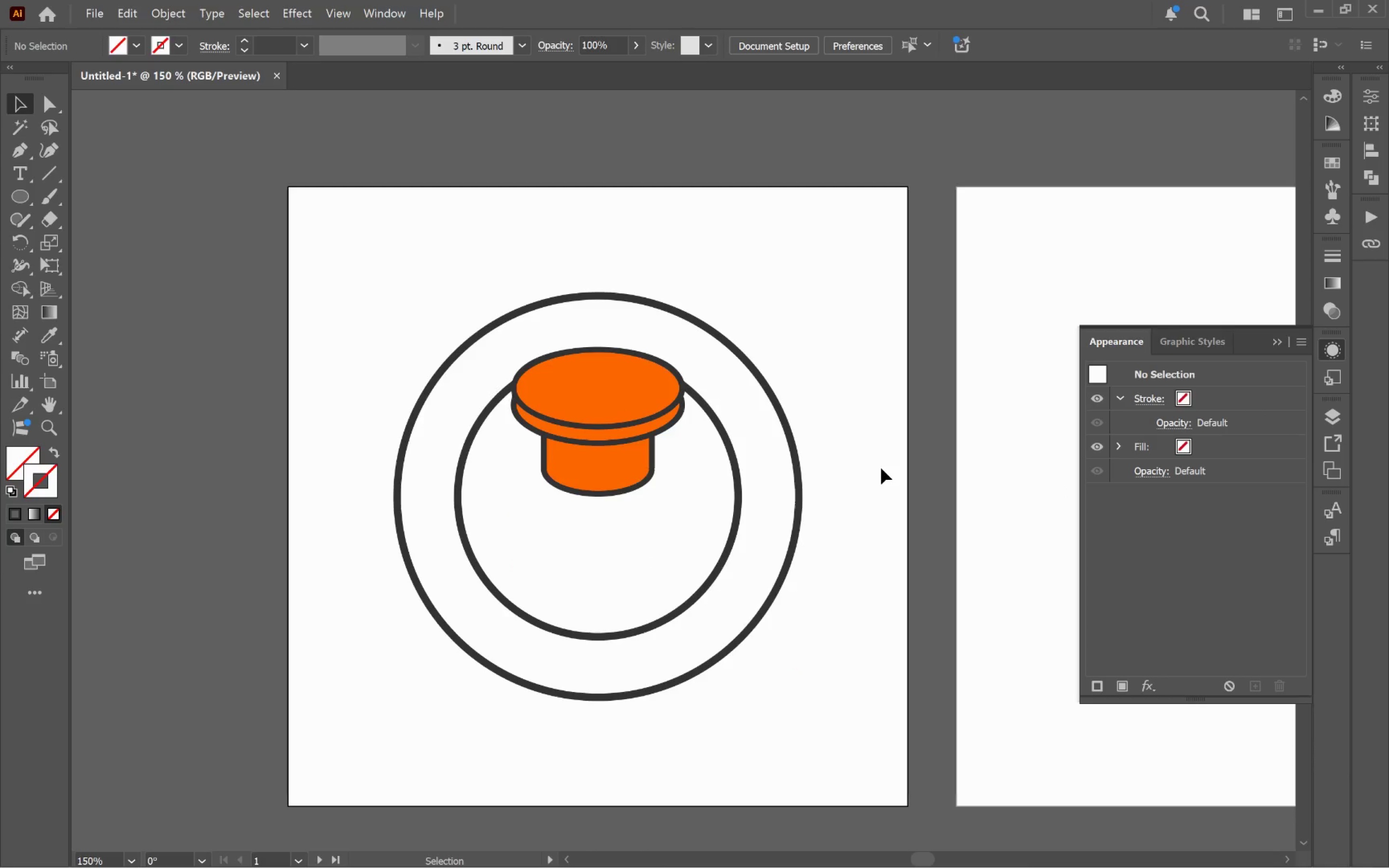 
hold_key(key=AltLeft, duration=0.92)
 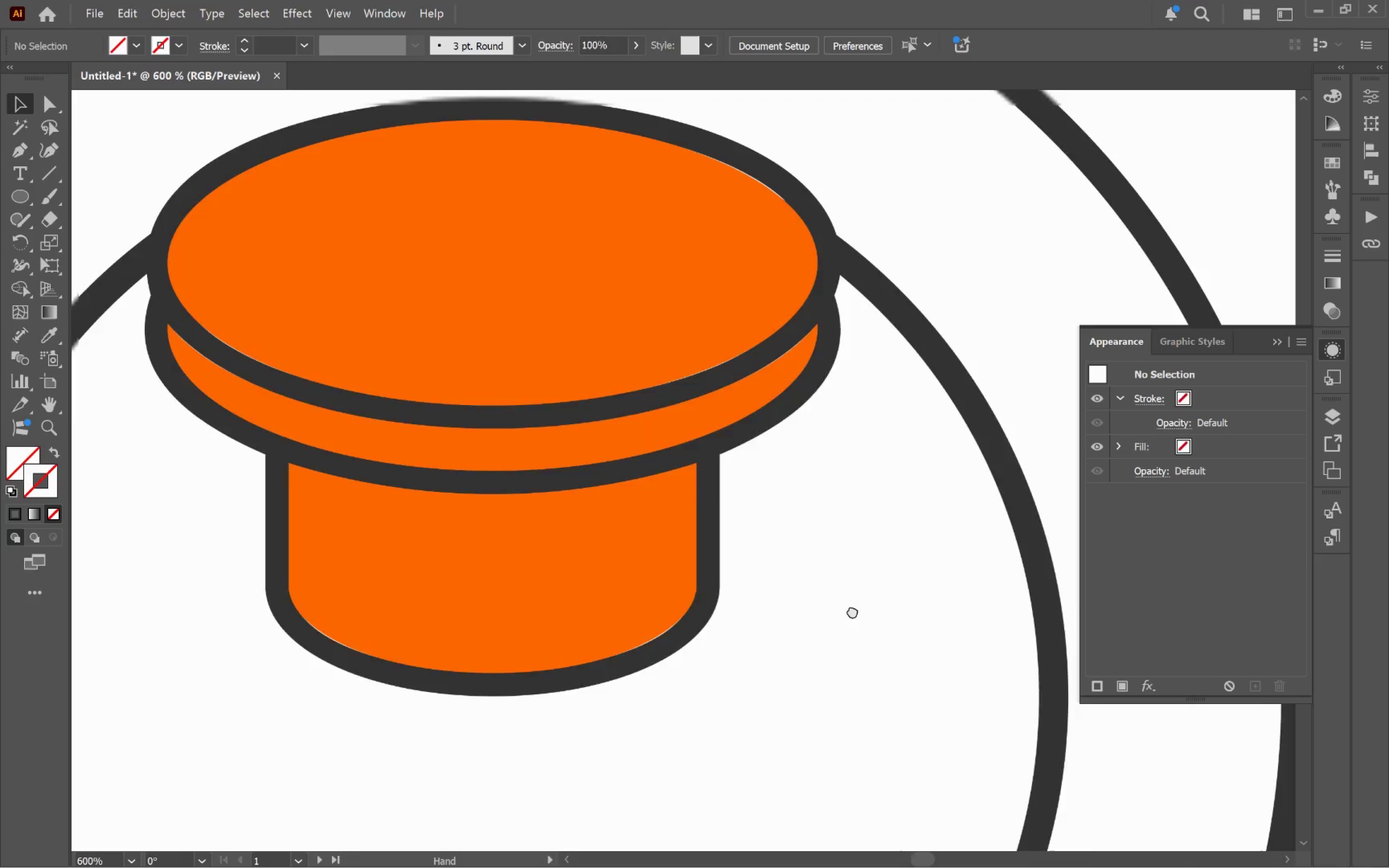 
hold_key(key=Space, duration=1.06)
 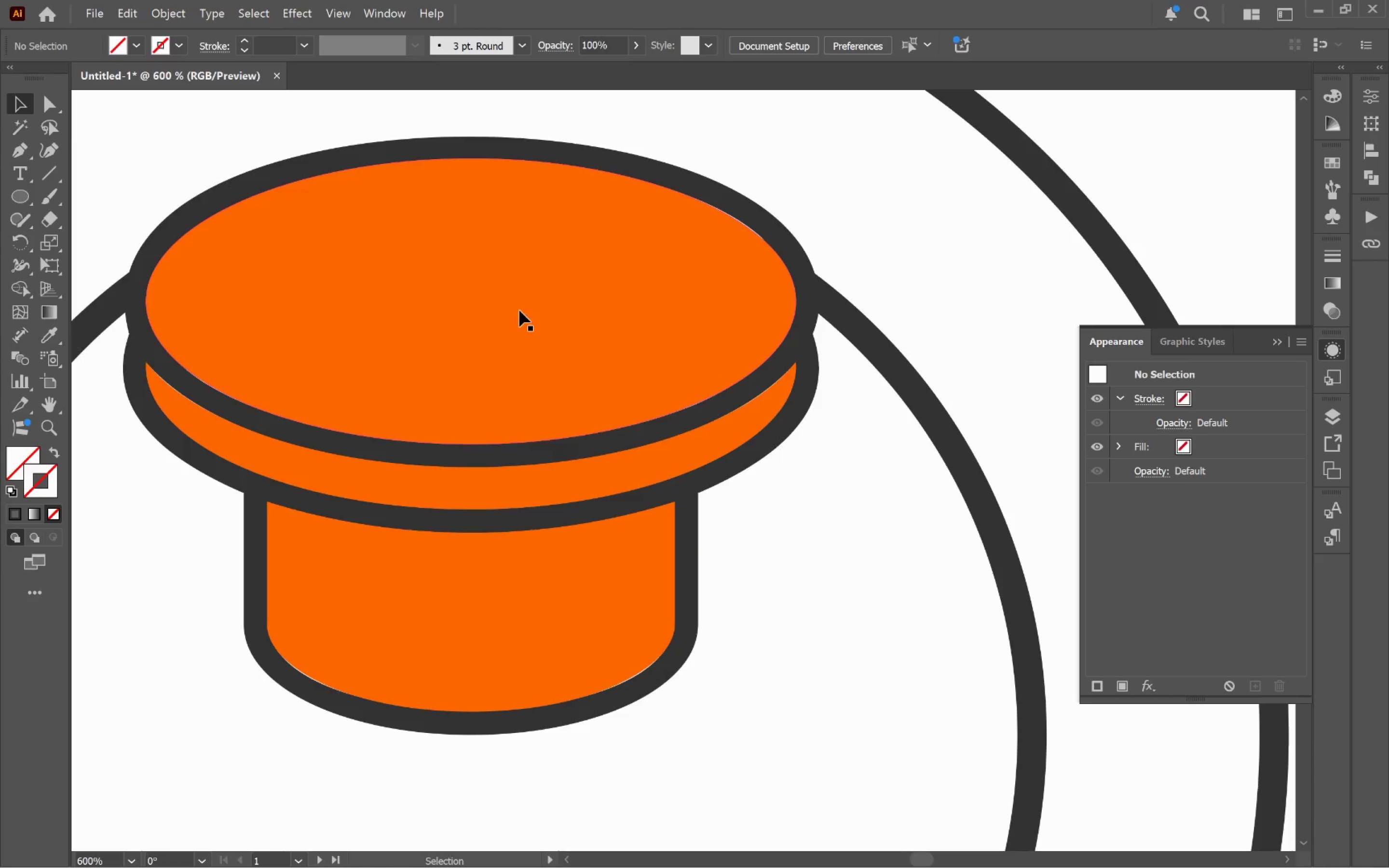 
left_click_drag(start_coordinate=[727, 447], to_coordinate=[827, 628])
 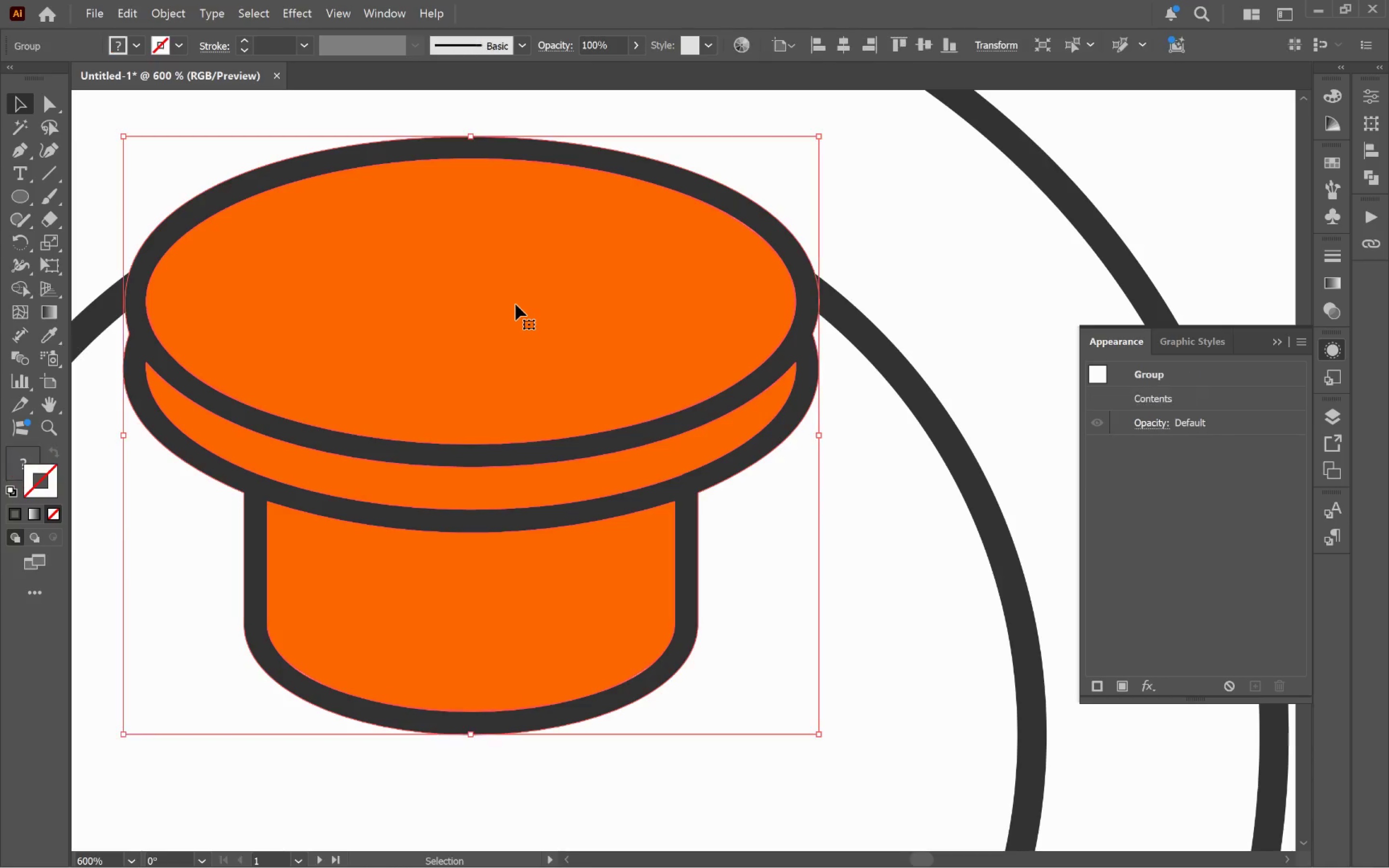 
scroll: coordinate [673, 478], scroll_direction: up, amount: 4.0
 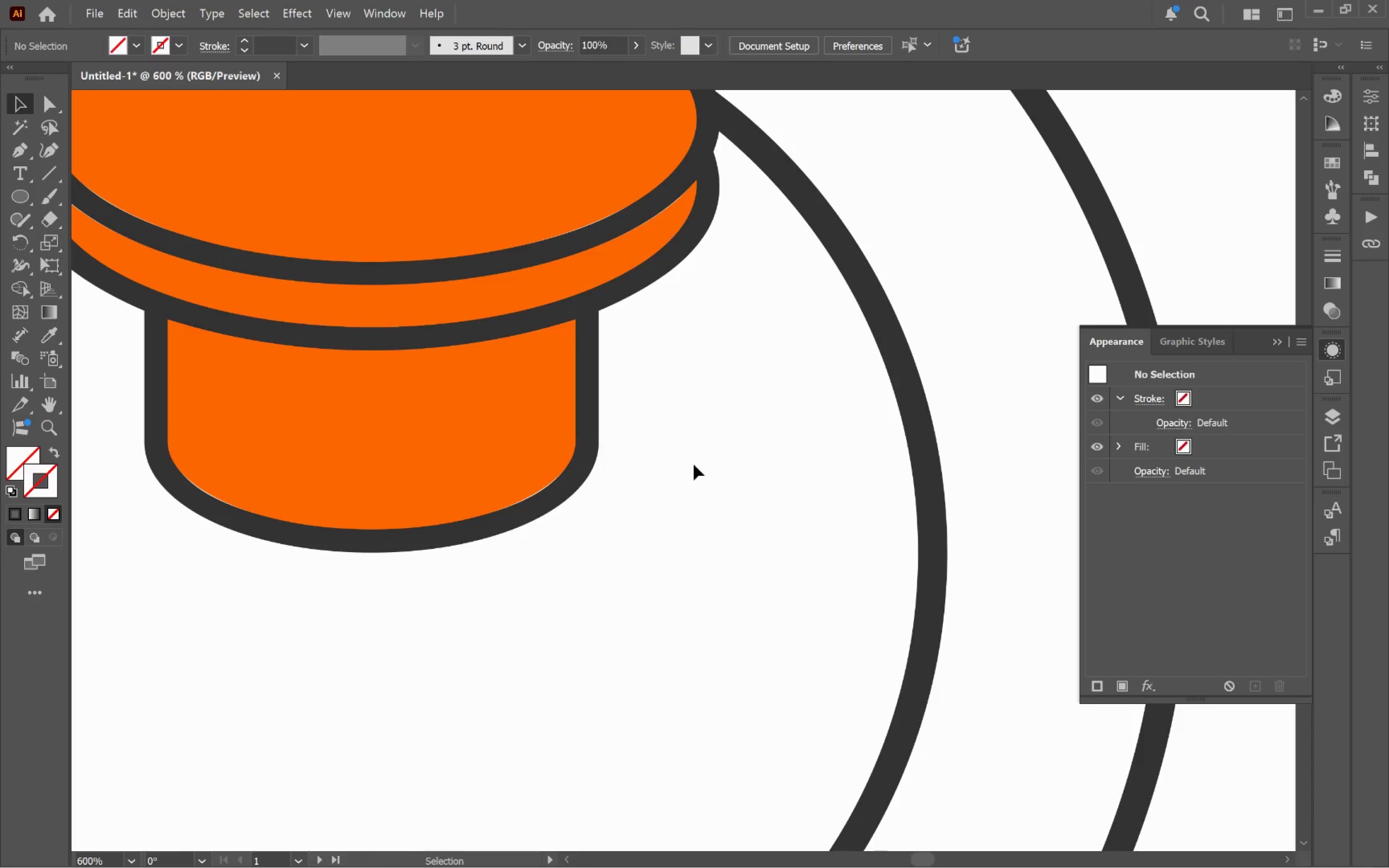 
left_click_drag(start_coordinate=[480, 285], to_coordinate=[484, 308])
 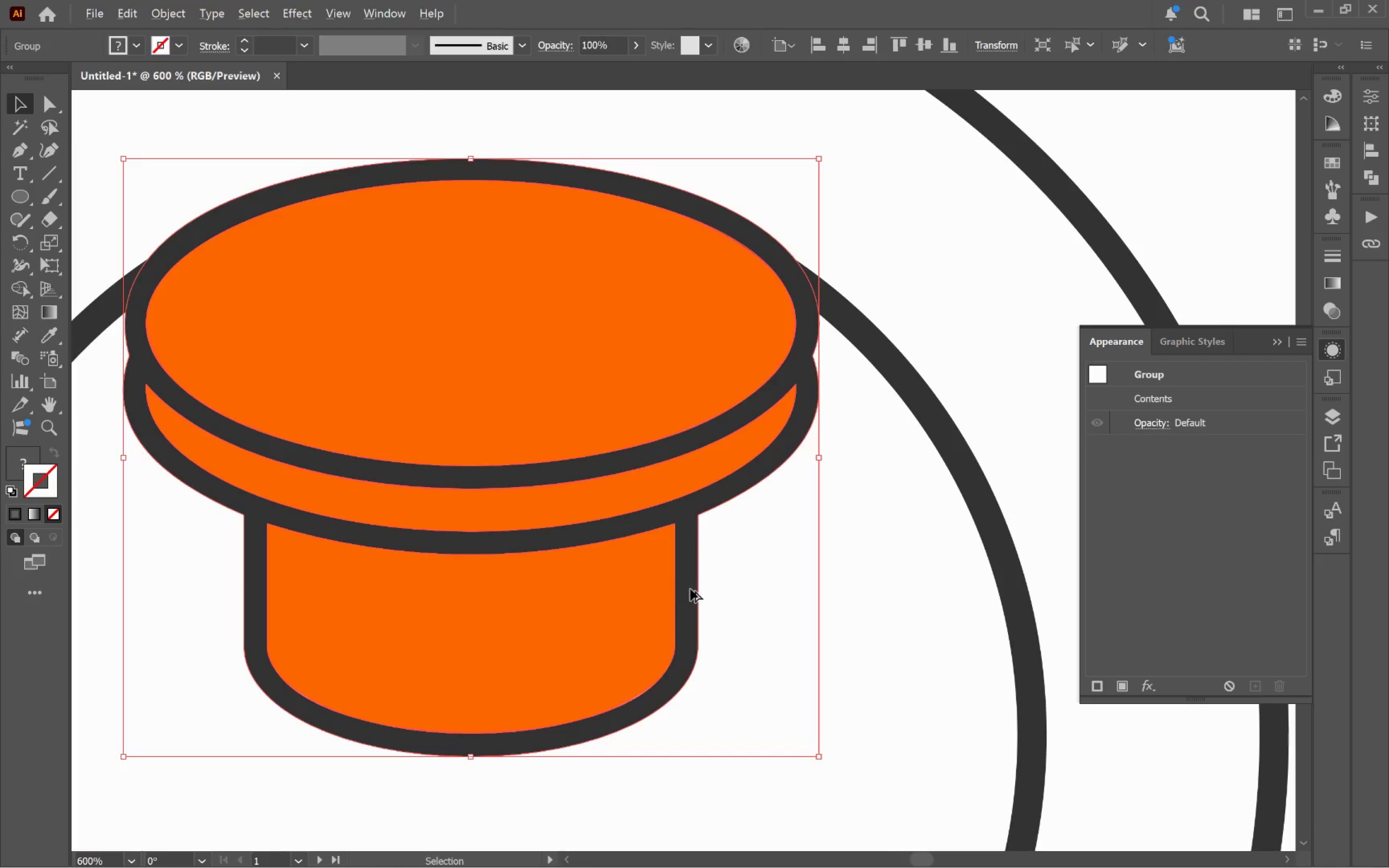 
hold_key(key=ShiftLeft, duration=1.97)
 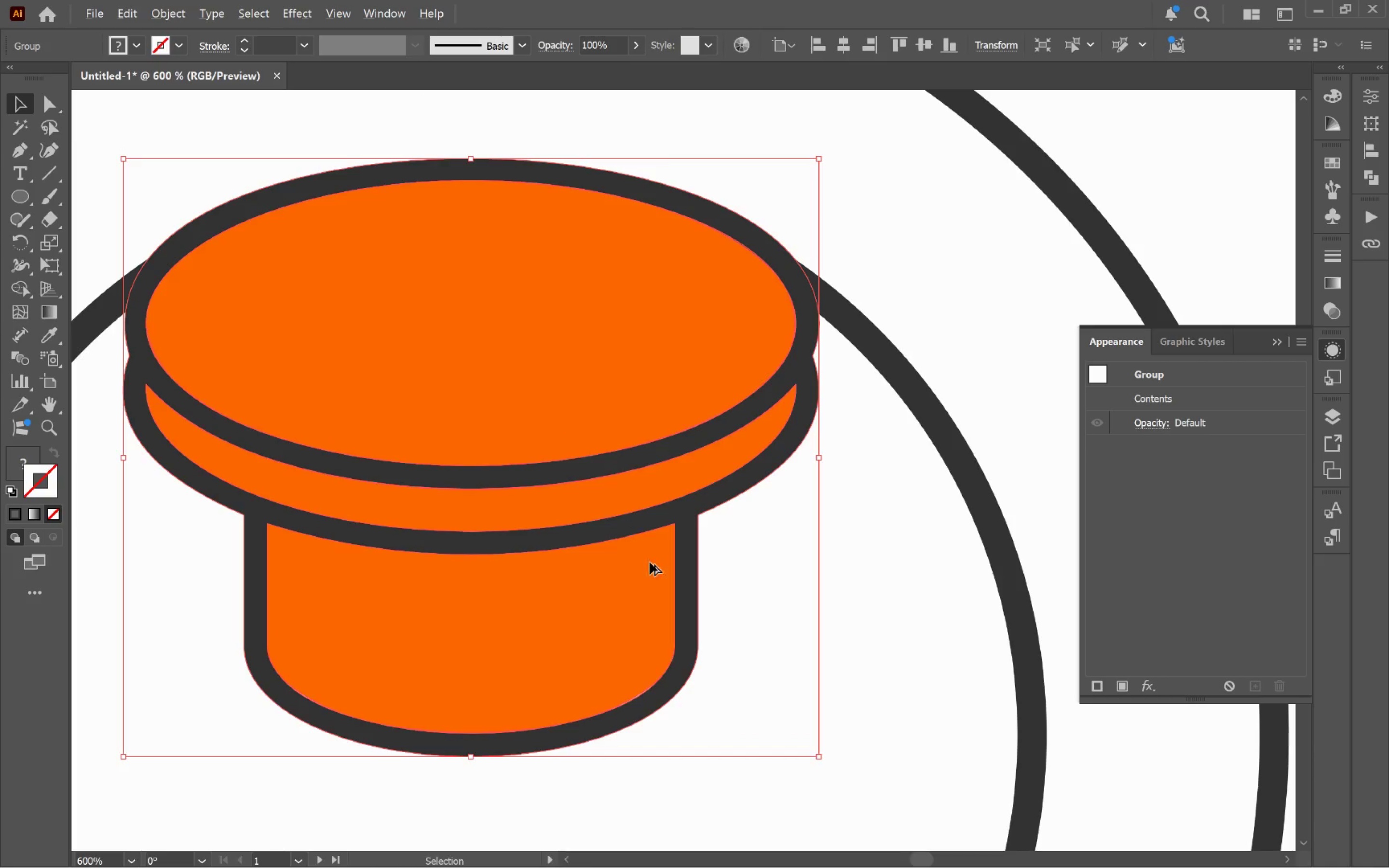 
hold_key(key=AltLeft, duration=0.86)
 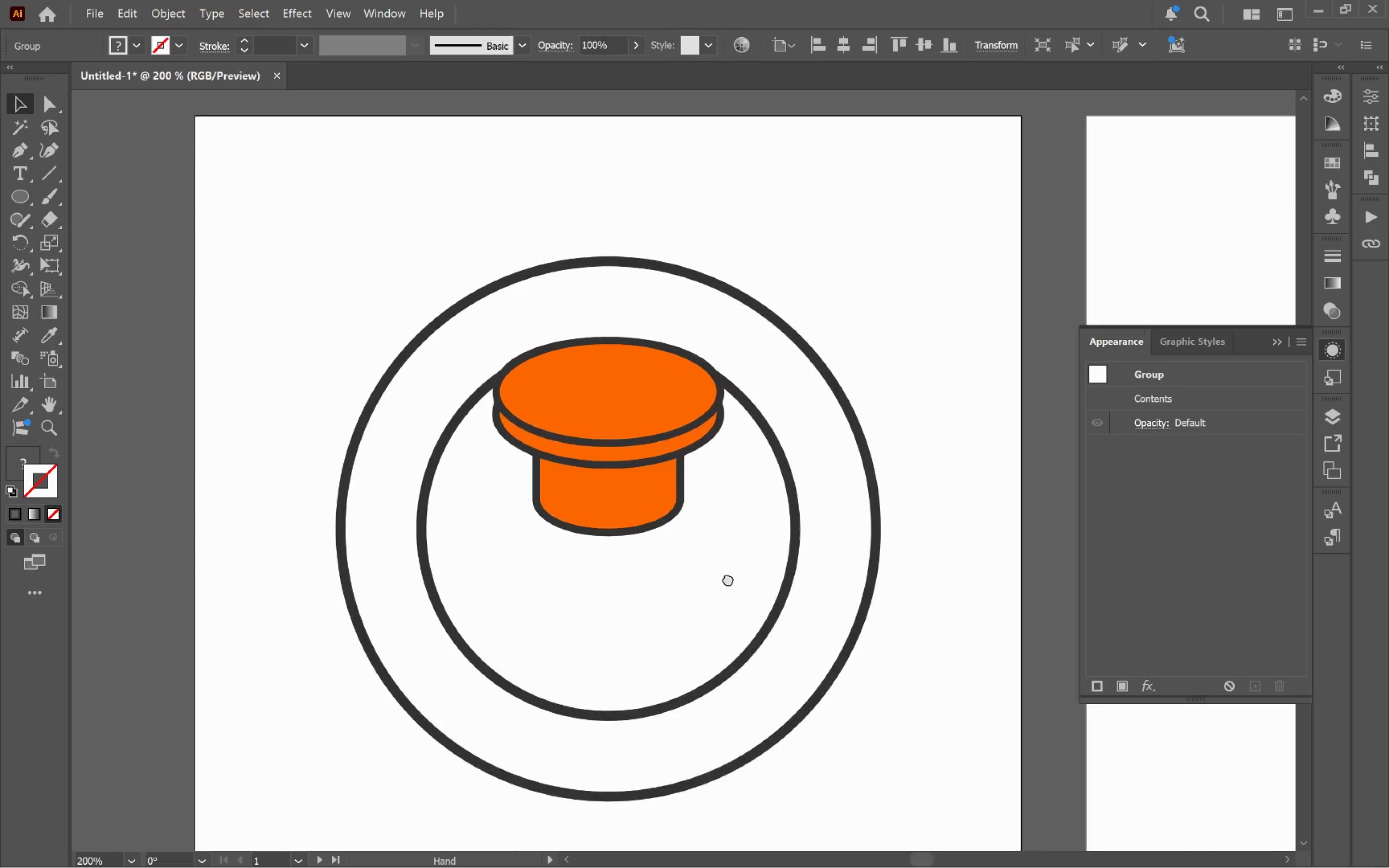 
hold_key(key=Space, duration=0.64)
 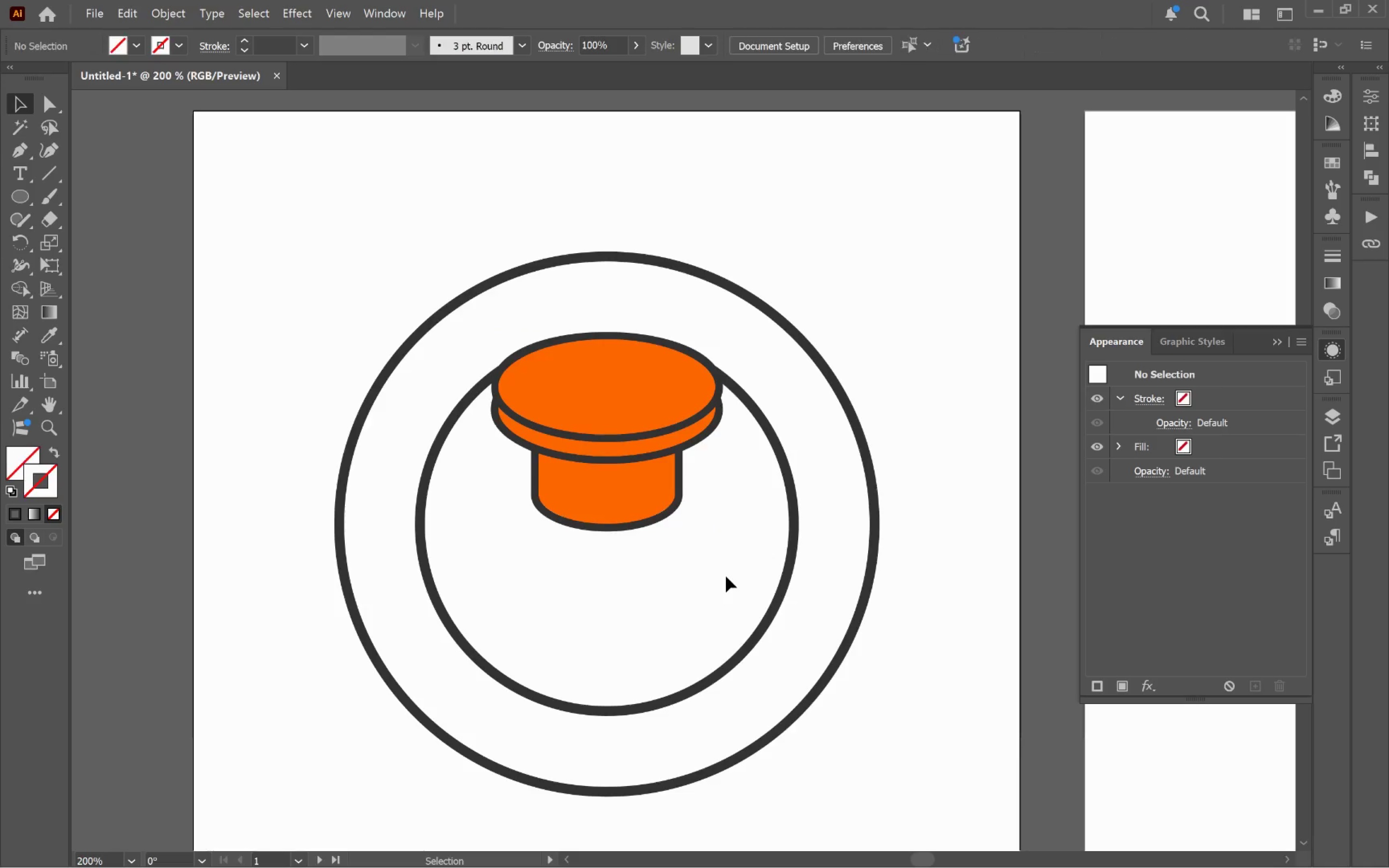 
scroll: coordinate [695, 589], scroll_direction: down, amount: 3.0
 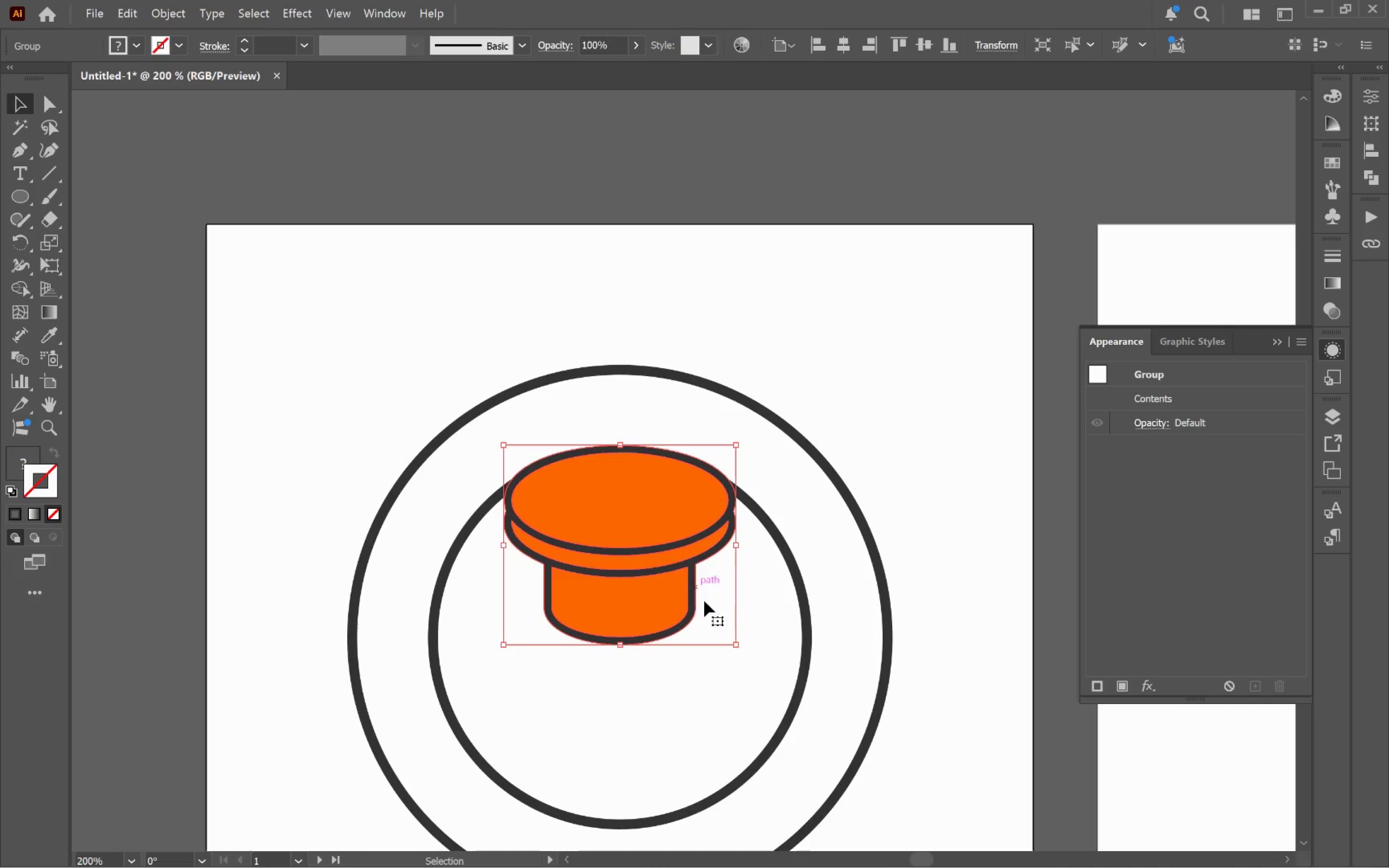 
left_click_drag(start_coordinate=[741, 691], to_coordinate=[727, 576])
 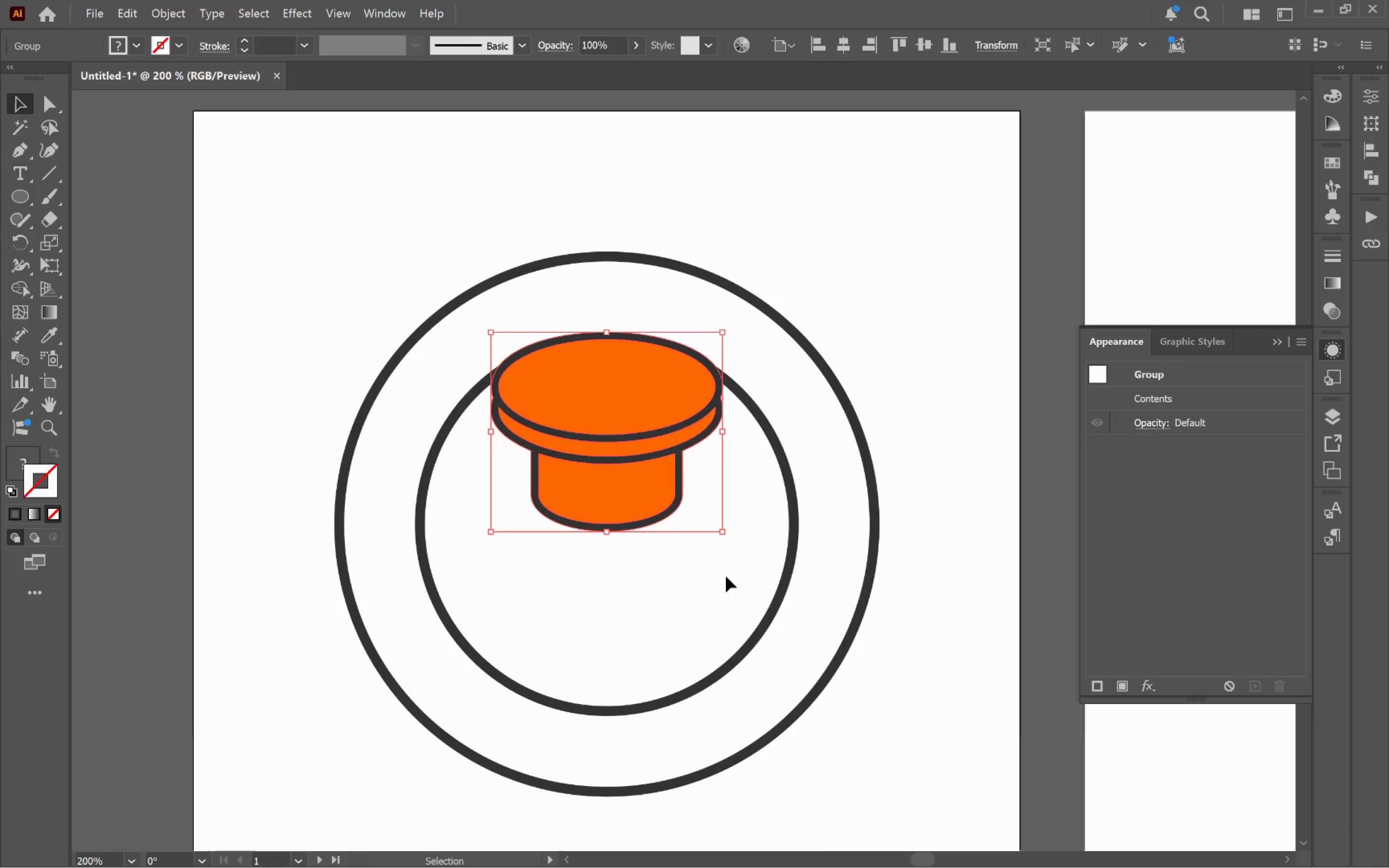 
left_click([726, 576])
 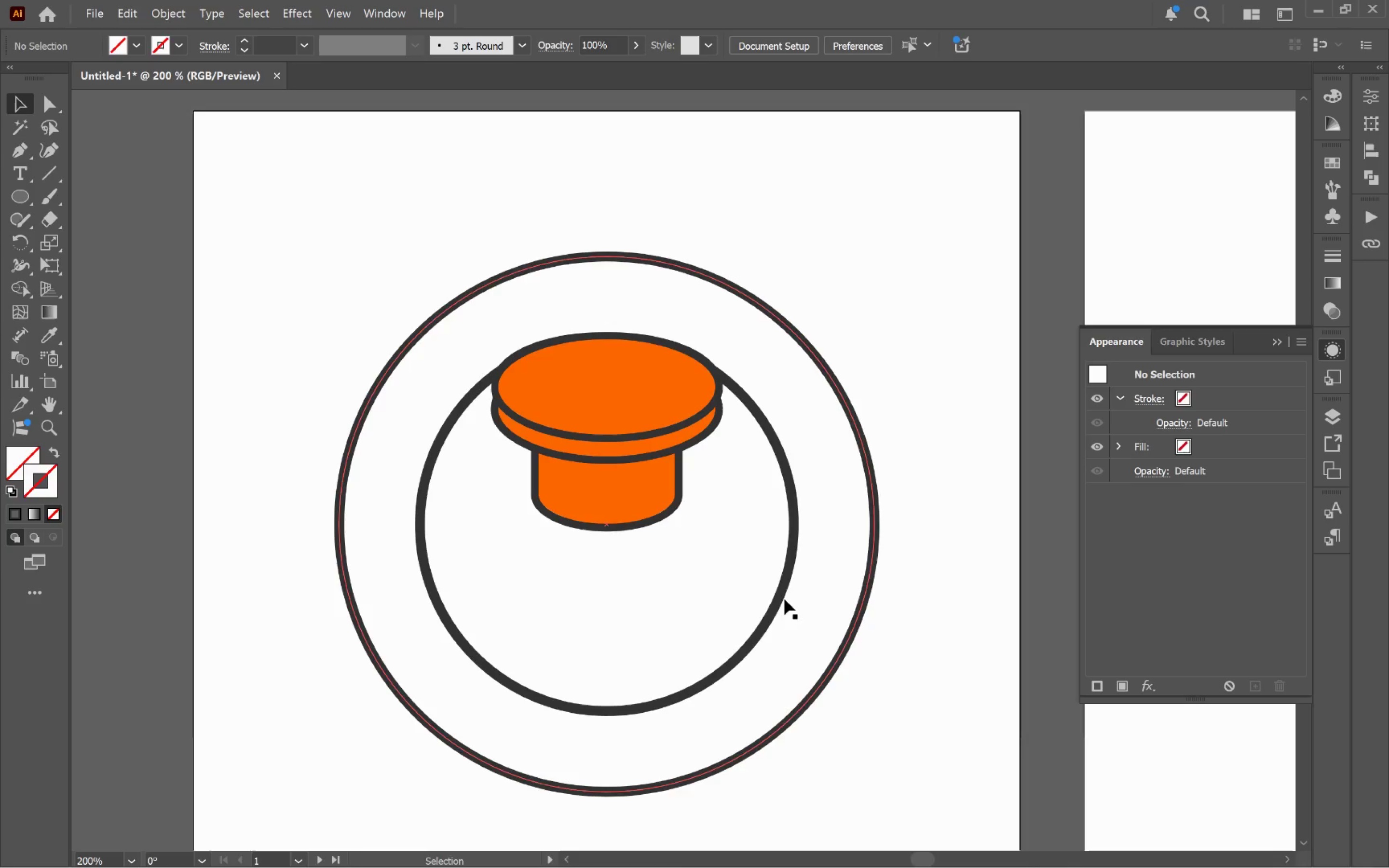 
left_click([850, 644])
 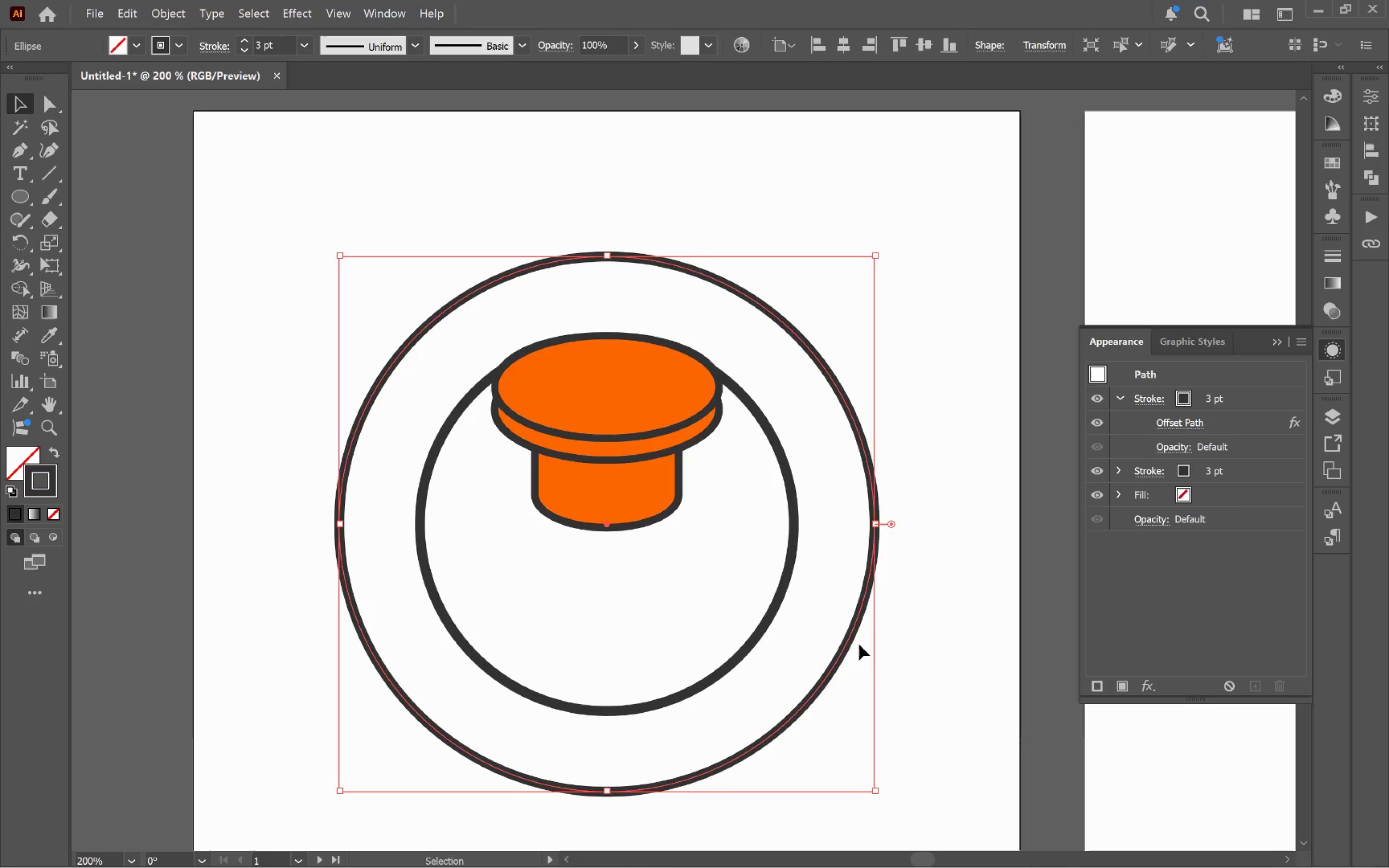 
wait(7.5)
 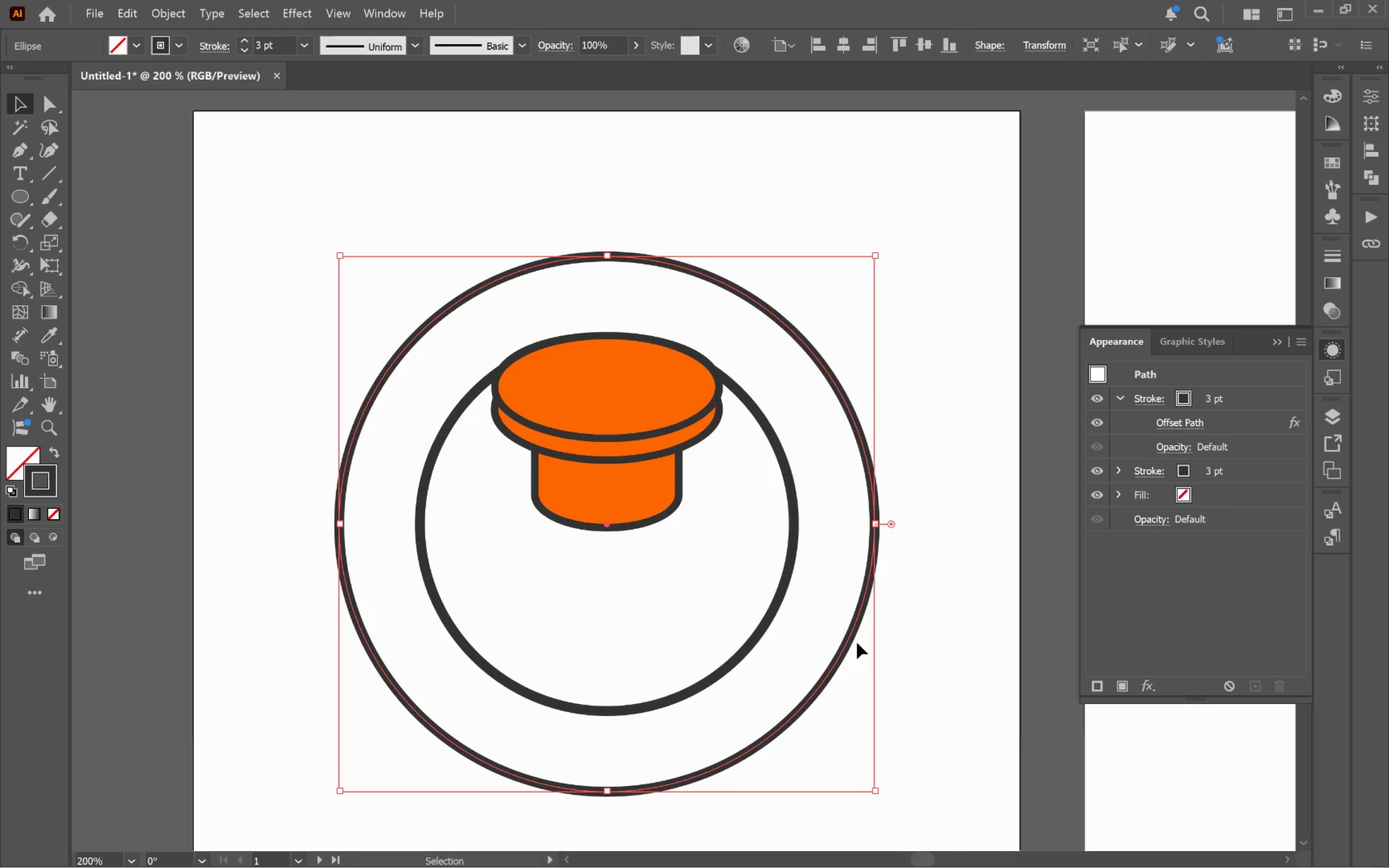 
left_click([935, 668])
 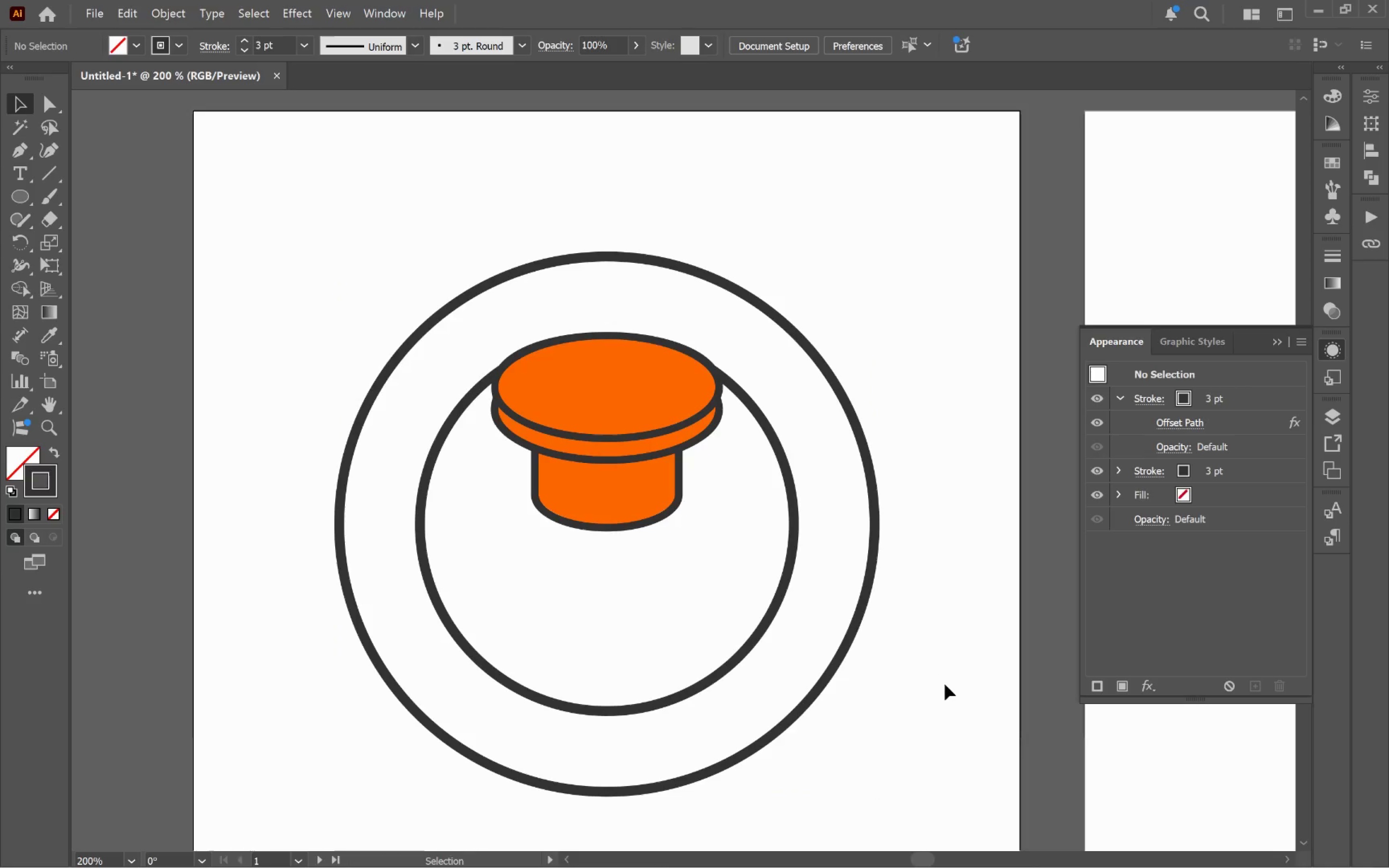 
hold_key(key=AltLeft, duration=0.53)
 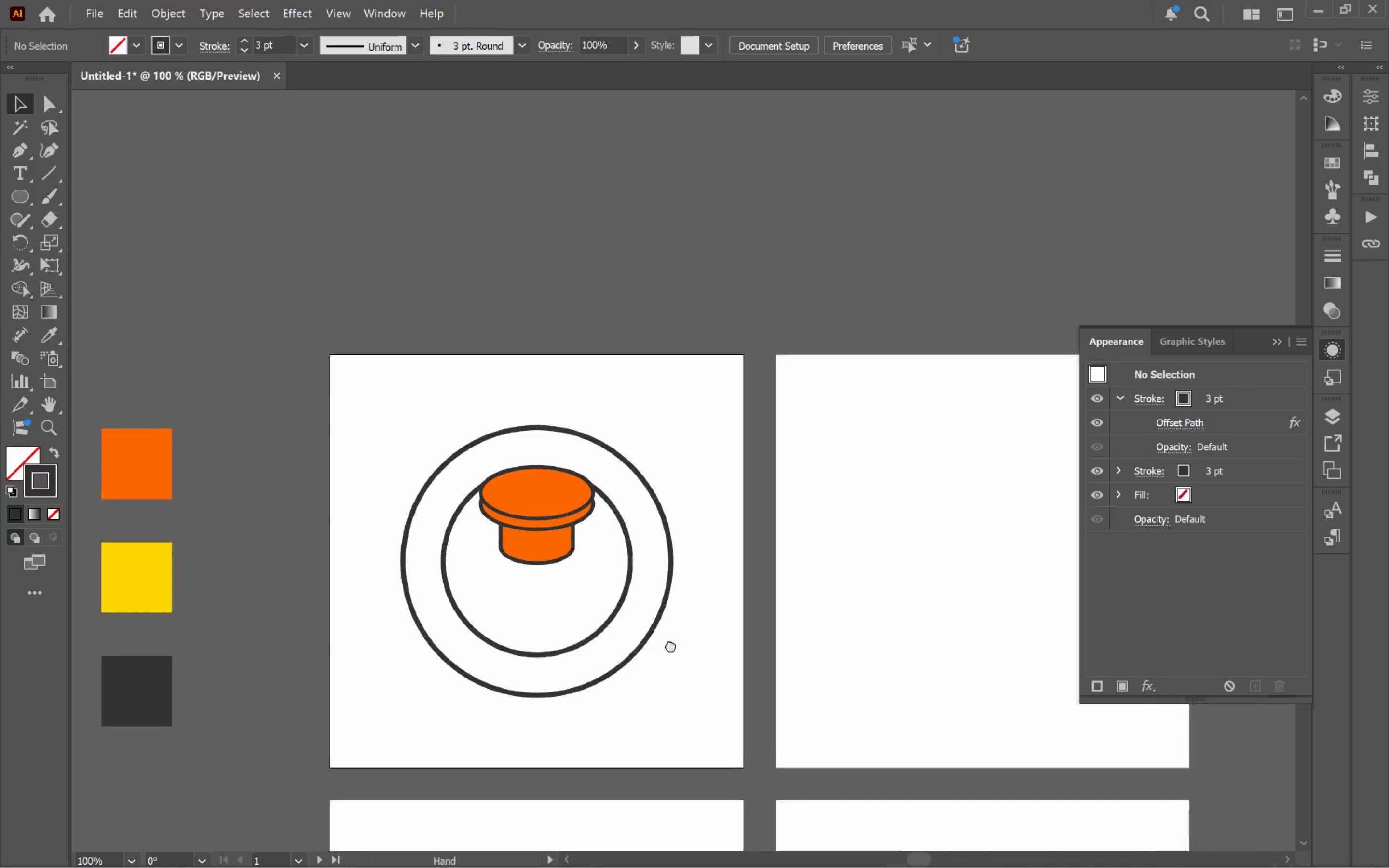 
hold_key(key=Space, duration=0.84)
 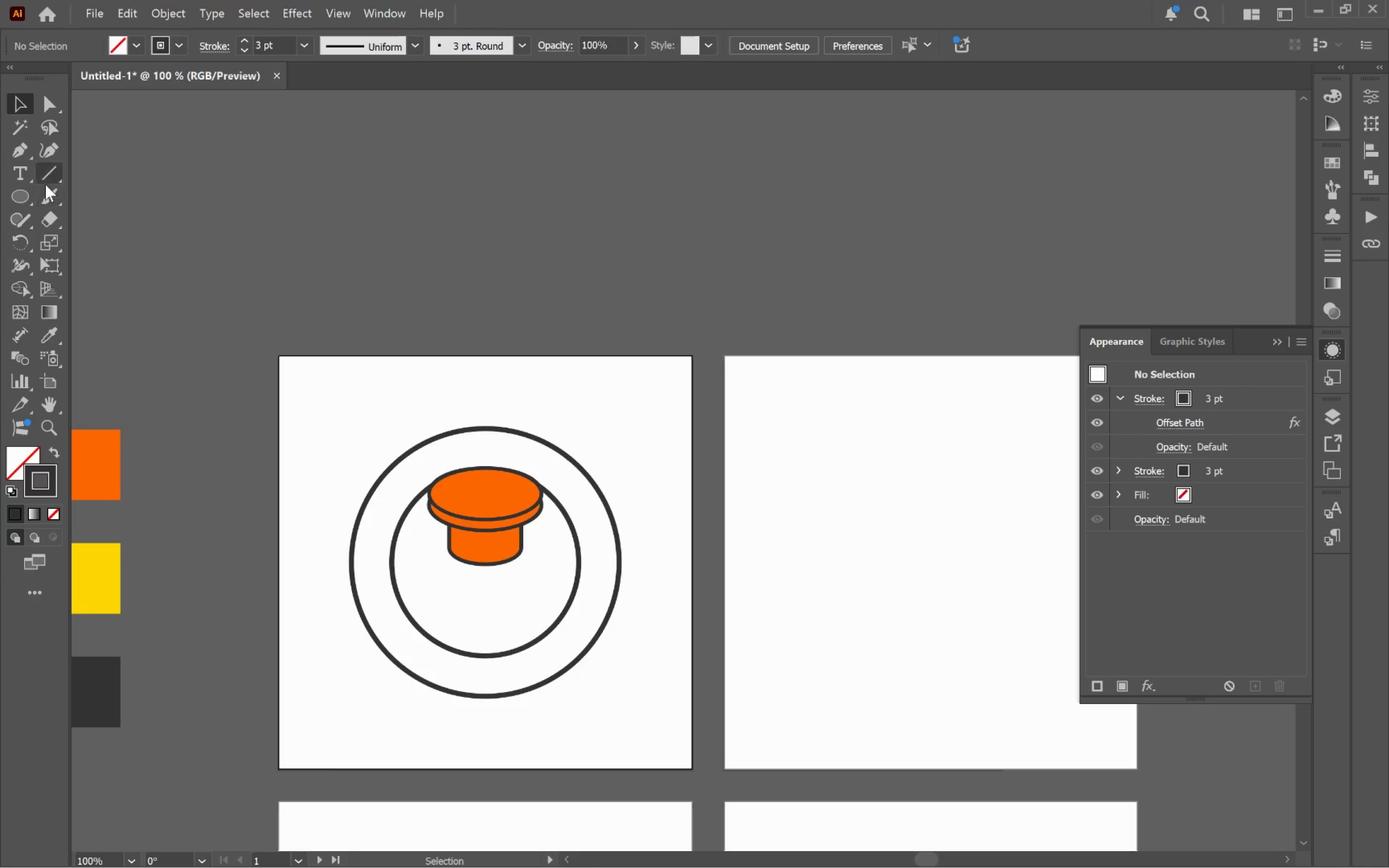 
scroll: coordinate [949, 687], scroll_direction: down, amount: 2.0
 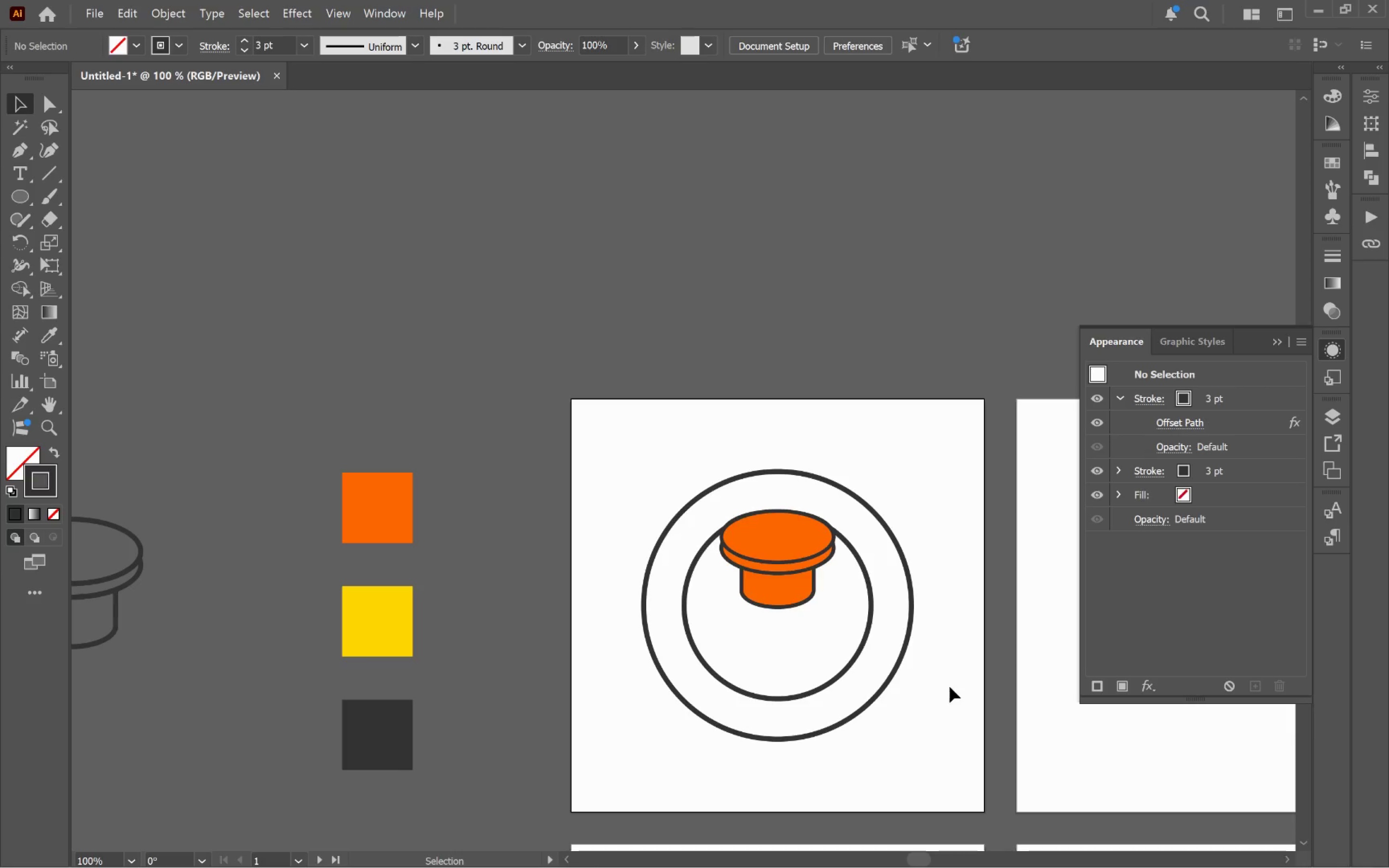 
left_click_drag(start_coordinate=[924, 690], to_coordinate=[631, 646])
 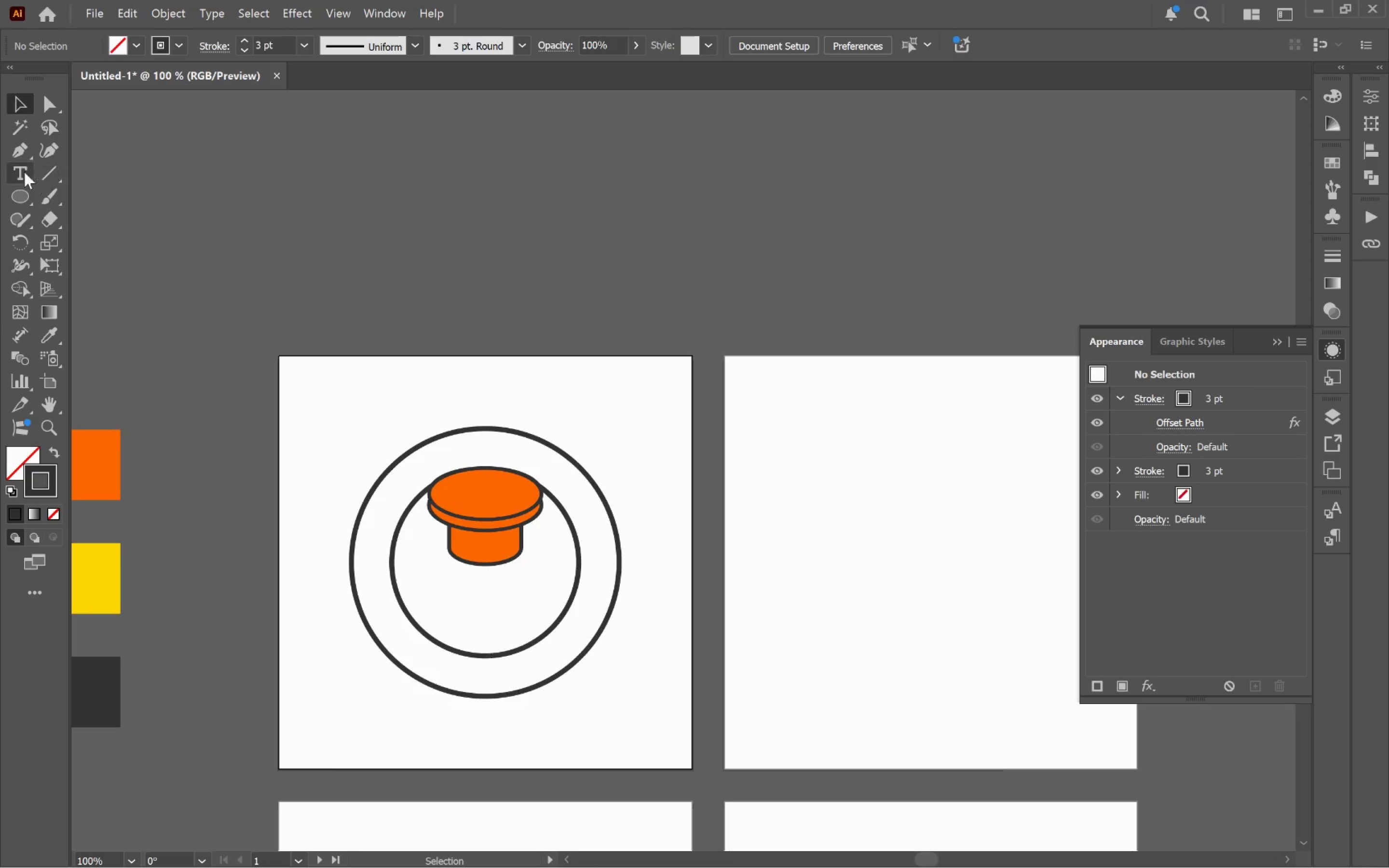 
left_click([15, 172])
 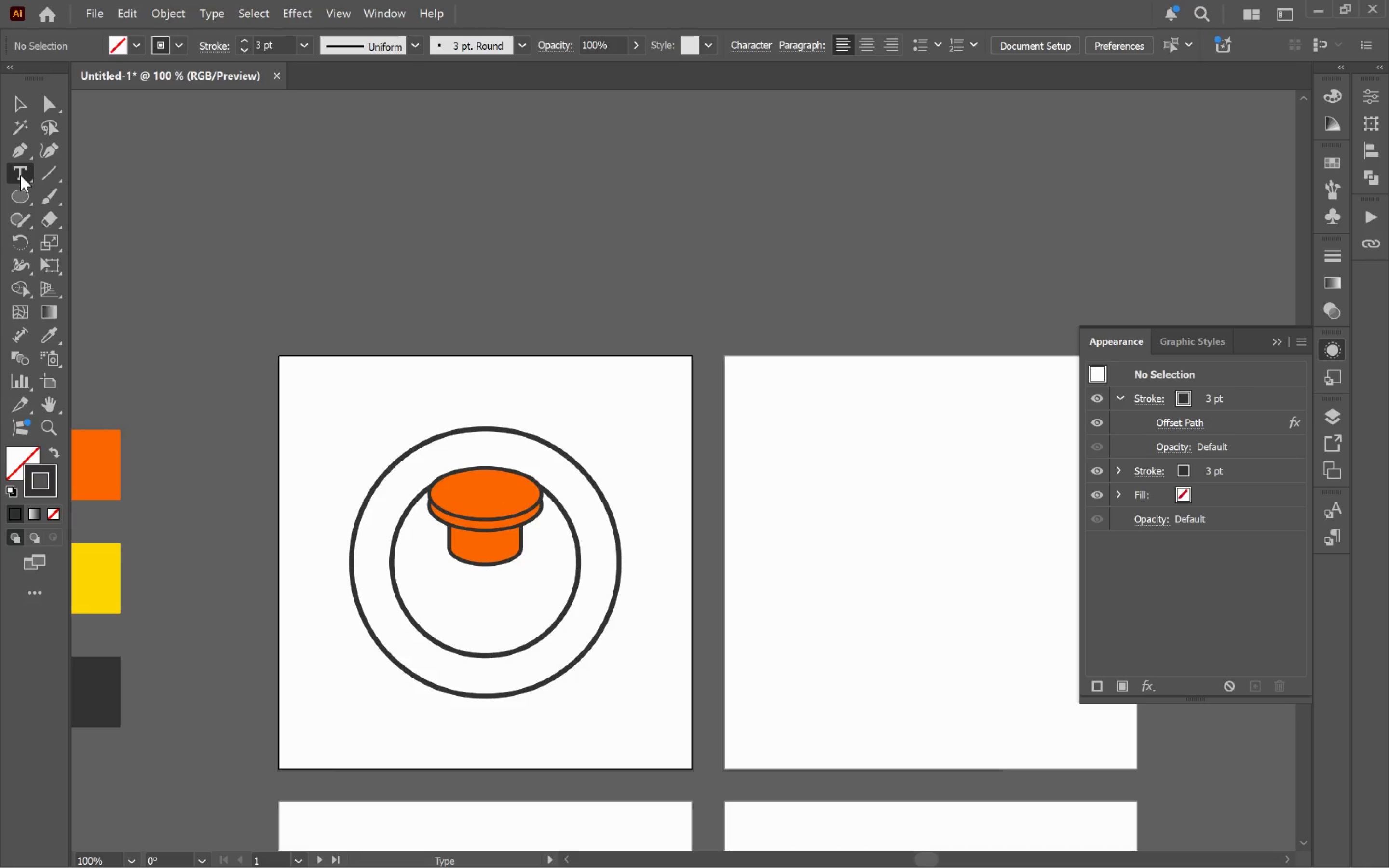 
left_click([18, 192])
 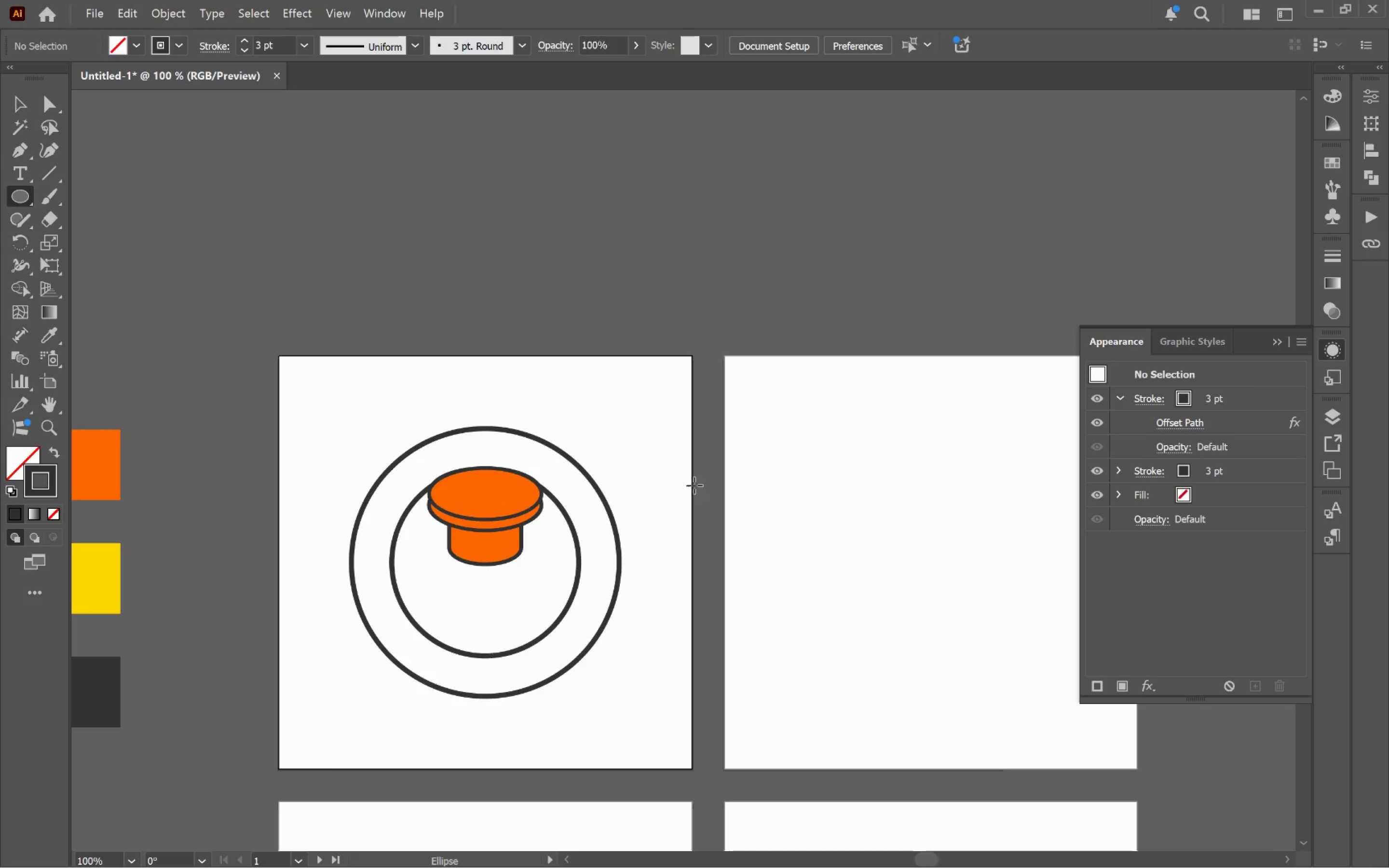 
hold_key(key=AltLeft, duration=0.91)
left_click_drag(start_coordinate=[837, 534], to_coordinate=[933, 602])
 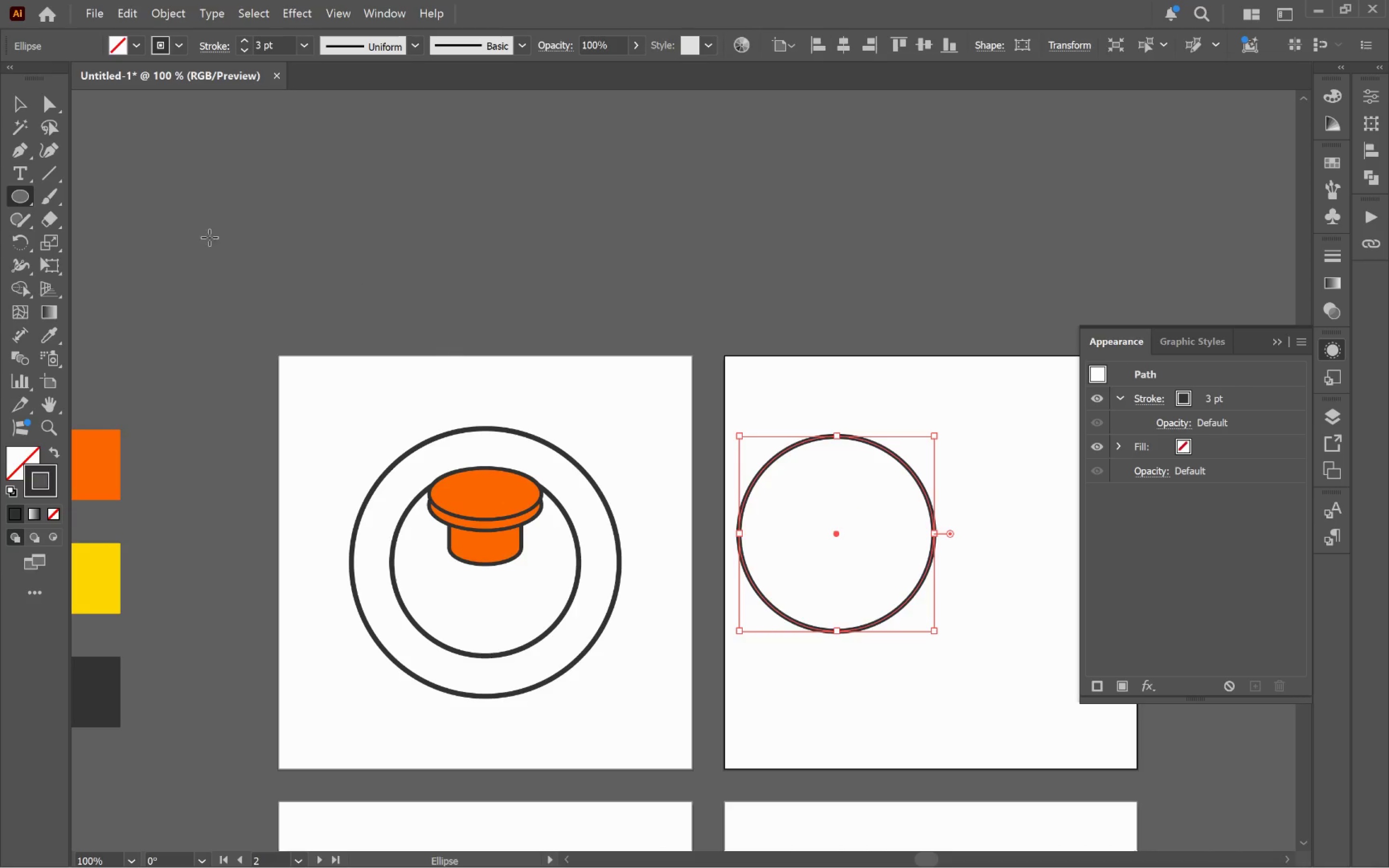 
hold_key(key=ShiftLeft, duration=0.53)
 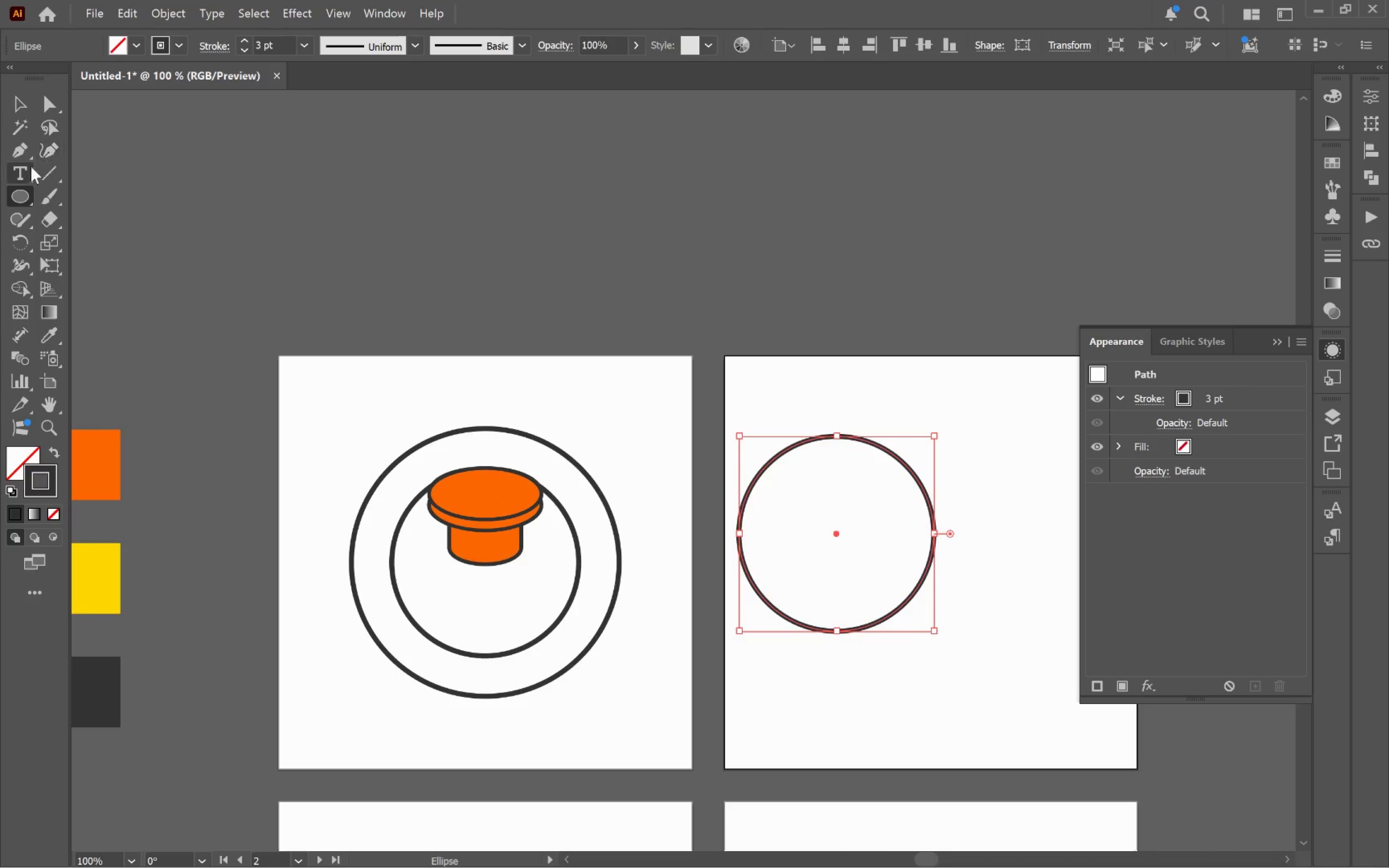 
left_click_drag(start_coordinate=[19, 173], to_coordinate=[80, 221])
 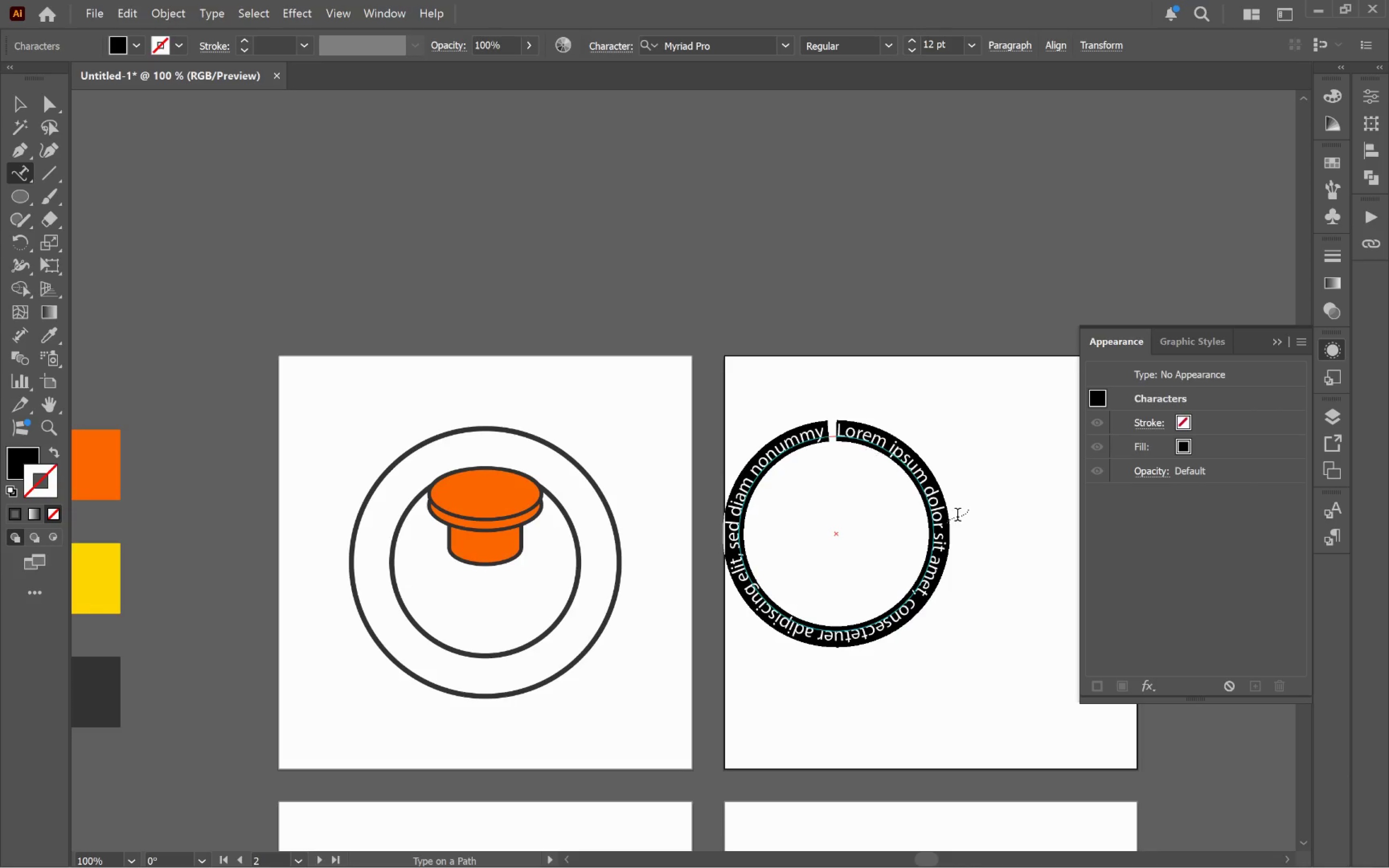 
type(EMERGENCY )
key(Backspace)
 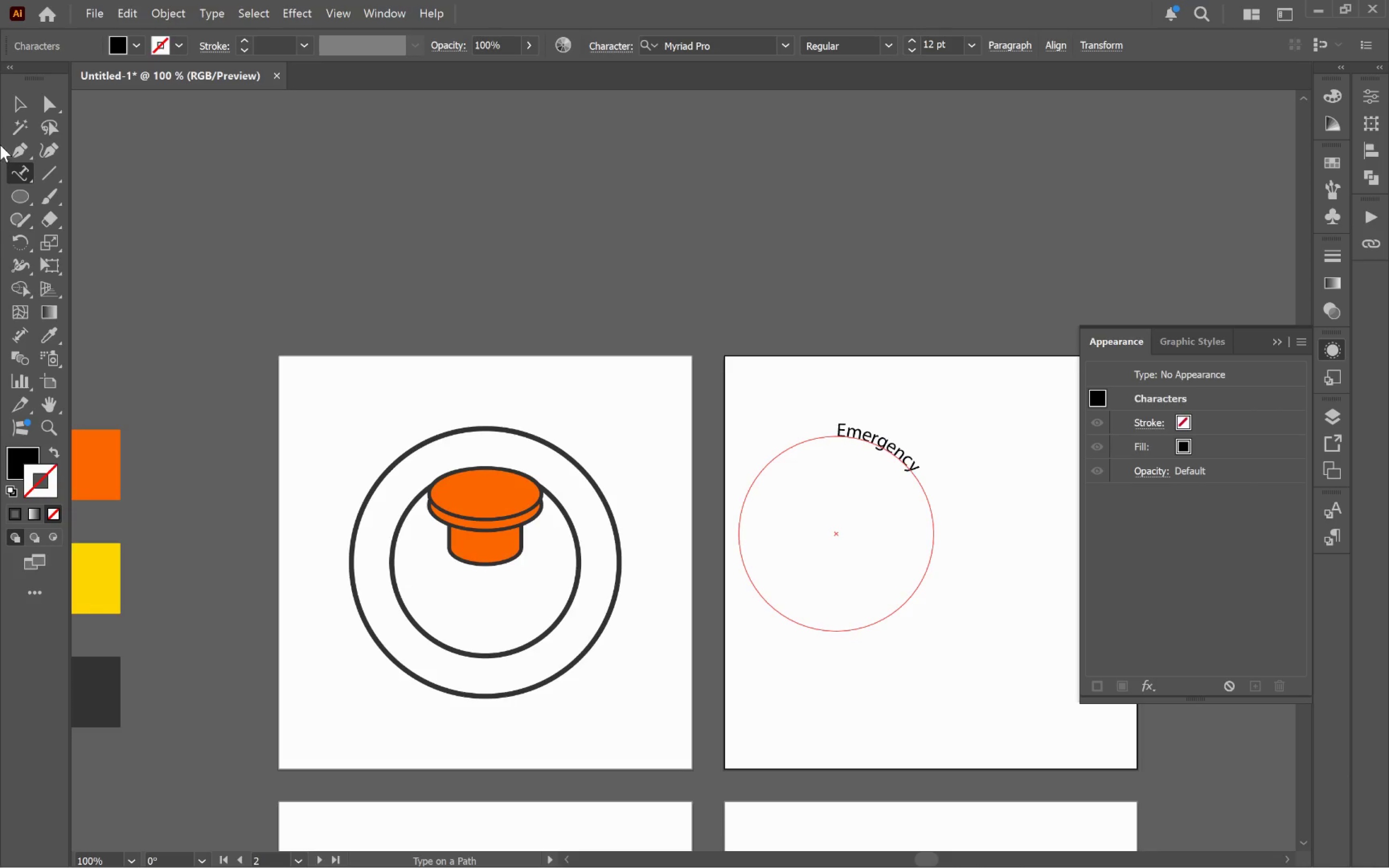 
left_click([14, 100])
 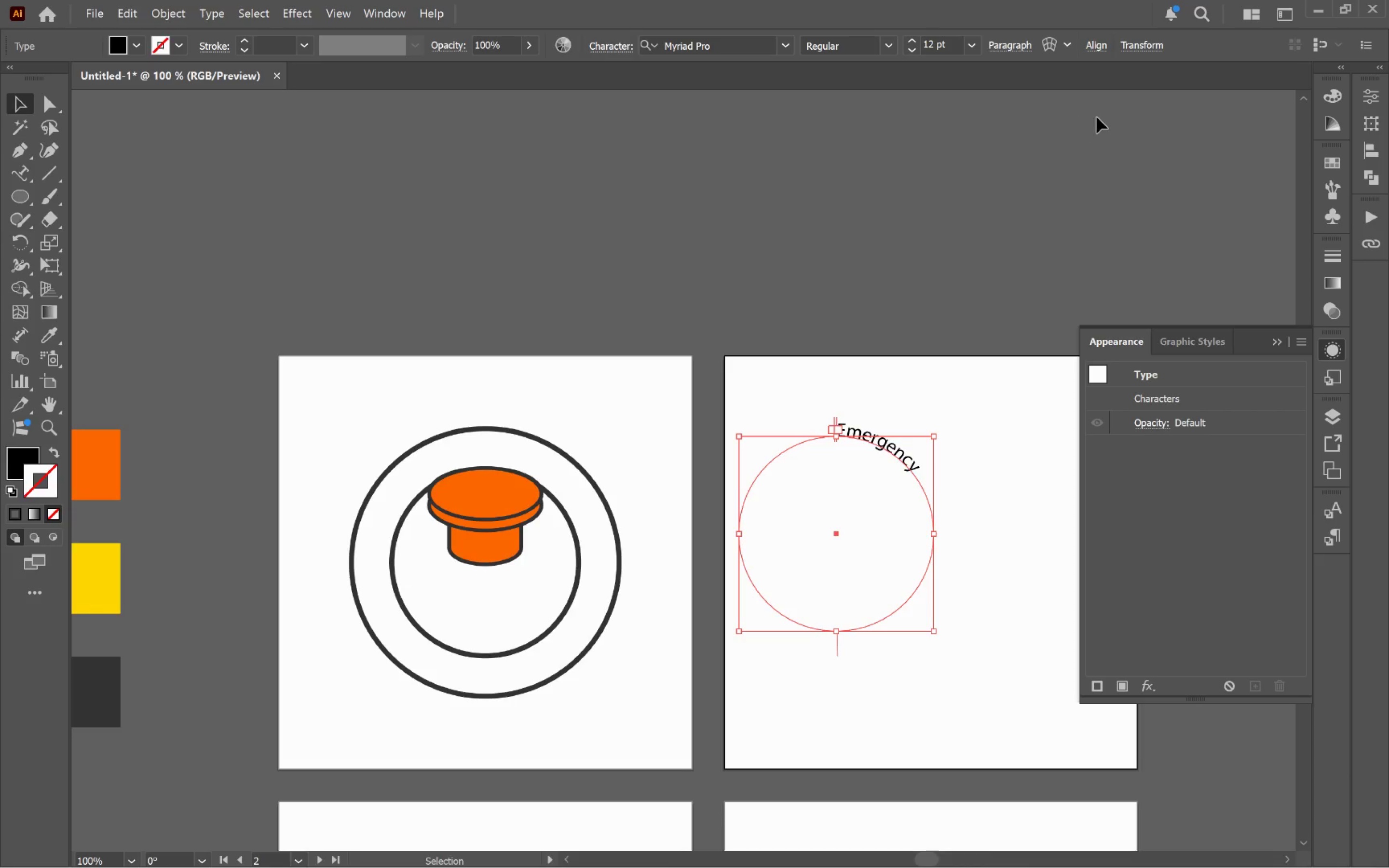 
left_click([1008, 45])
 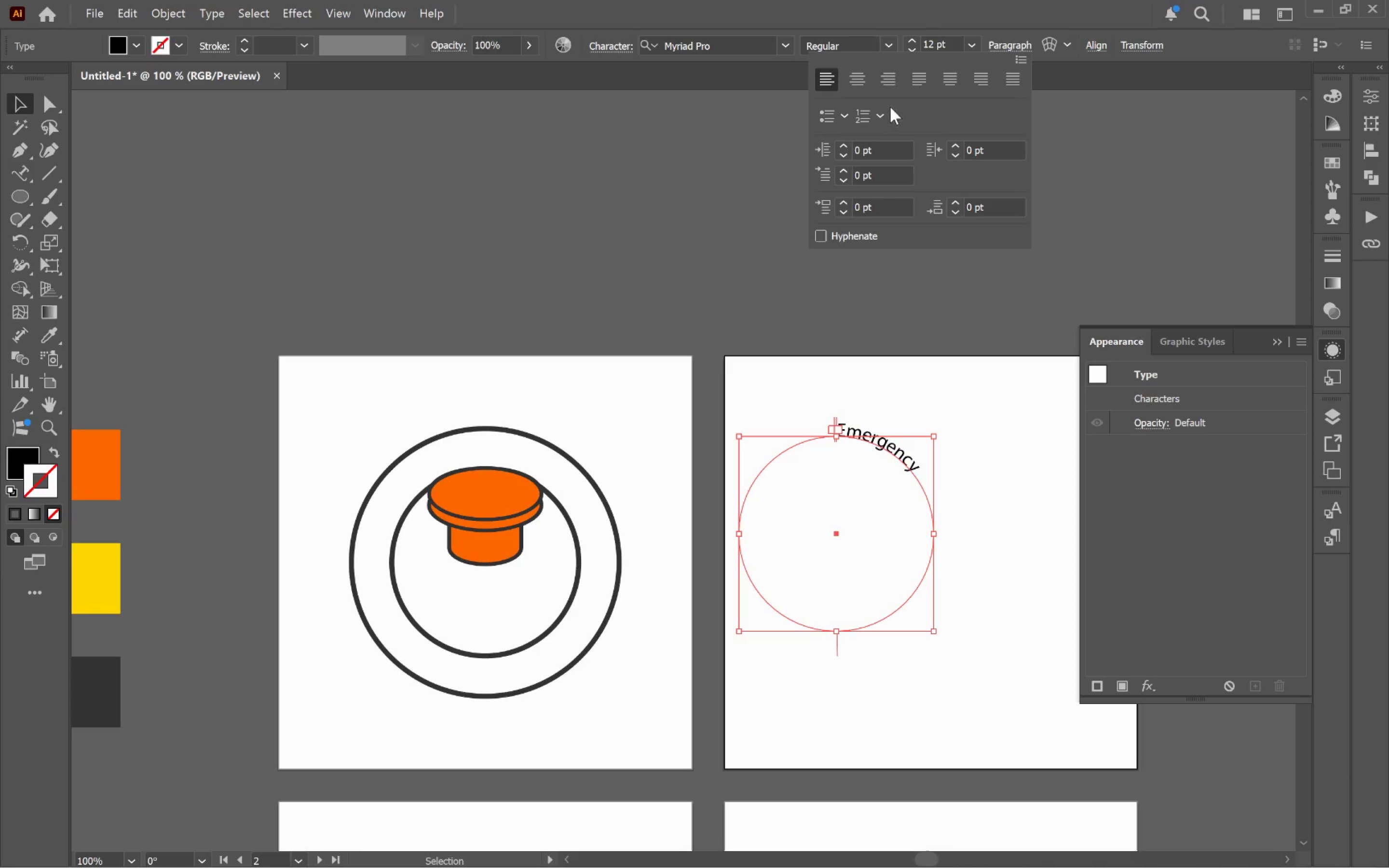 
left_click([857, 89])
 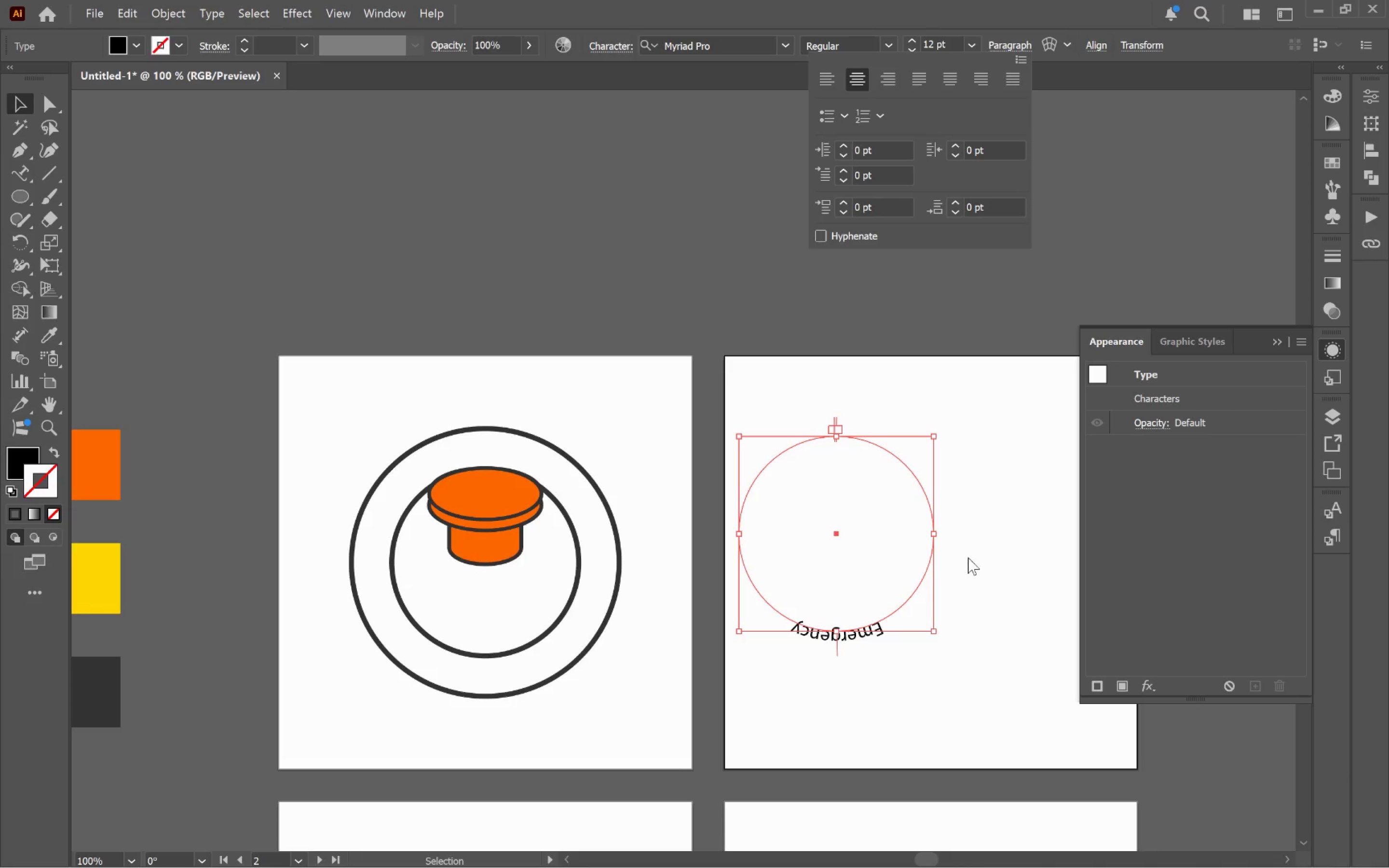 
left_click([956, 545])
 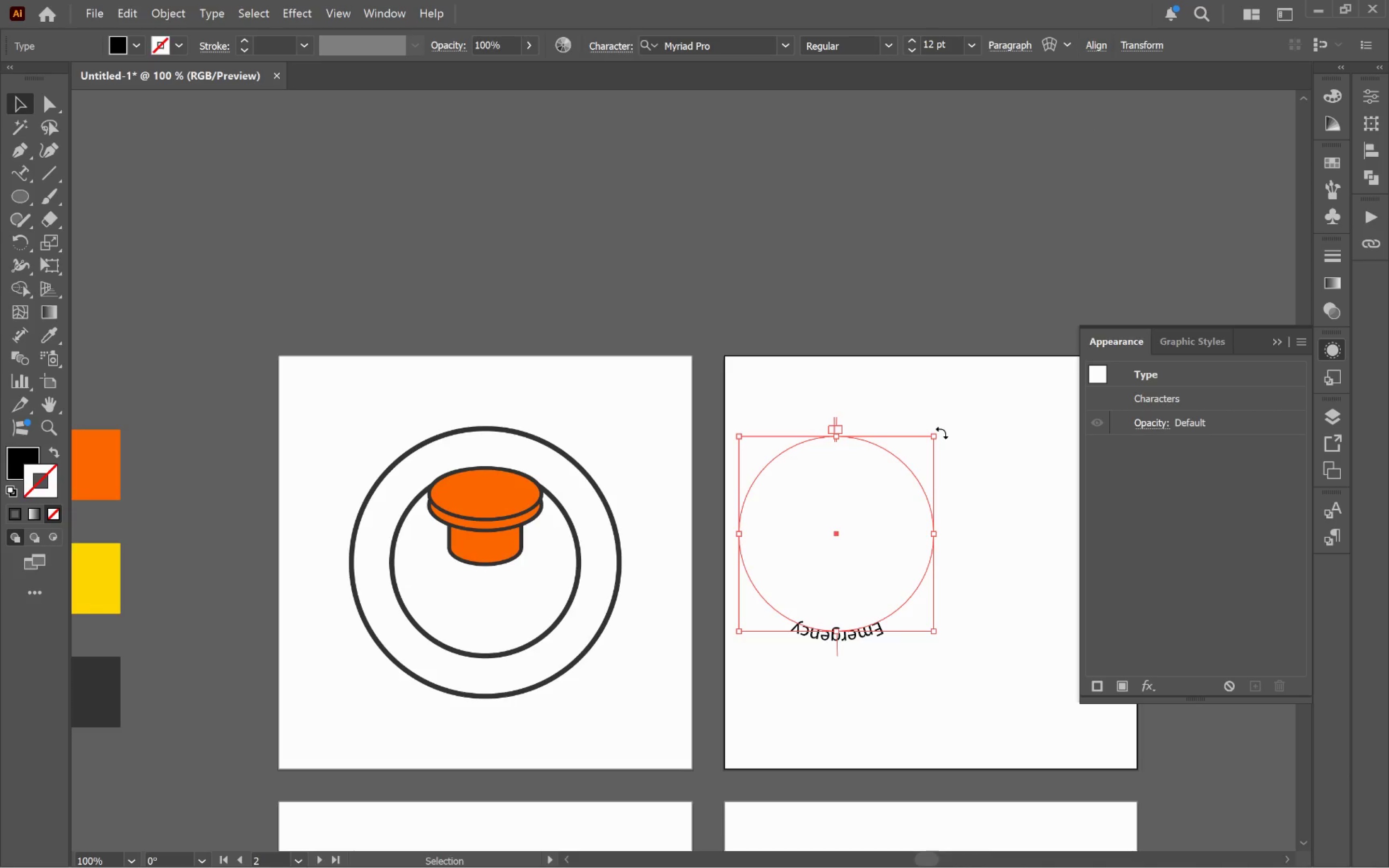 
key(Control+C)
 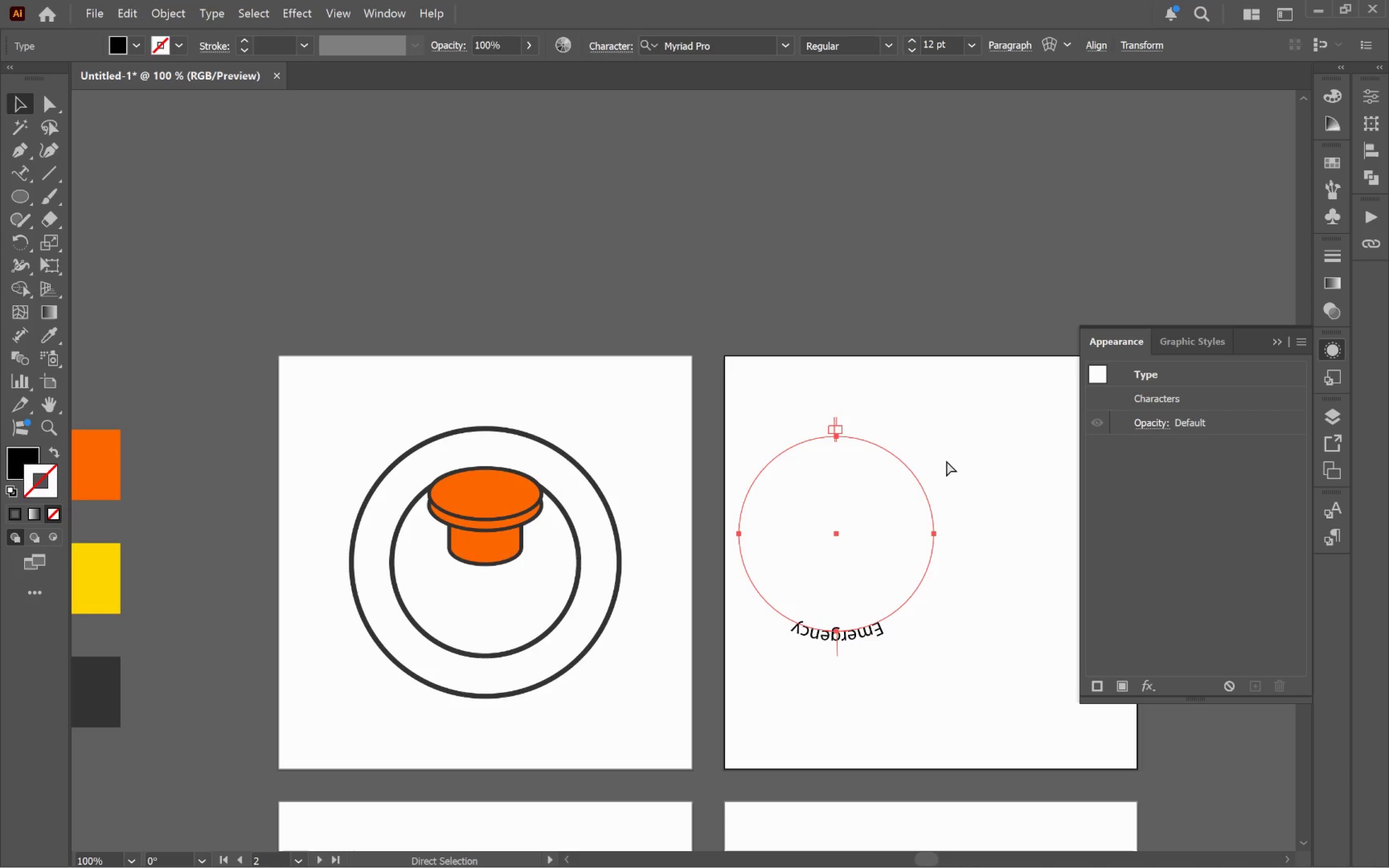 
key(Control+F)
 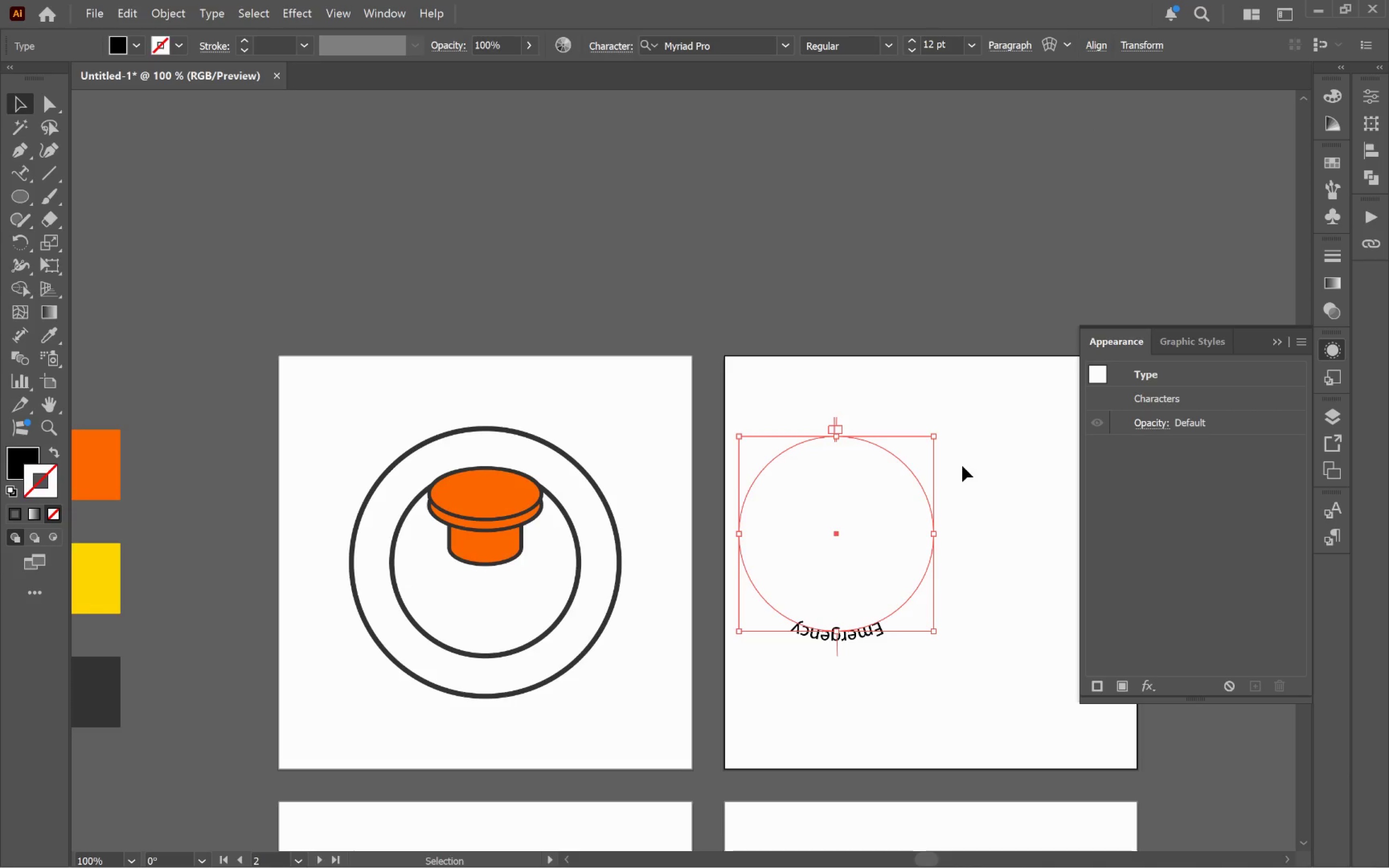 
left_click([964, 464])
 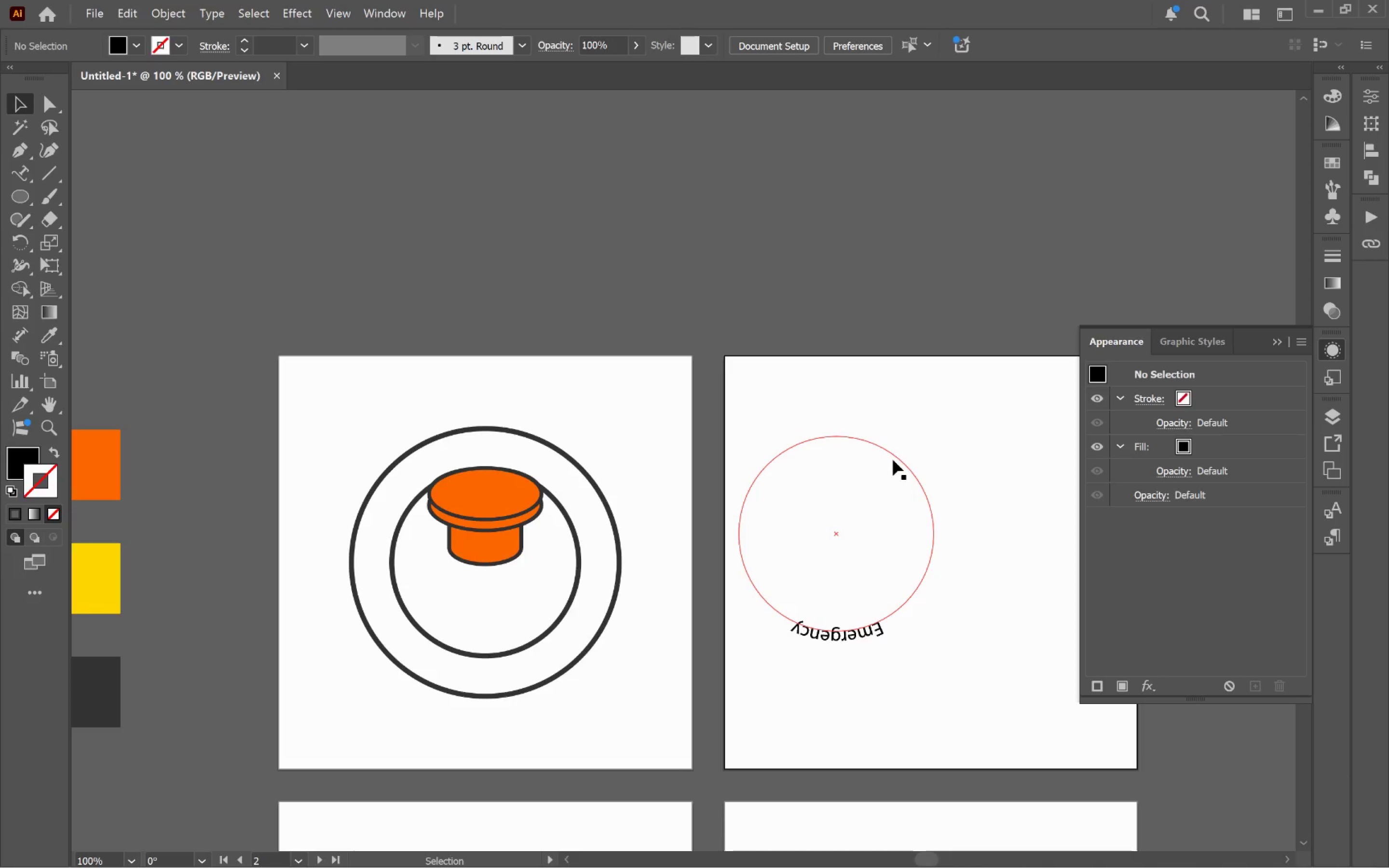 
left_click([897, 457])
 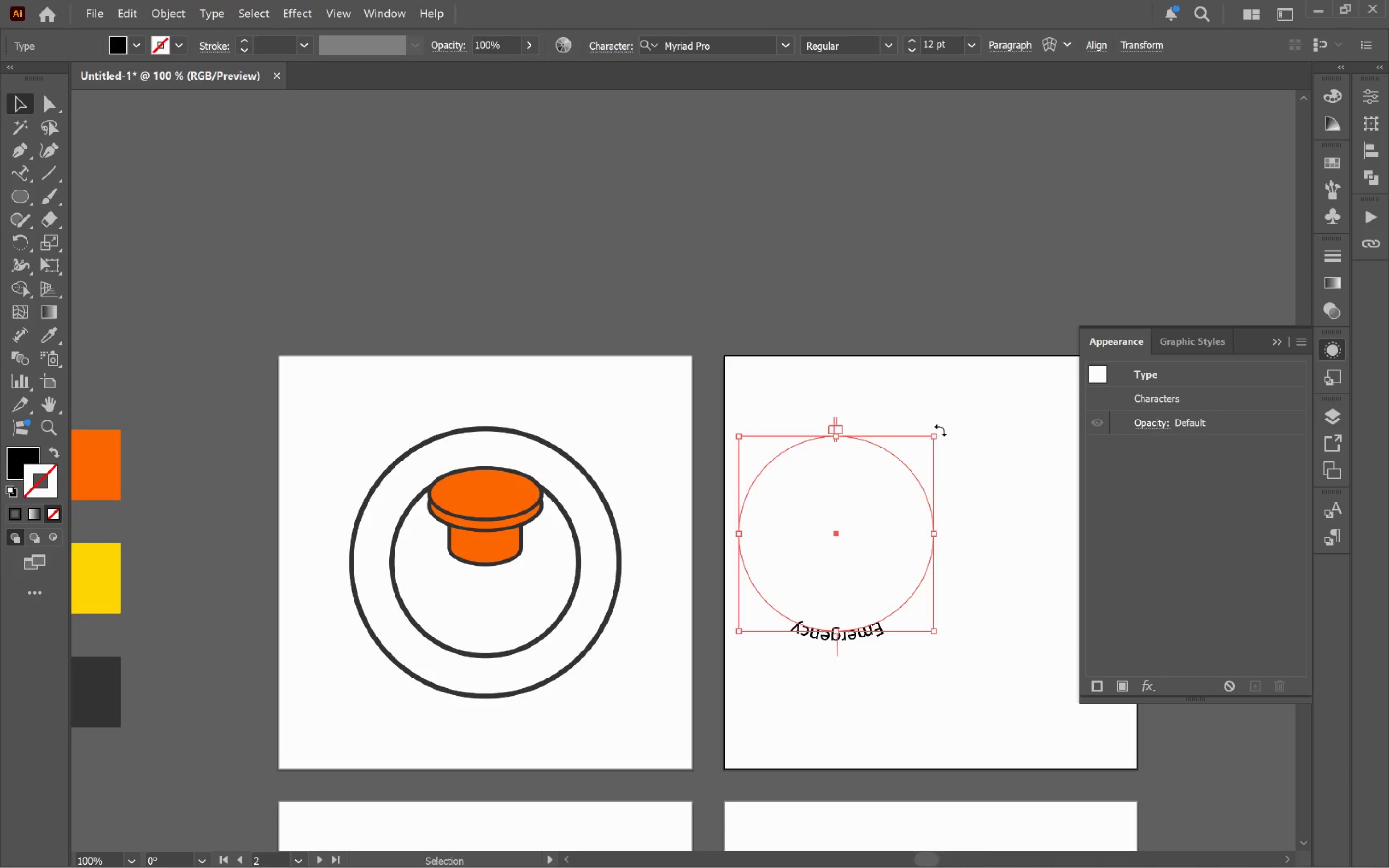 
left_click_drag(start_coordinate=[940, 429], to_coordinate=[741, 748])
 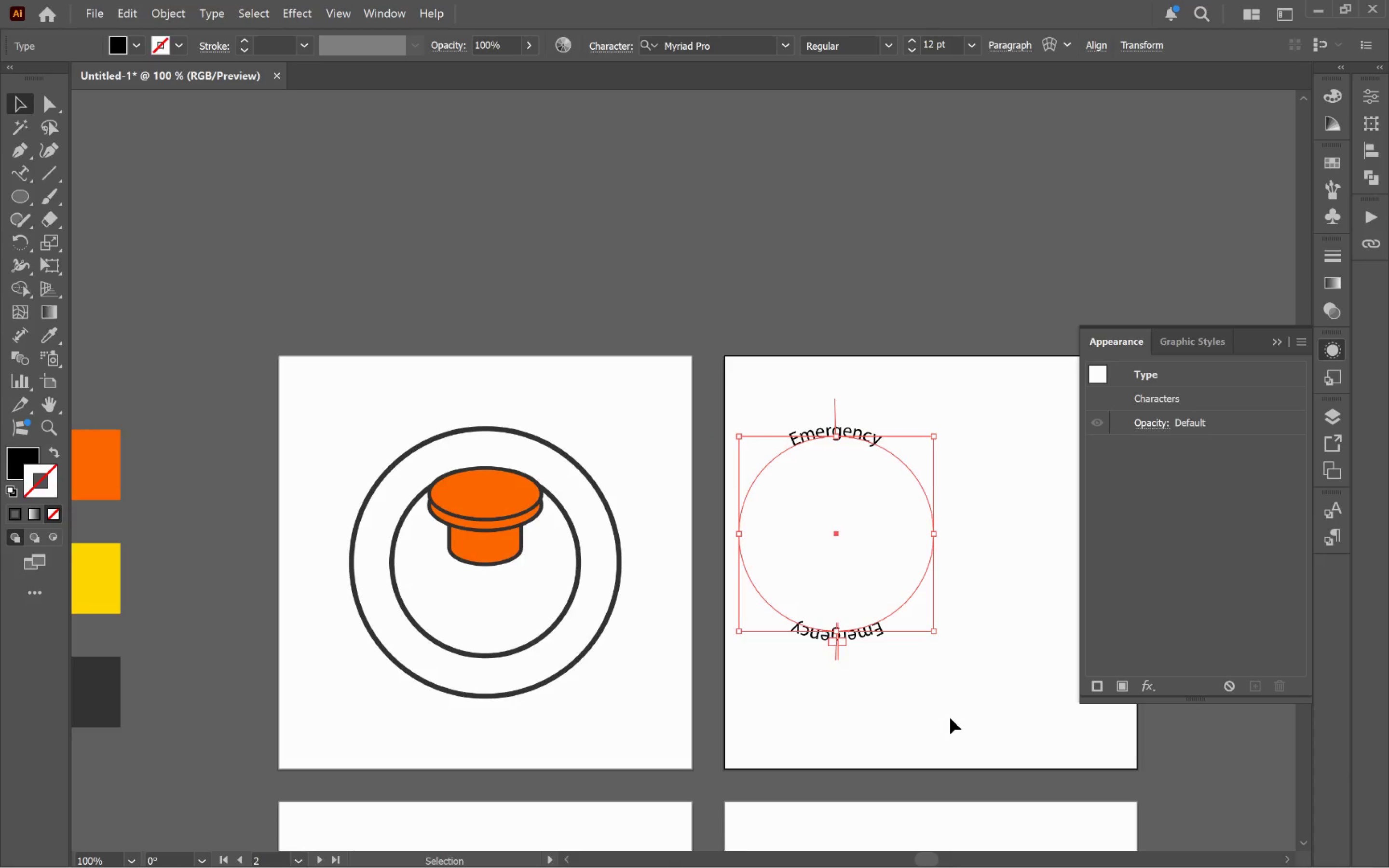 
hold_key(key=ShiftLeft, duration=1.44)
 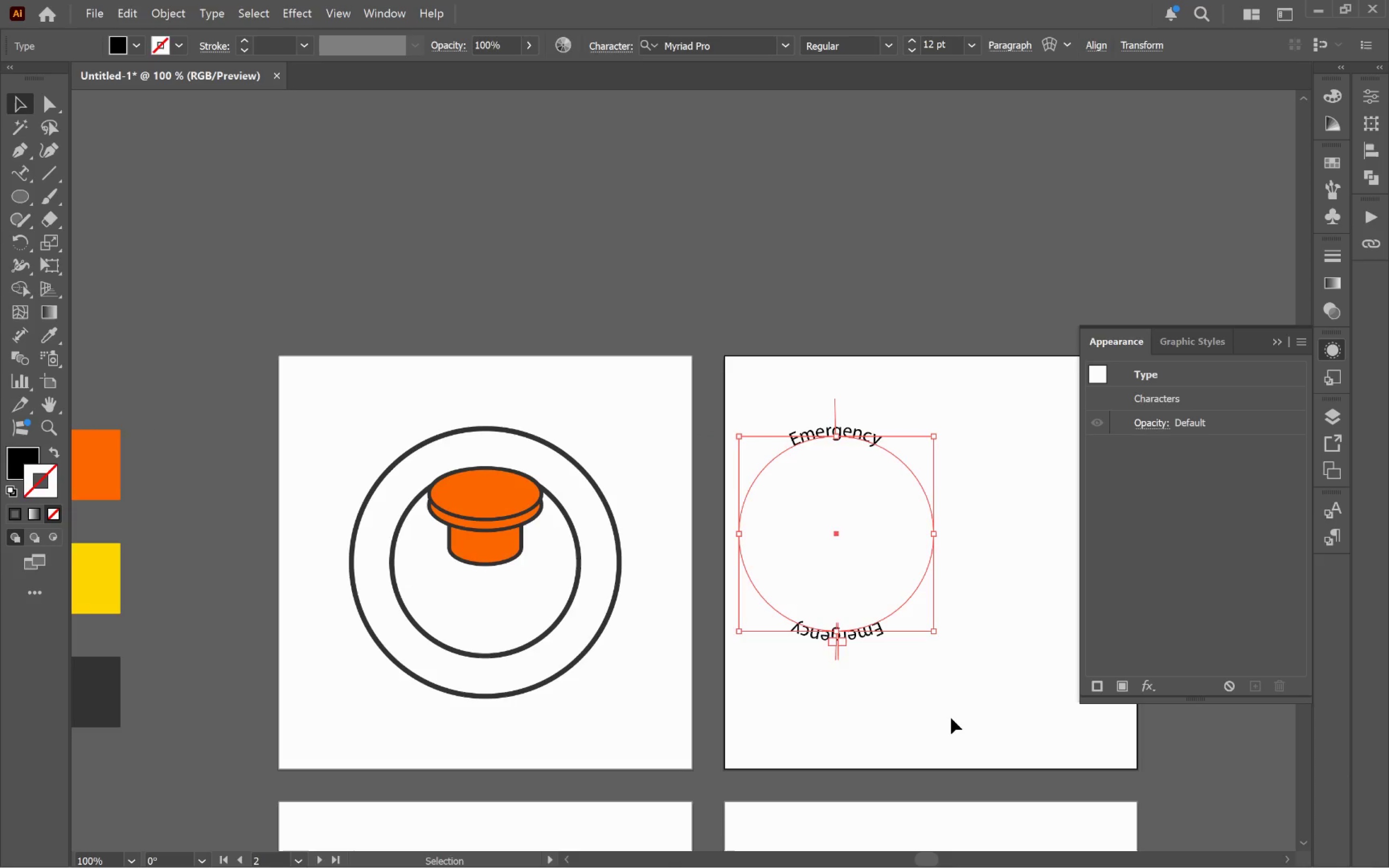 
left_click([950, 718])
 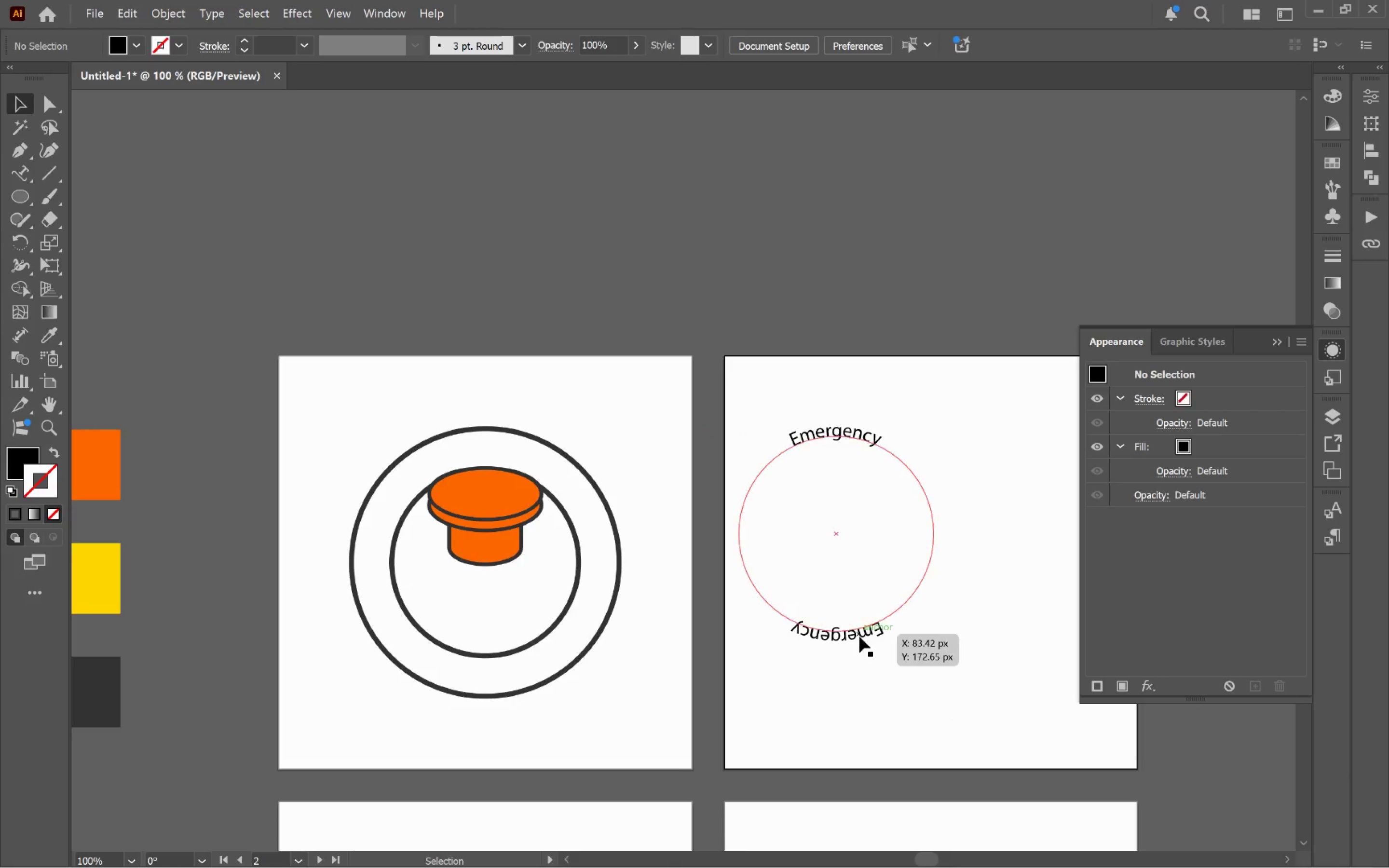 
left_click([859, 637])
 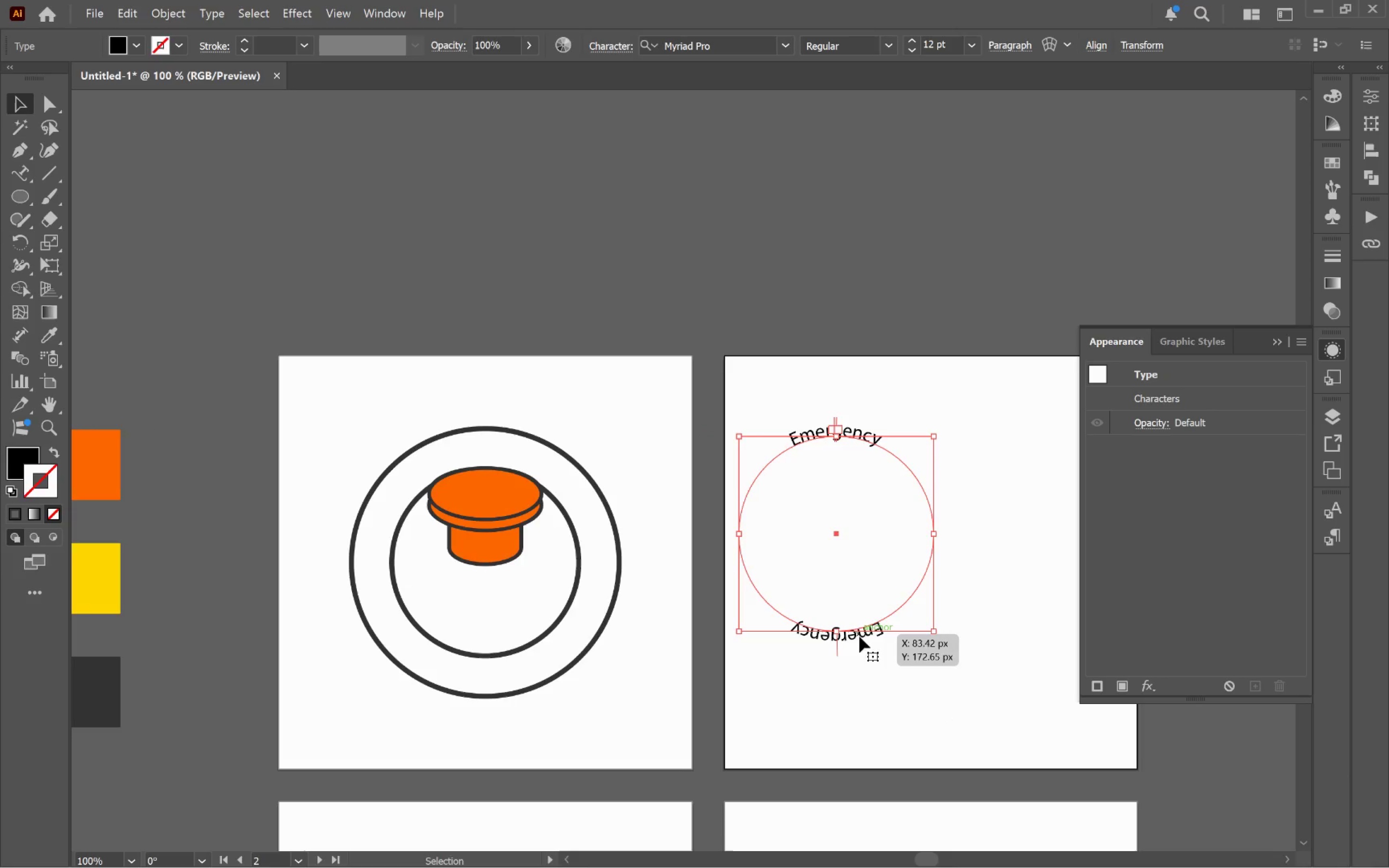 
hold_key(key=AltLeft, duration=0.64)
scroll: coordinate [859, 637], scroll_direction: up, amount: 2.0
 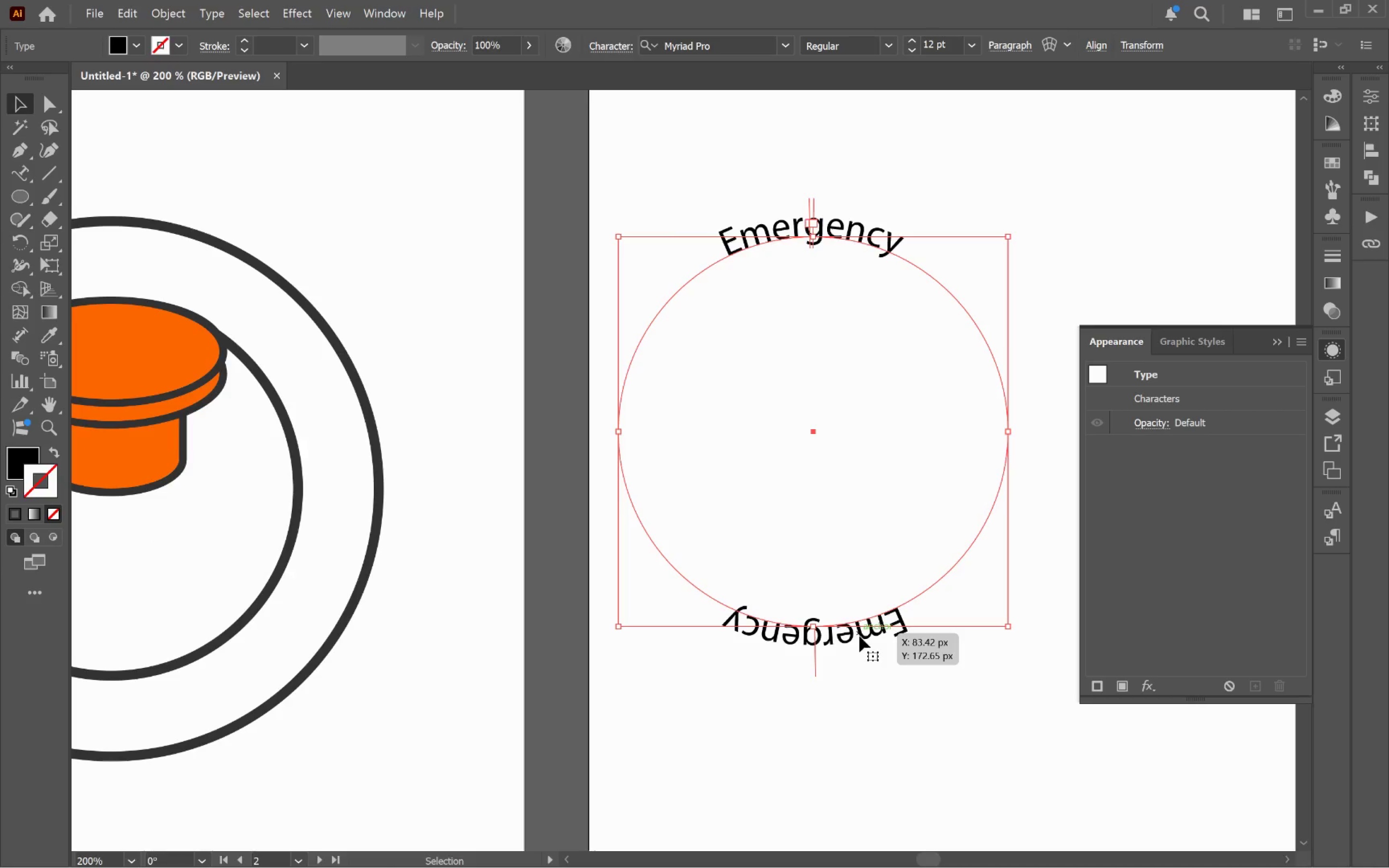 
left_click_drag(start_coordinate=[864, 631], to_coordinate=[869, 671])
 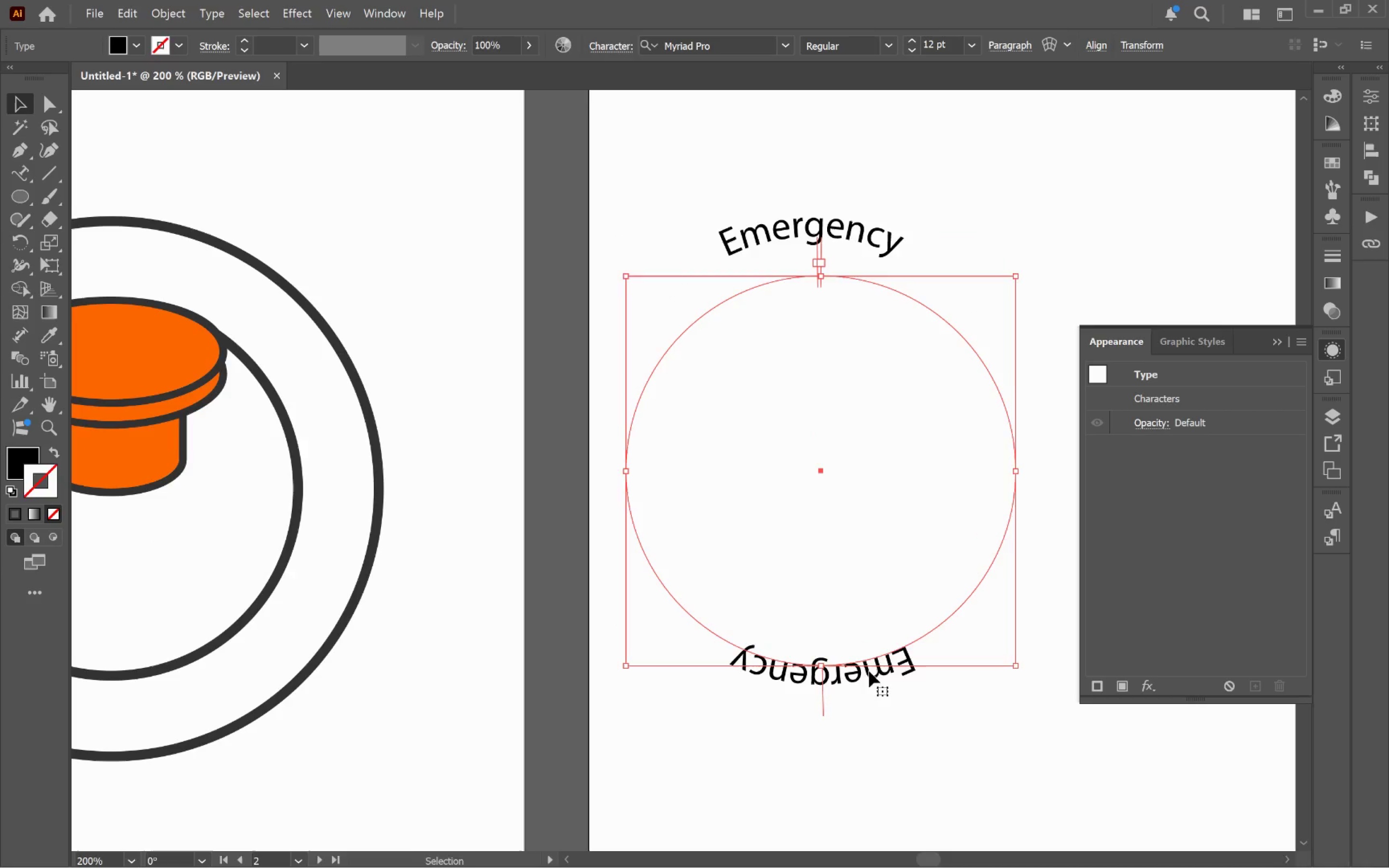 
key(Control+Z)
 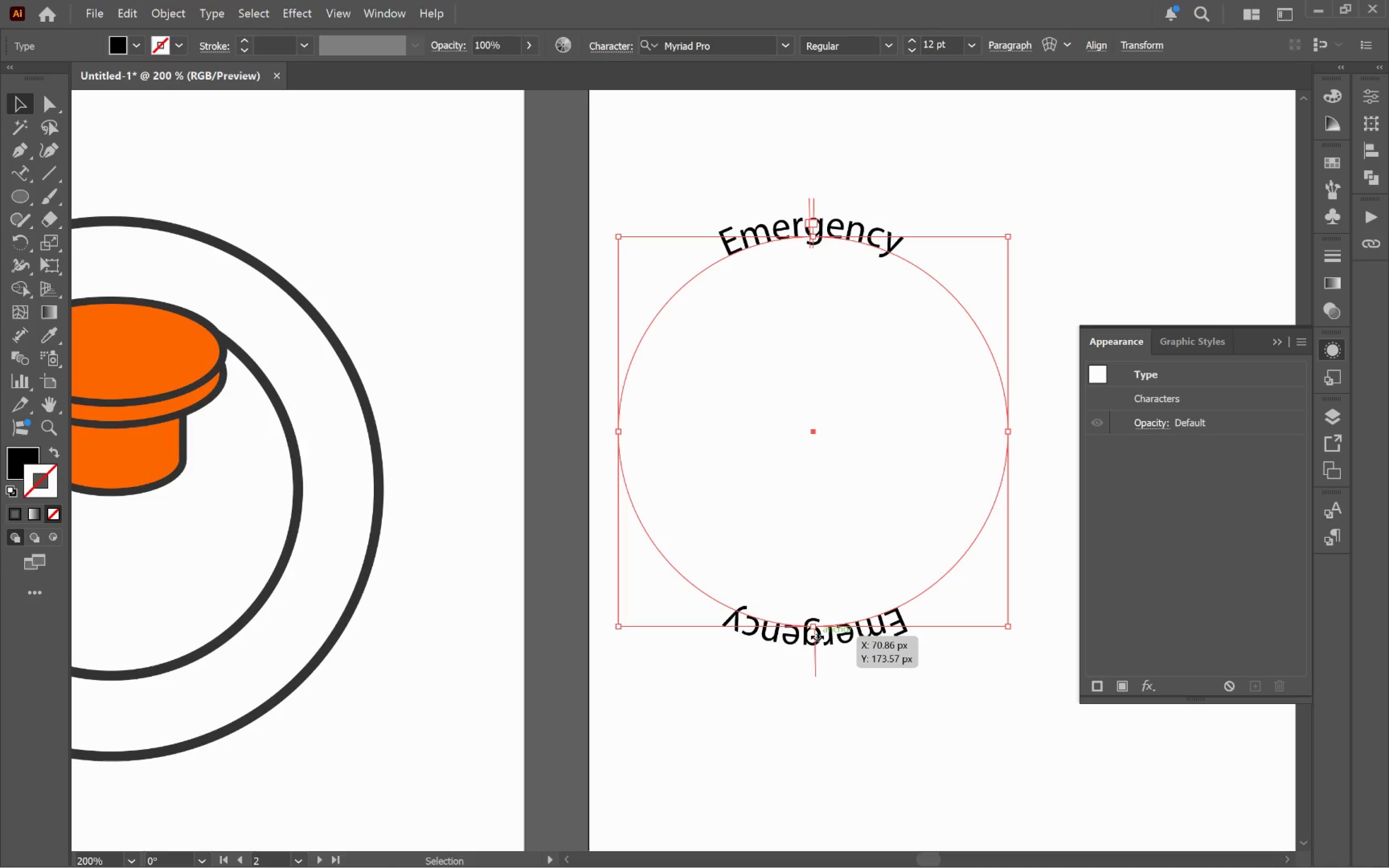 
hold_key(key=AltLeft, duration=0.47)
scroll: coordinate [817, 642], scroll_direction: up, amount: 3.0
 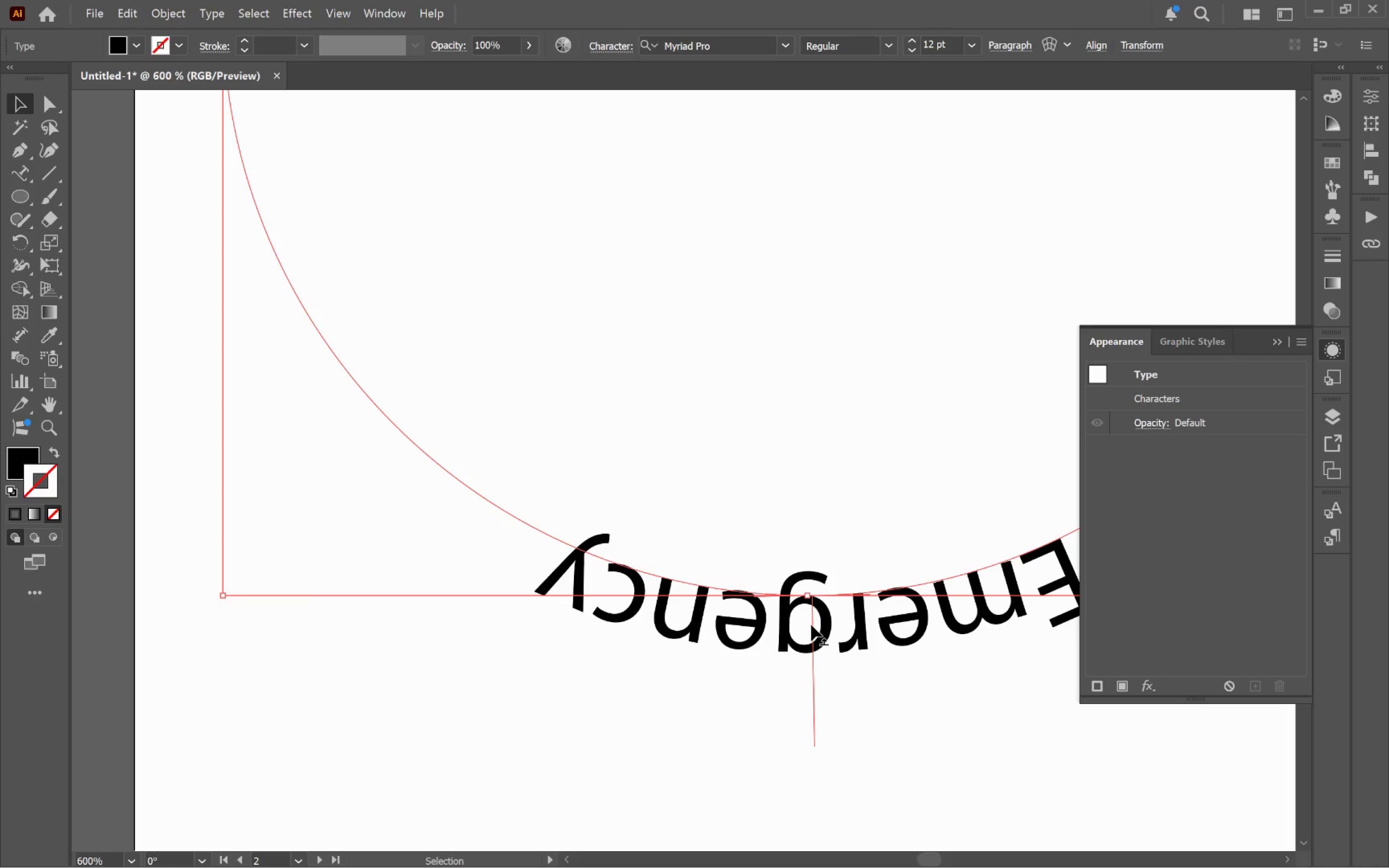 
left_click_drag(start_coordinate=[811, 625], to_coordinate=[808, 554])
 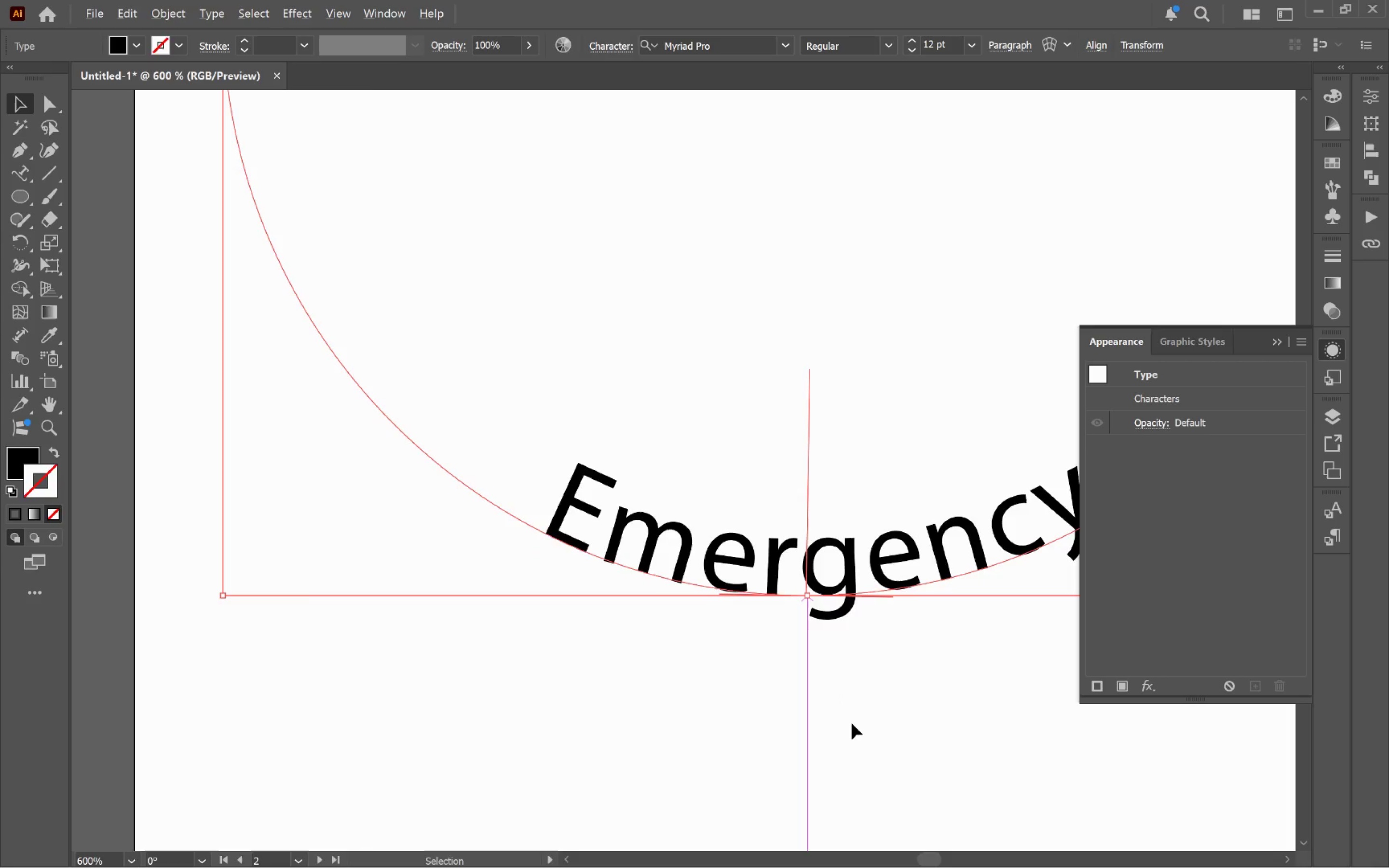 
hold_key(key=ShiftLeft, duration=0.94)
 